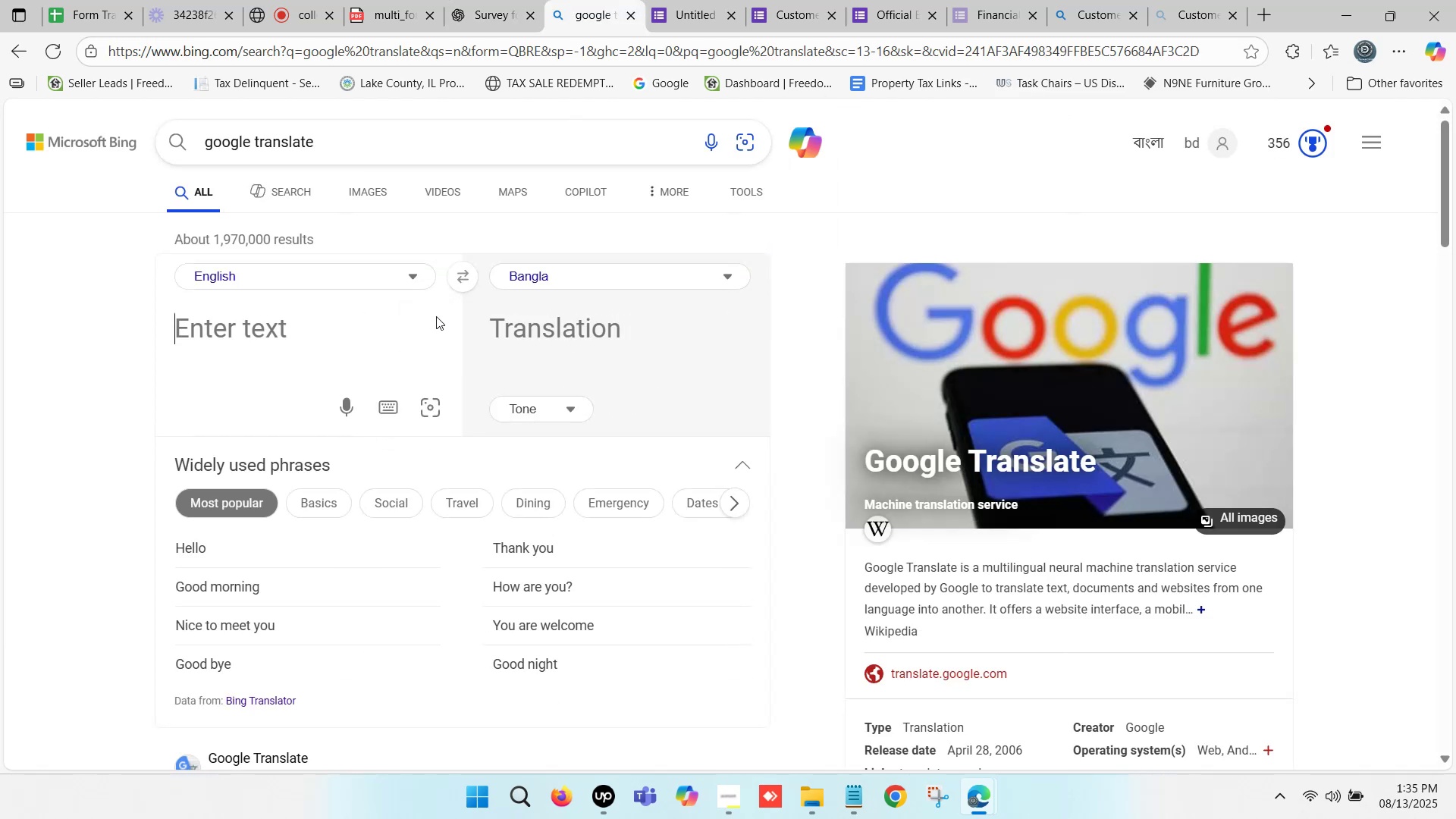 
key(Control+V)
 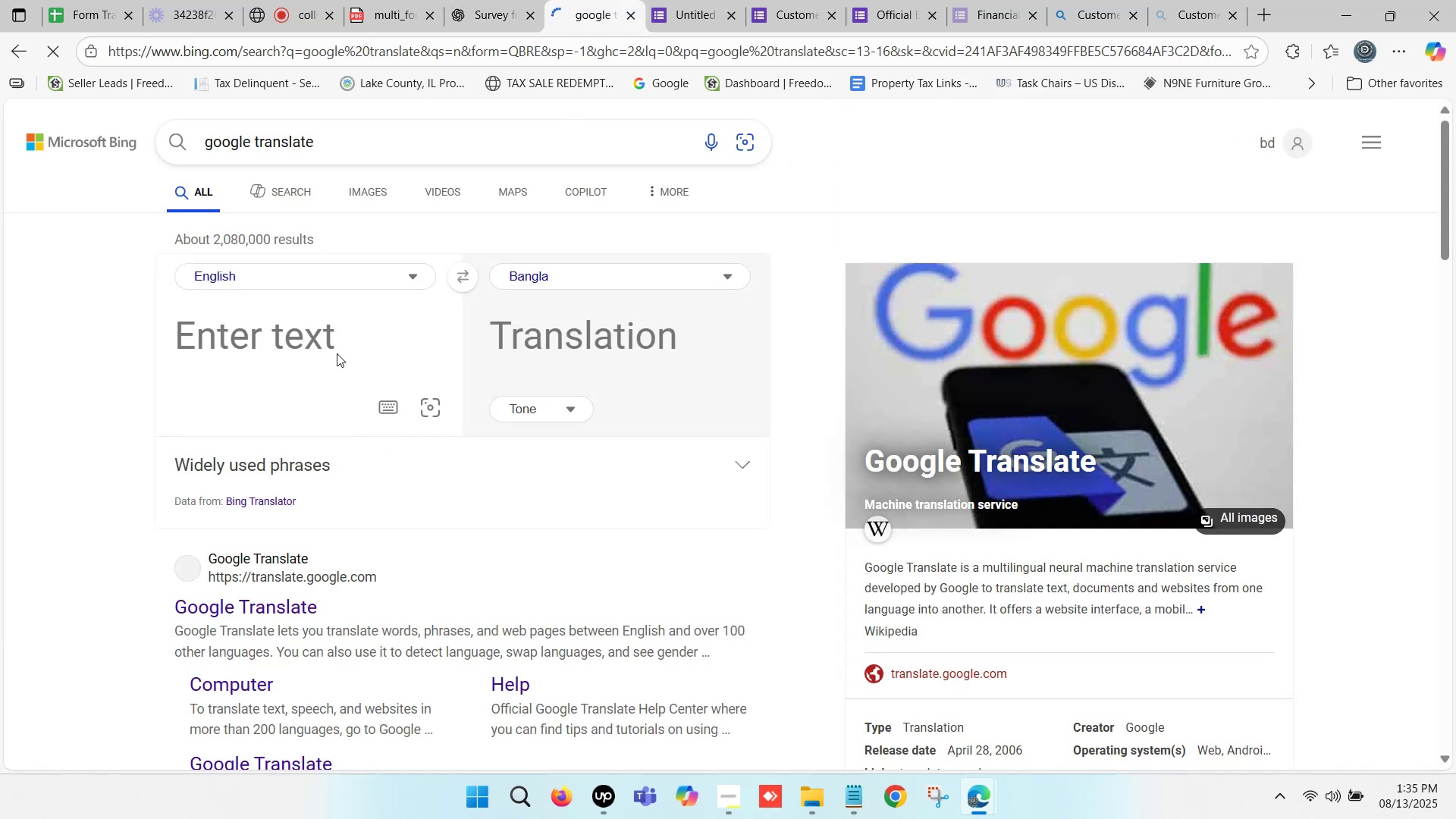 
left_click([315, 337])
 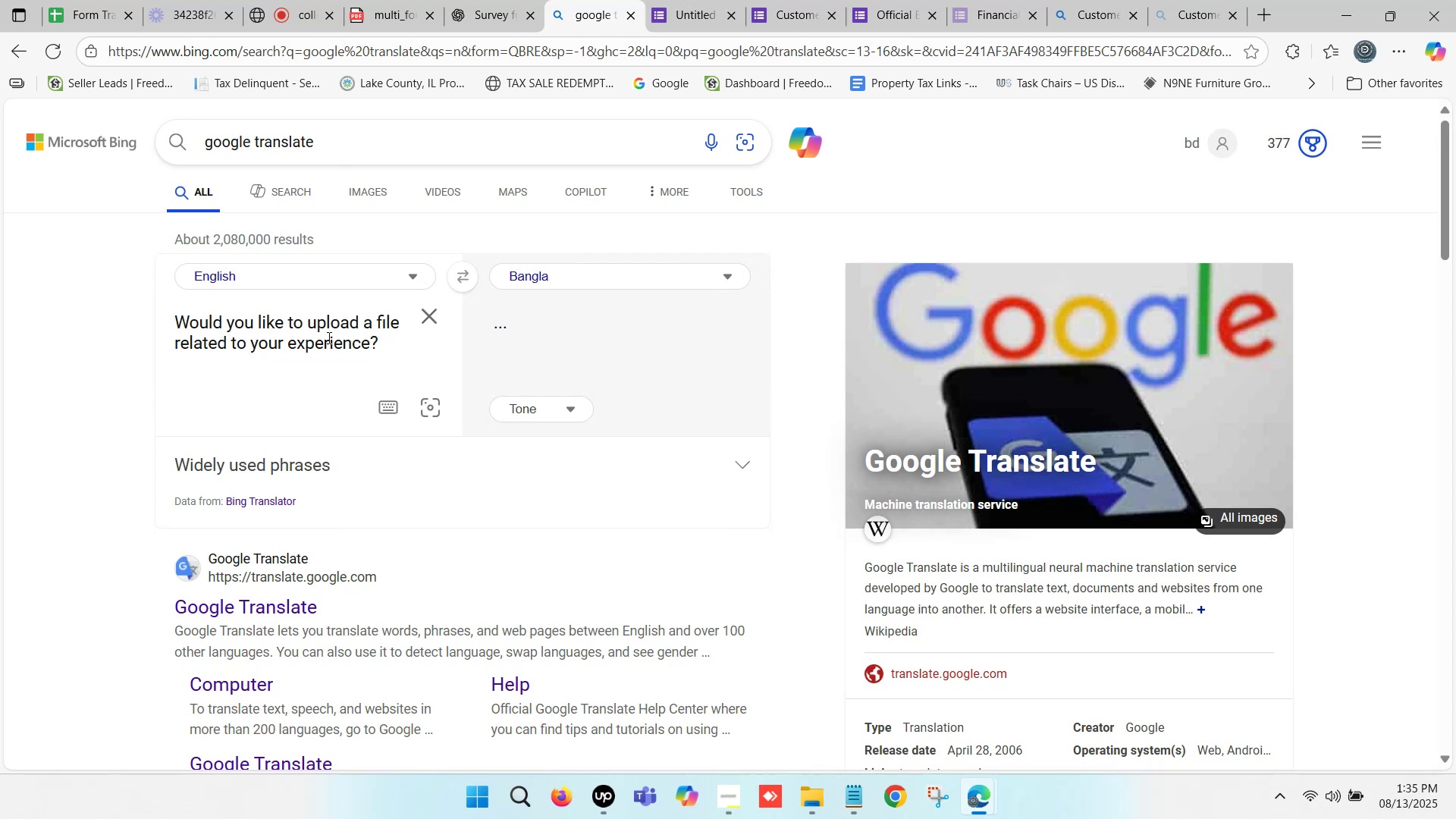 
left_click([378, 340])
 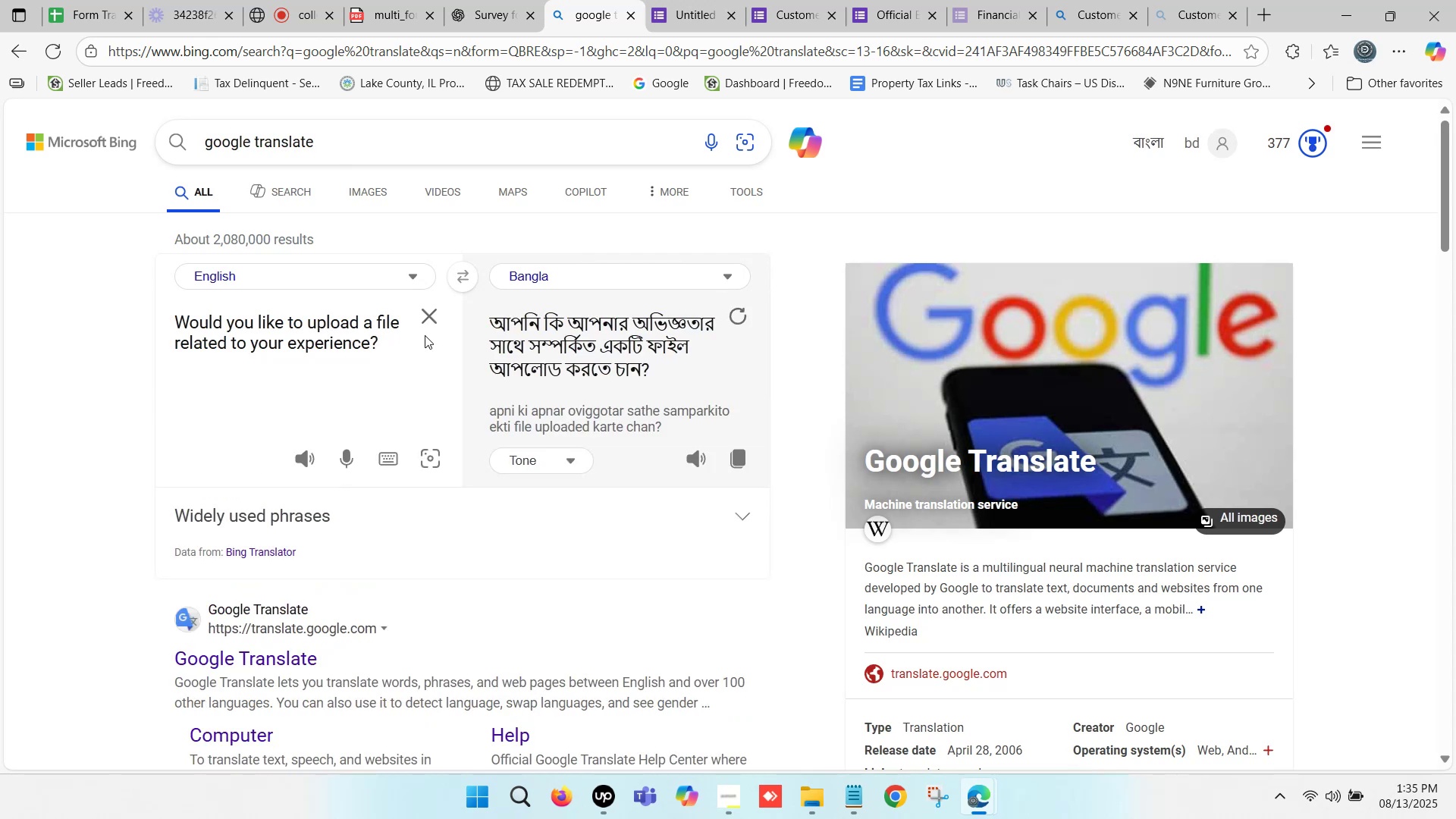 
wait(8.17)
 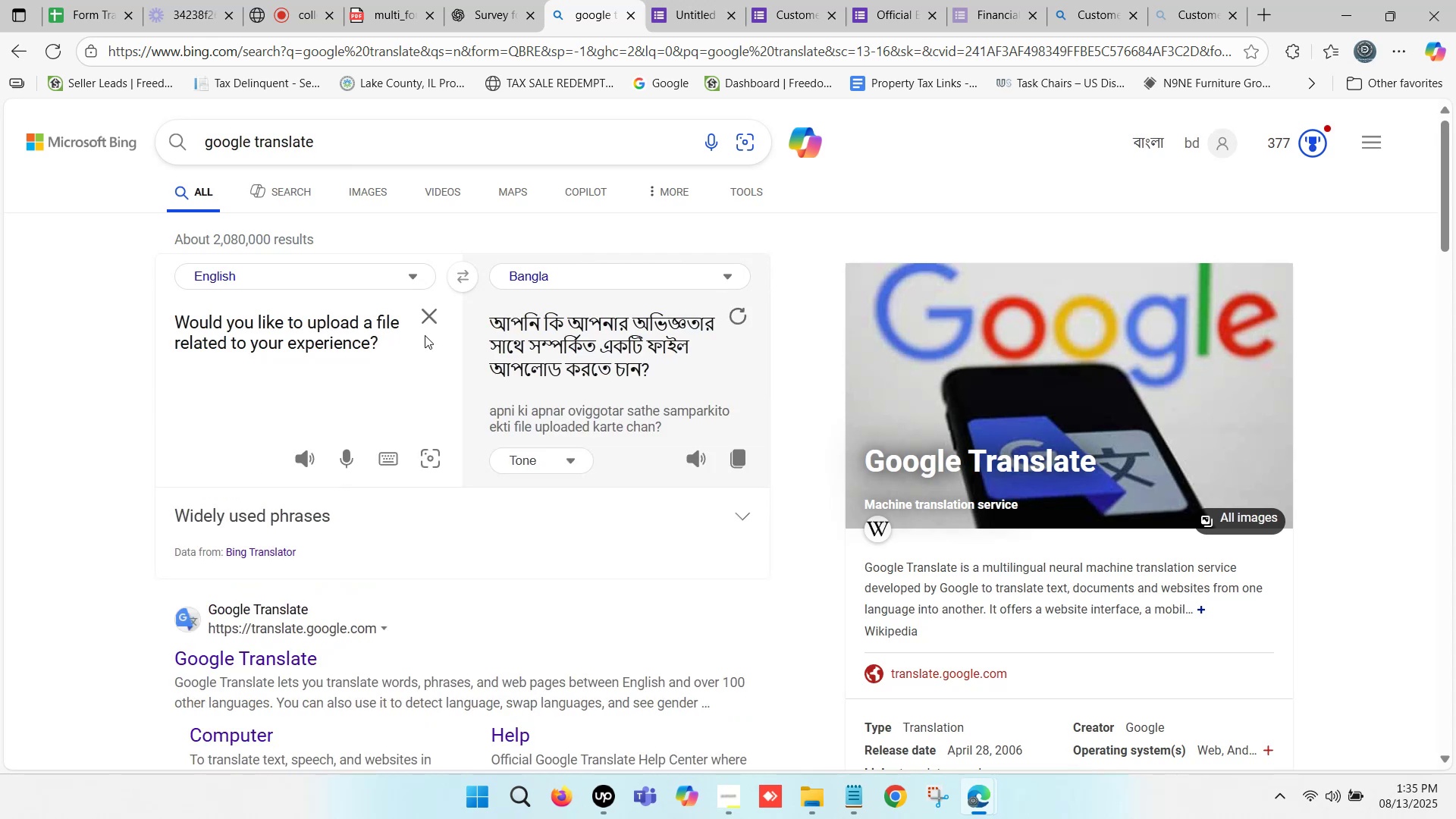 
left_click([485, 0])
 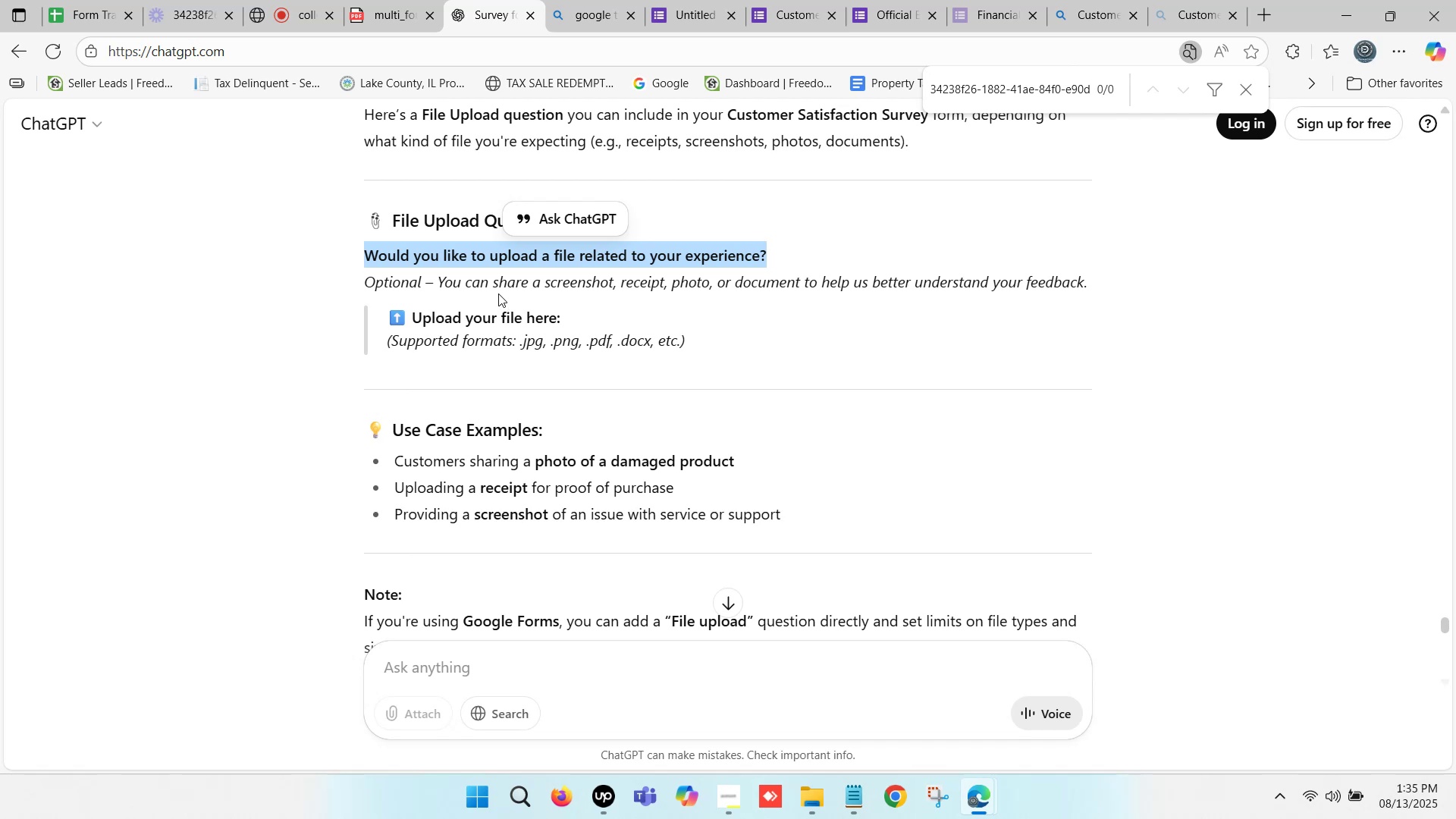 
left_click([487, 279])
 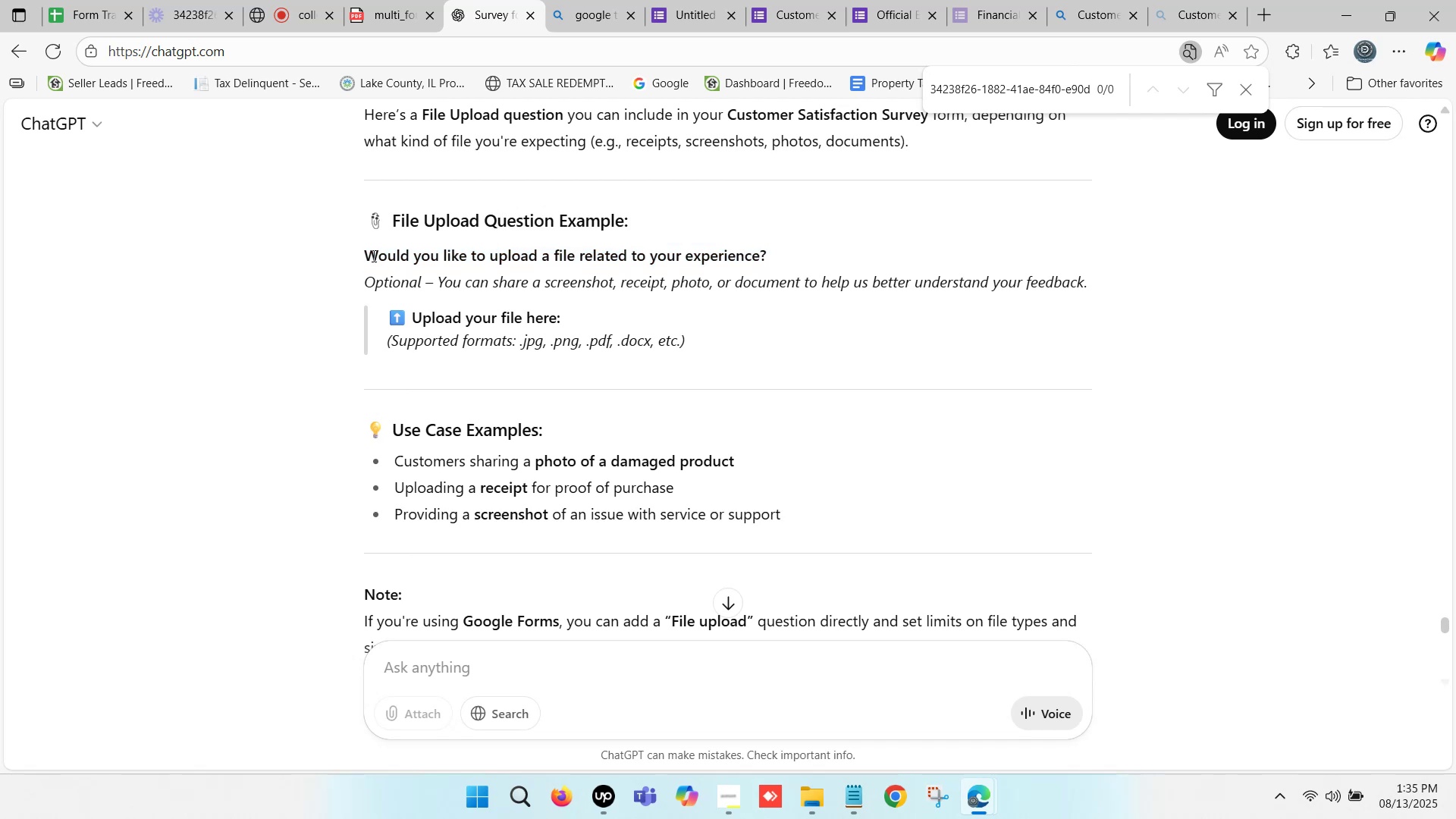 
wait(6.45)
 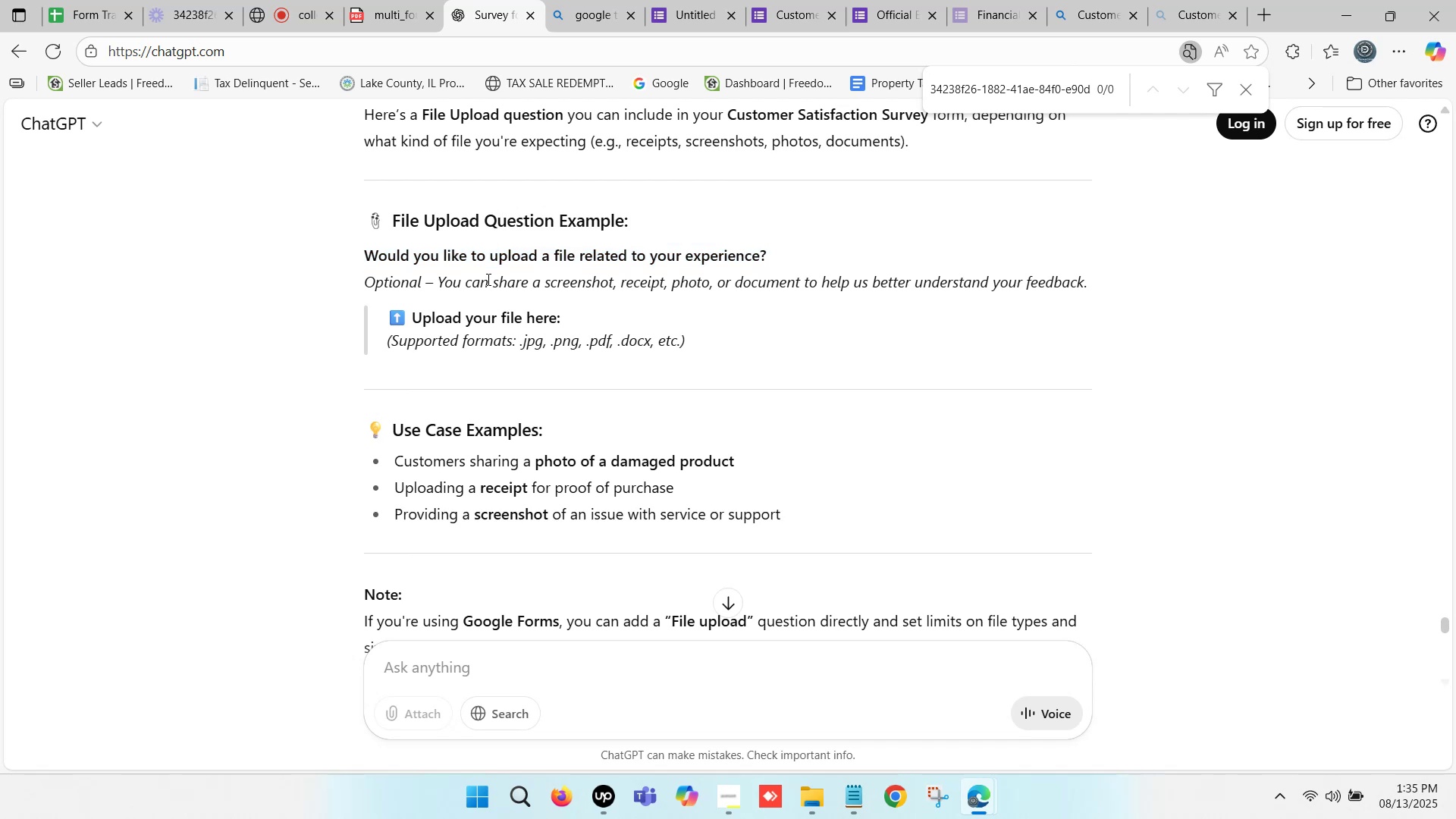 
key(Control+C)
 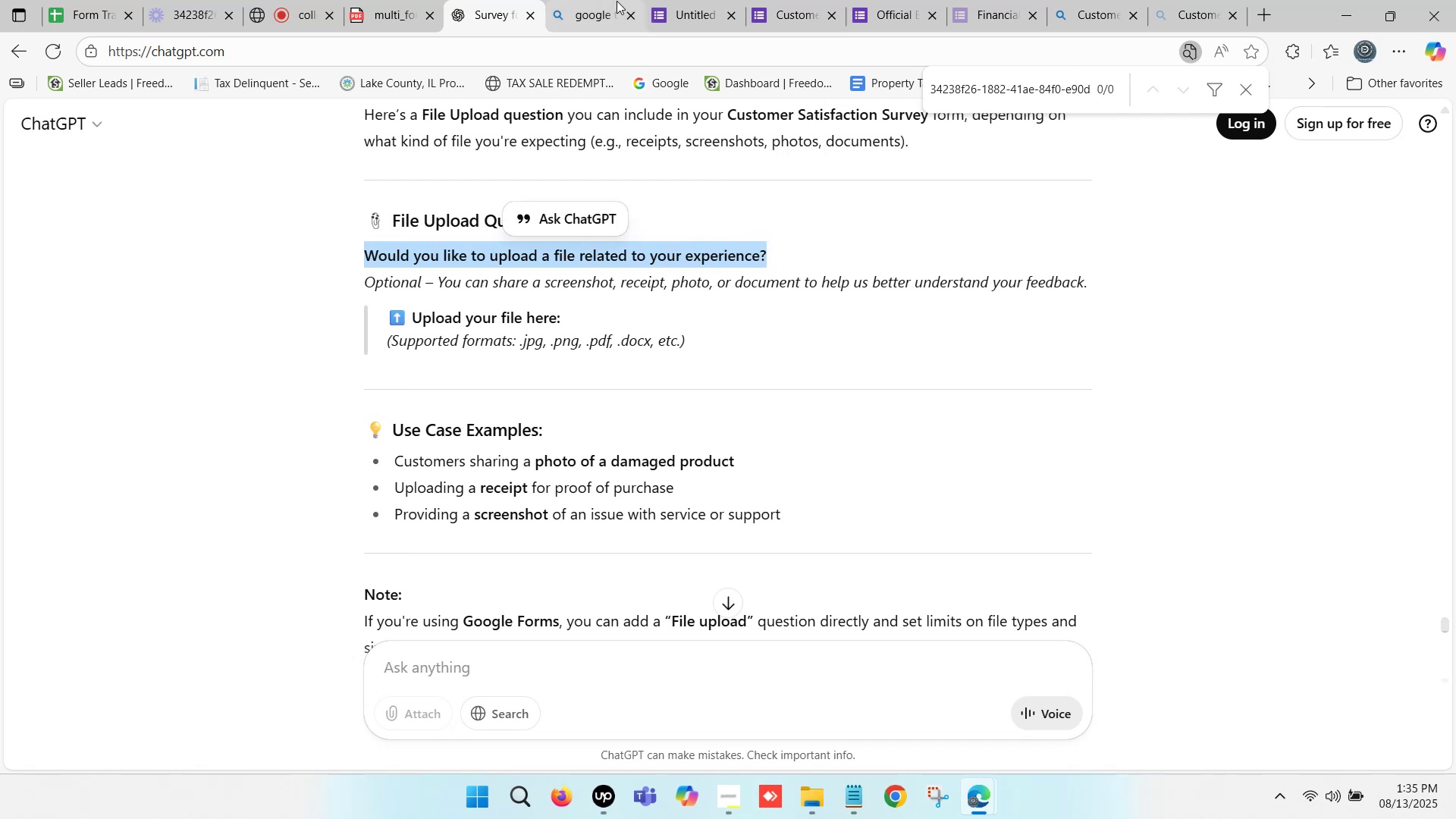 
left_click([608, 0])
 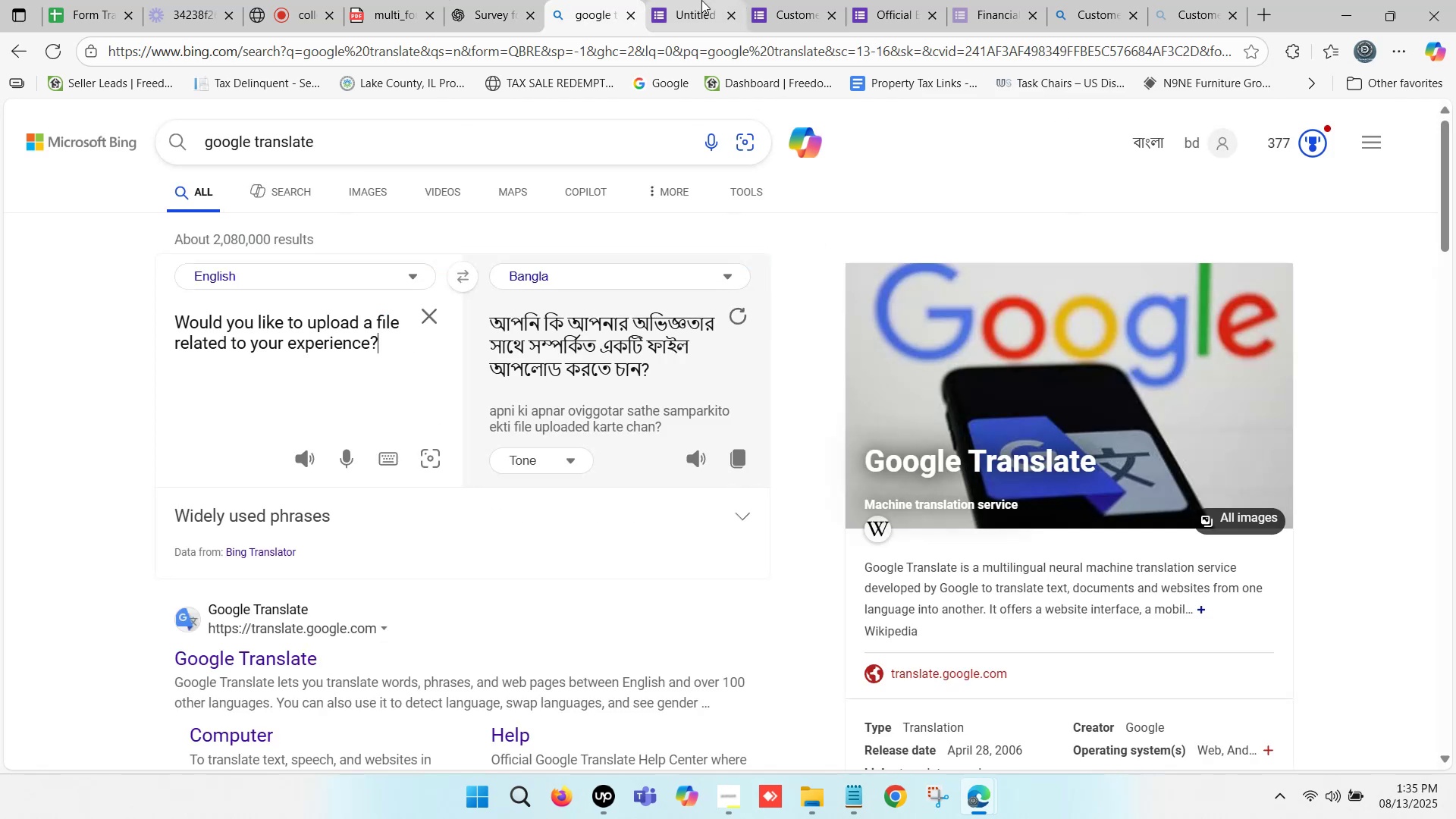 
left_click([701, 0])
 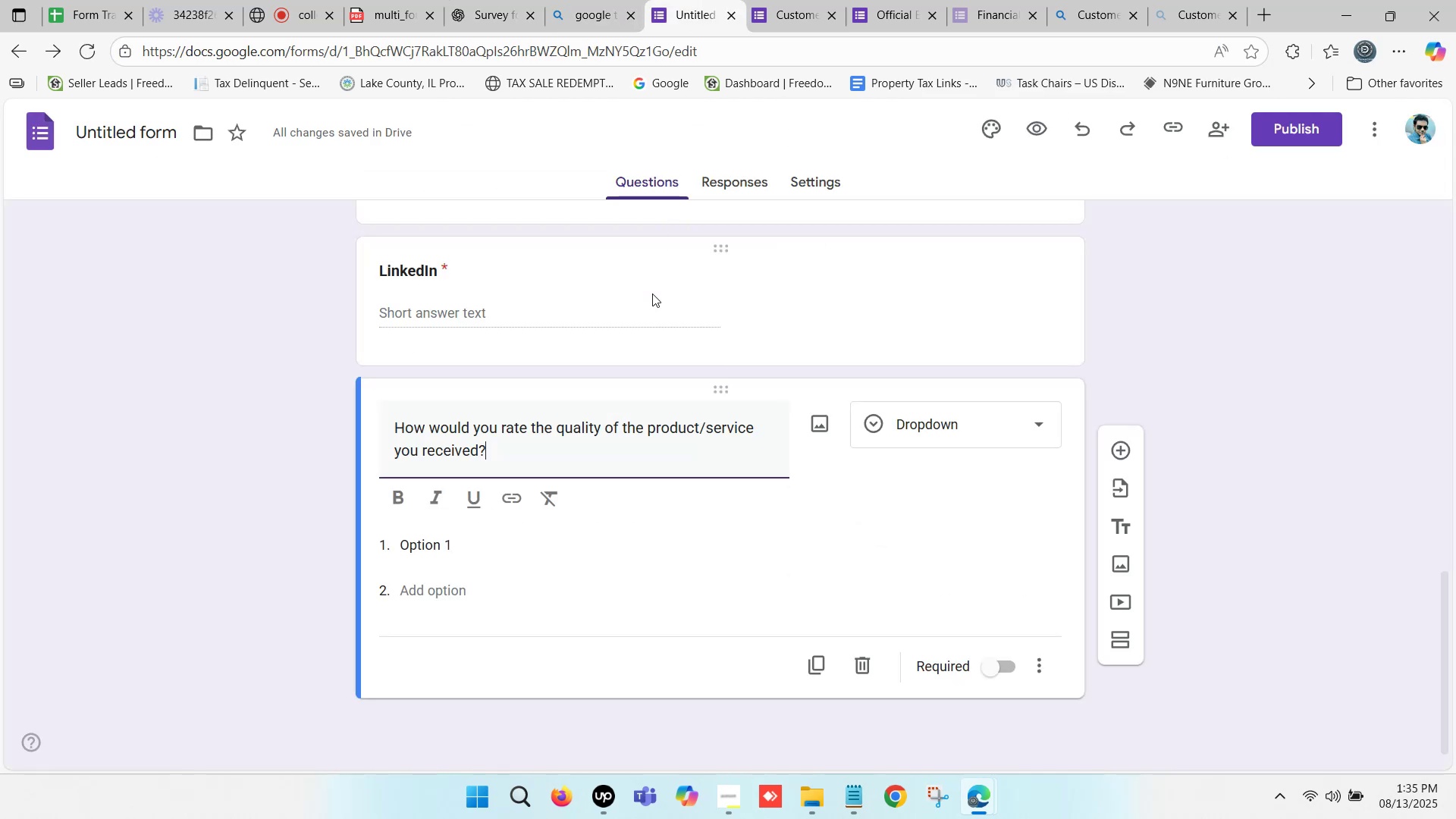 
scroll: coordinate [650, 352], scroll_direction: up, amount: 2.0
 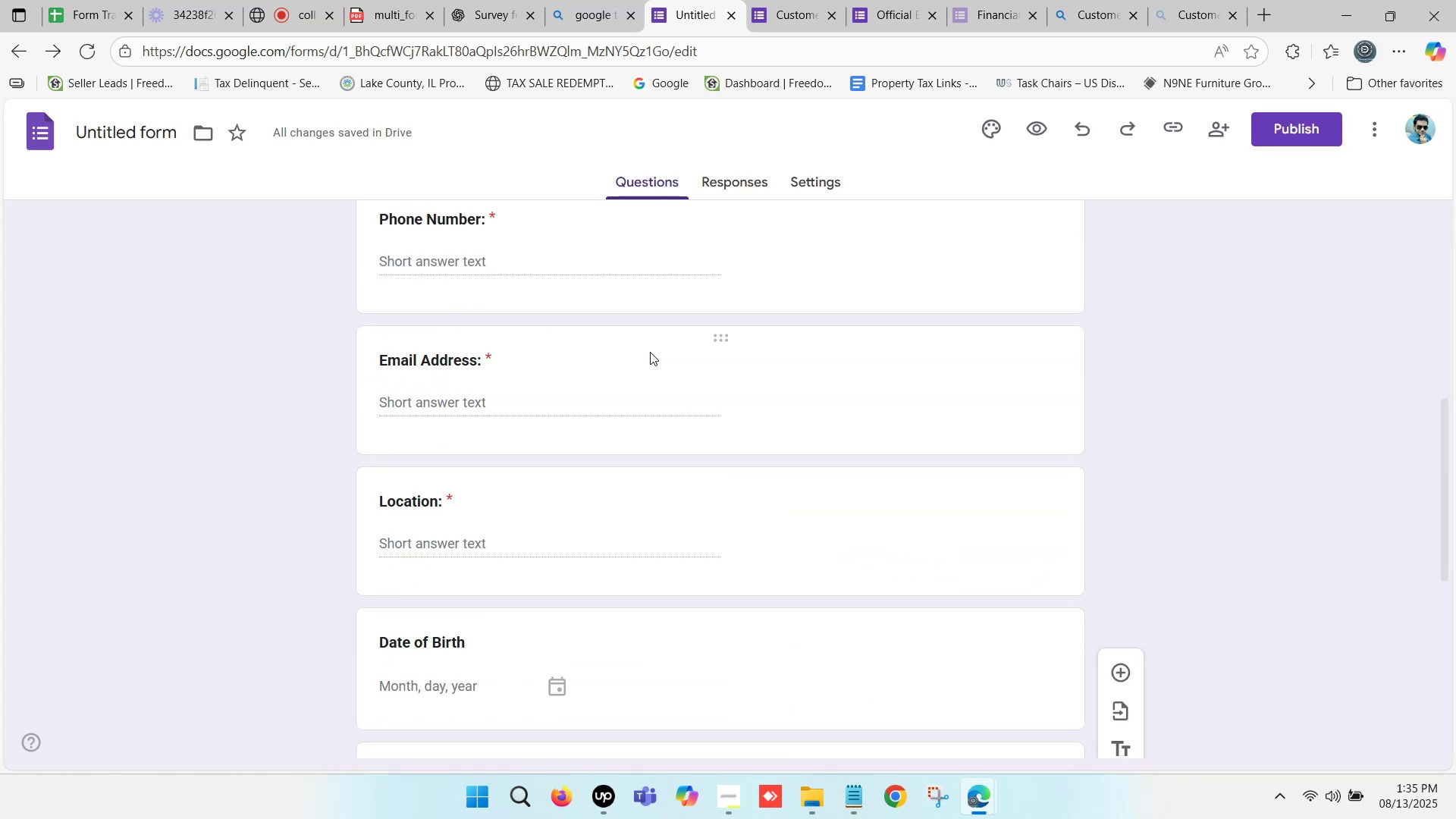 
scroll: coordinate [650, 352], scroll_direction: down, amount: 1.0
 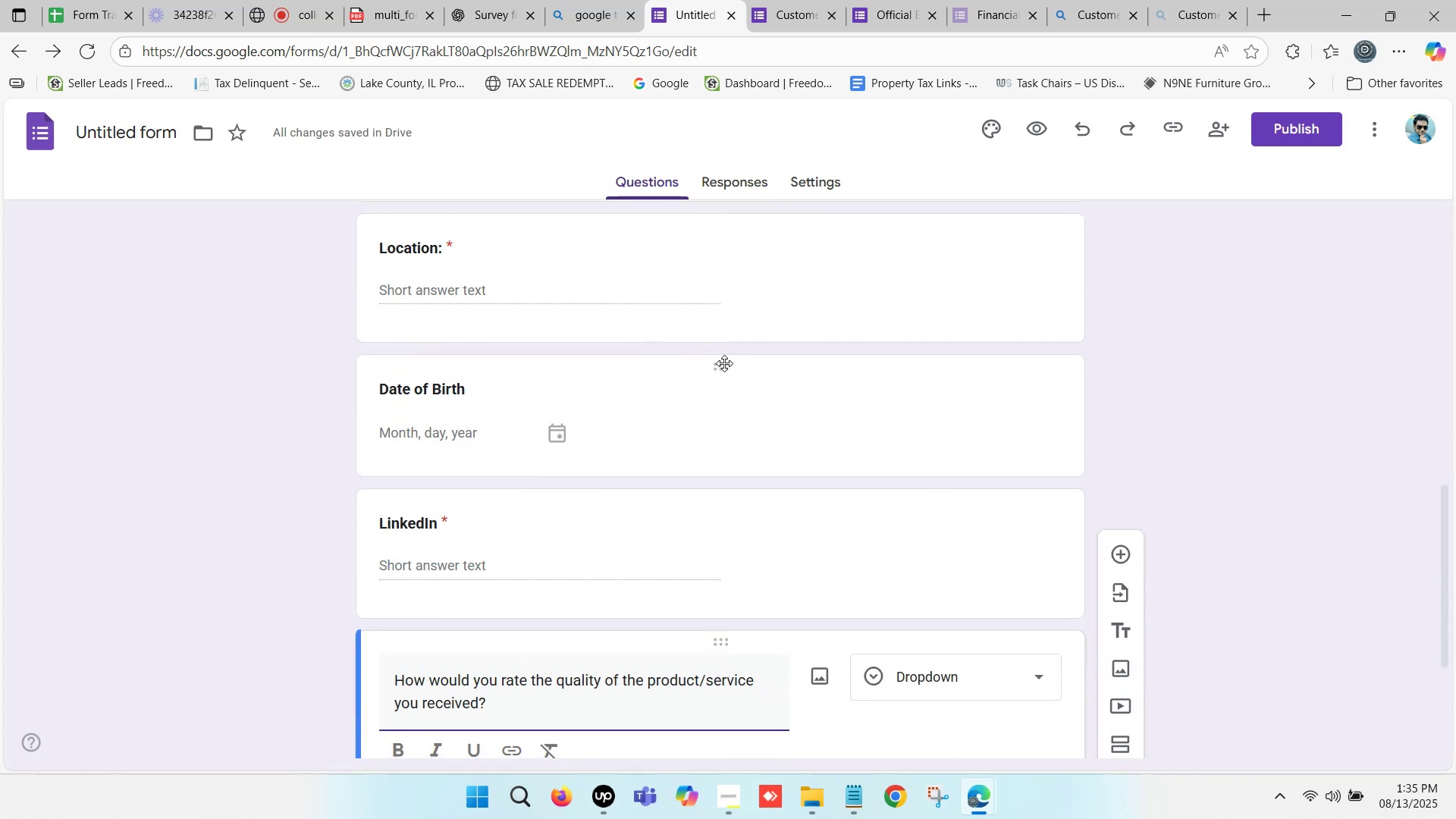 
scroll: coordinate [724, 363], scroll_direction: up, amount: 1.0
 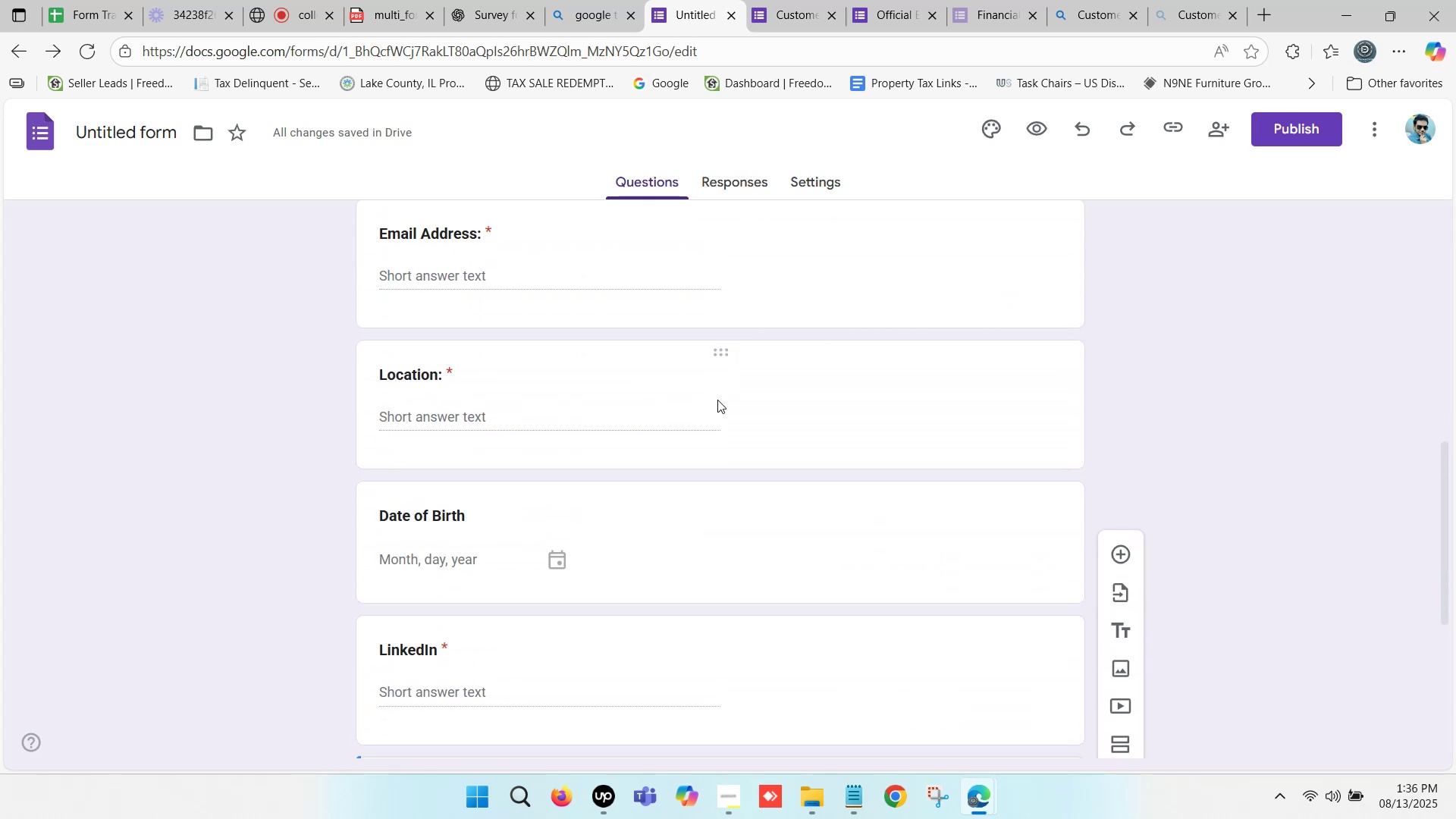 
left_click([655, 391])
 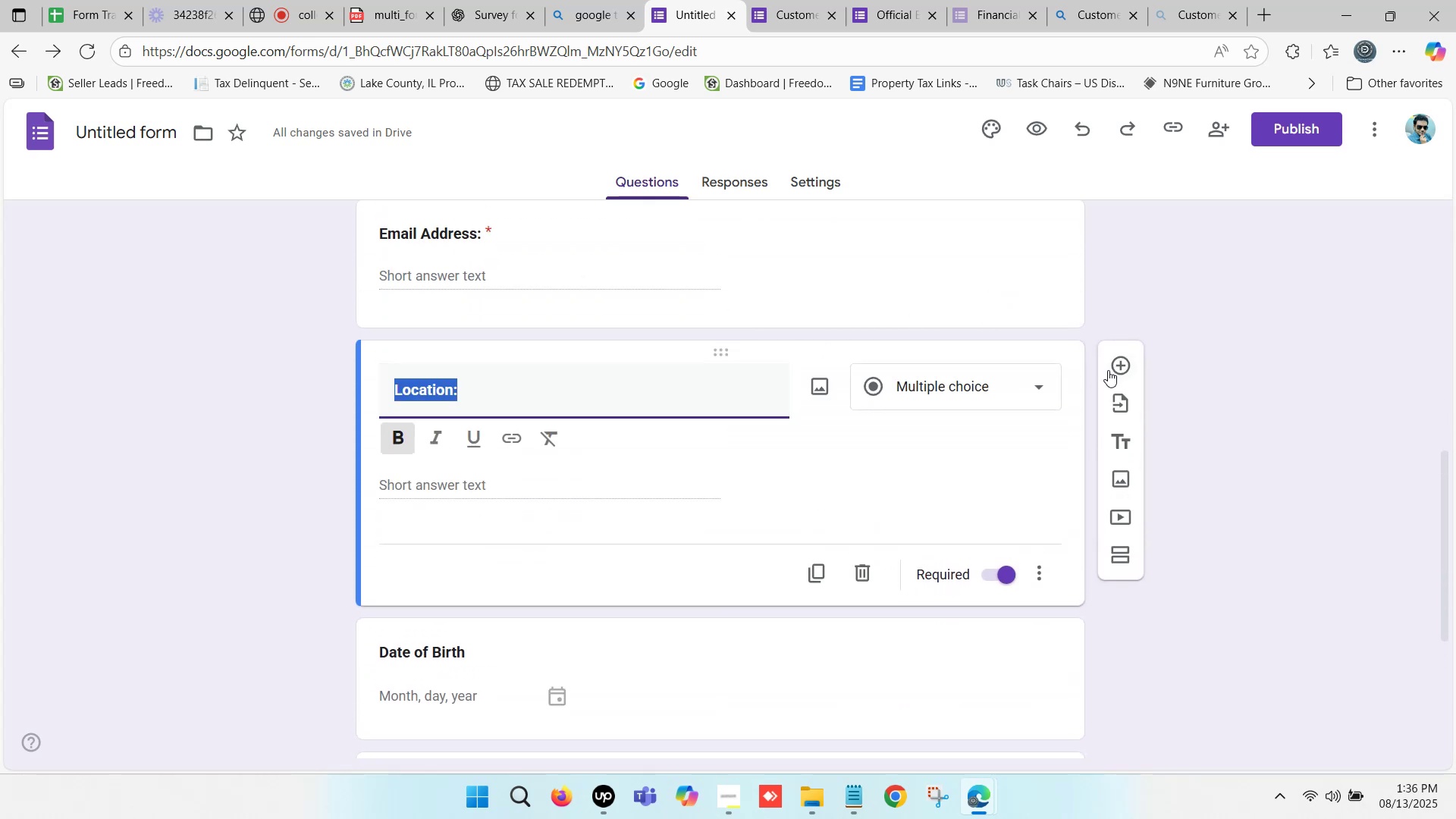 
left_click([1112, 366])
 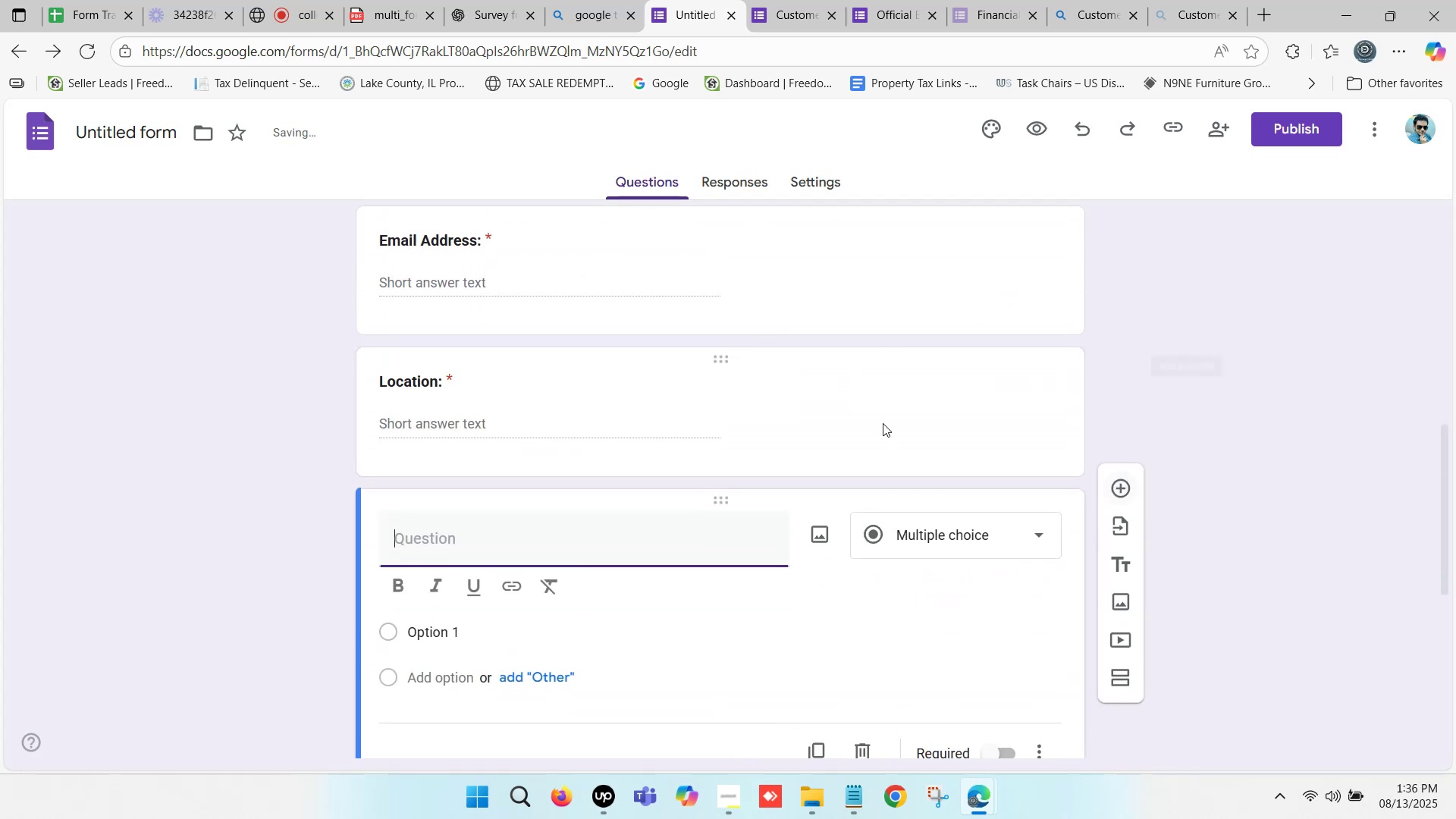 
scroll: coordinate [645, 438], scroll_direction: down, amount: 1.0
 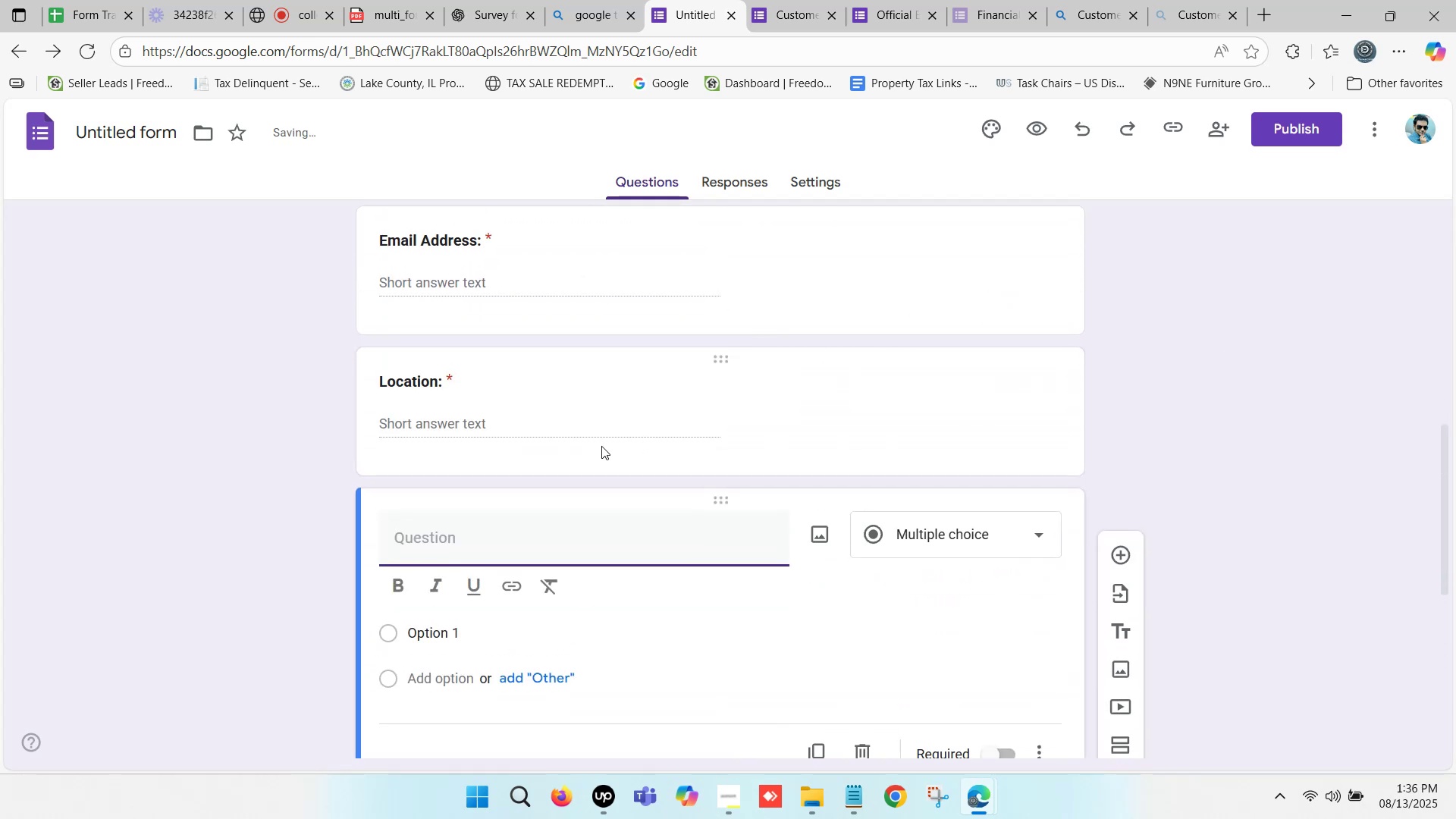 
key(Control+ControlLeft)
 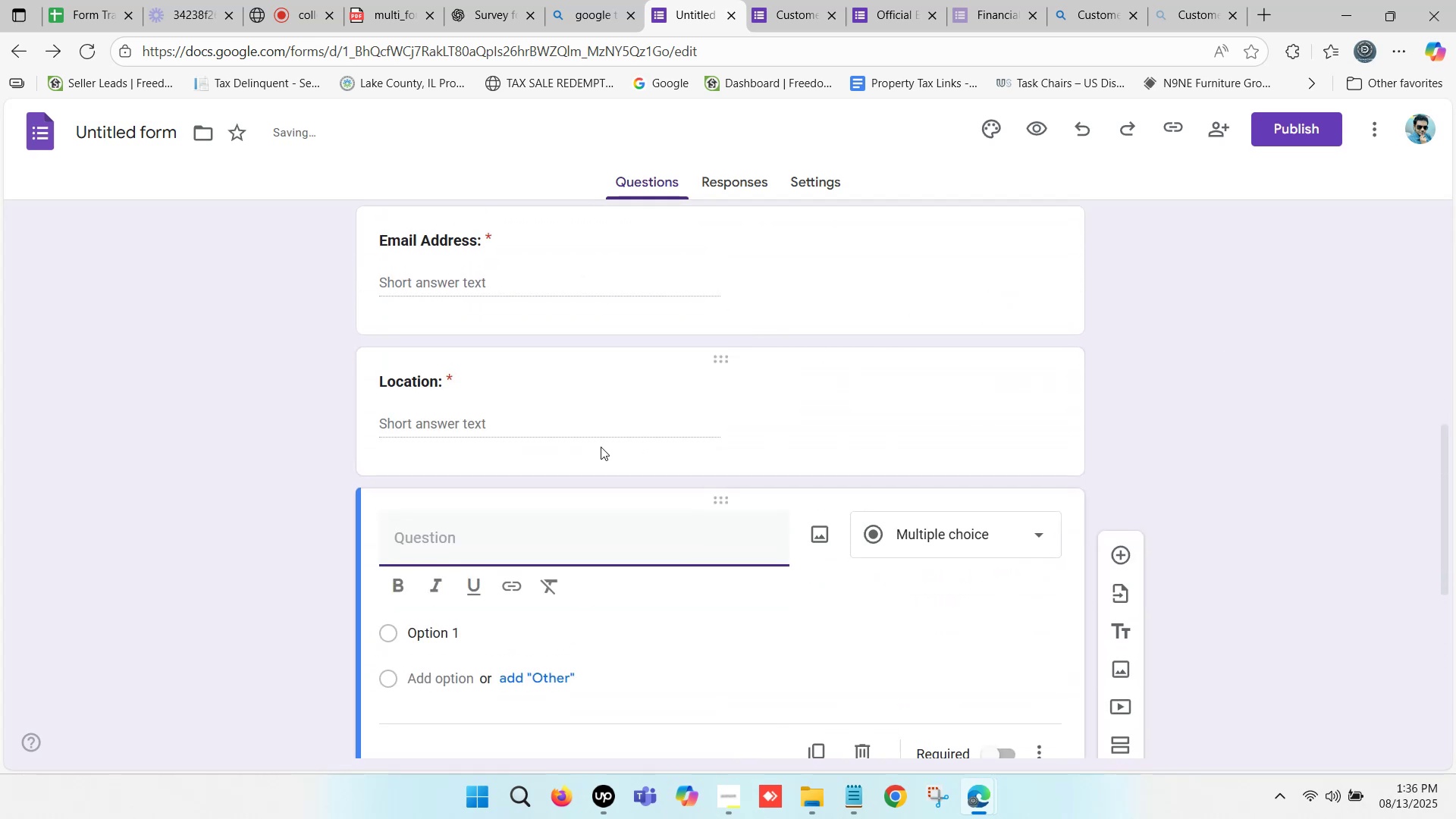 
key(Control+V)
 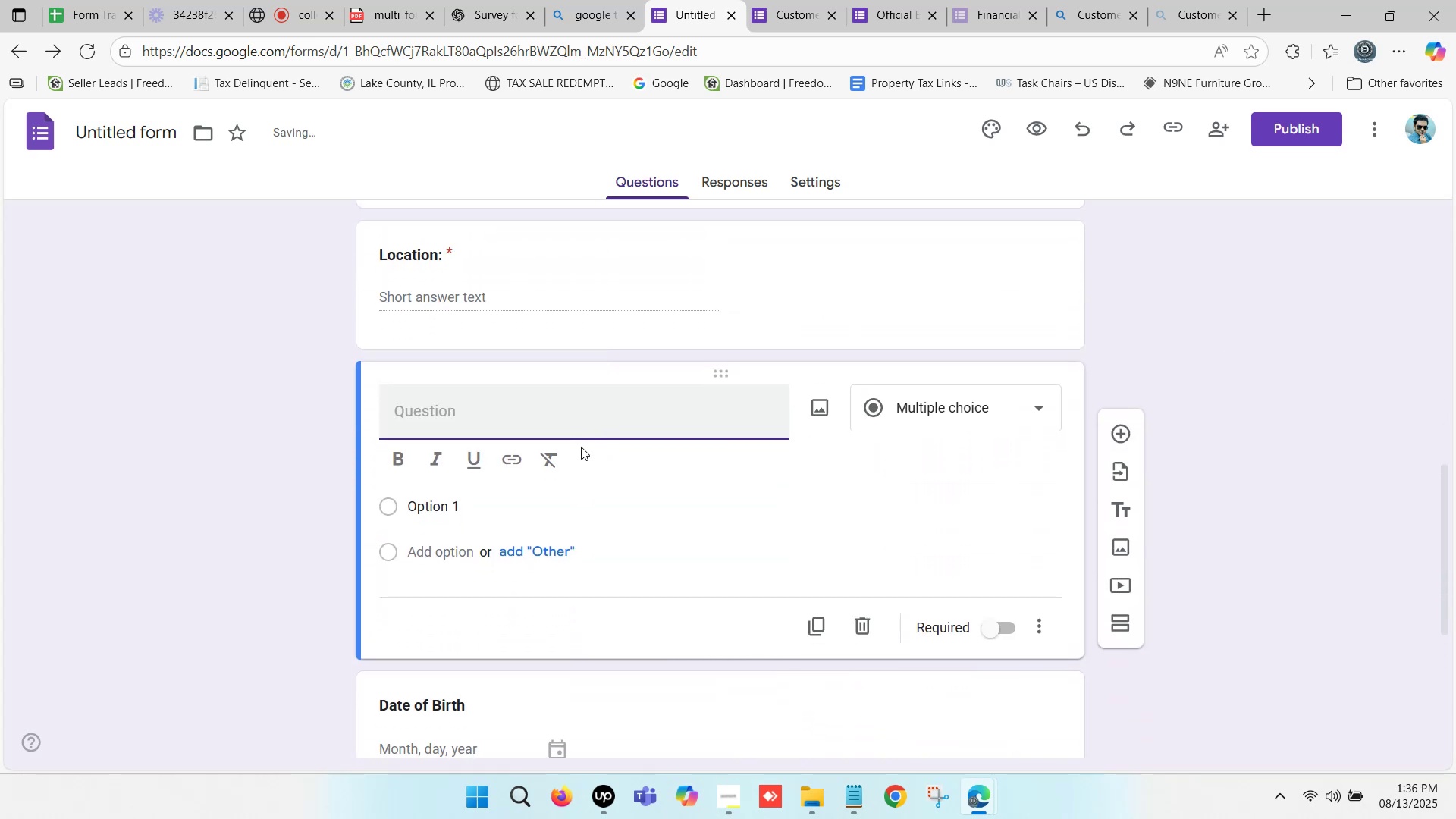 
key(Control+ControlLeft)
 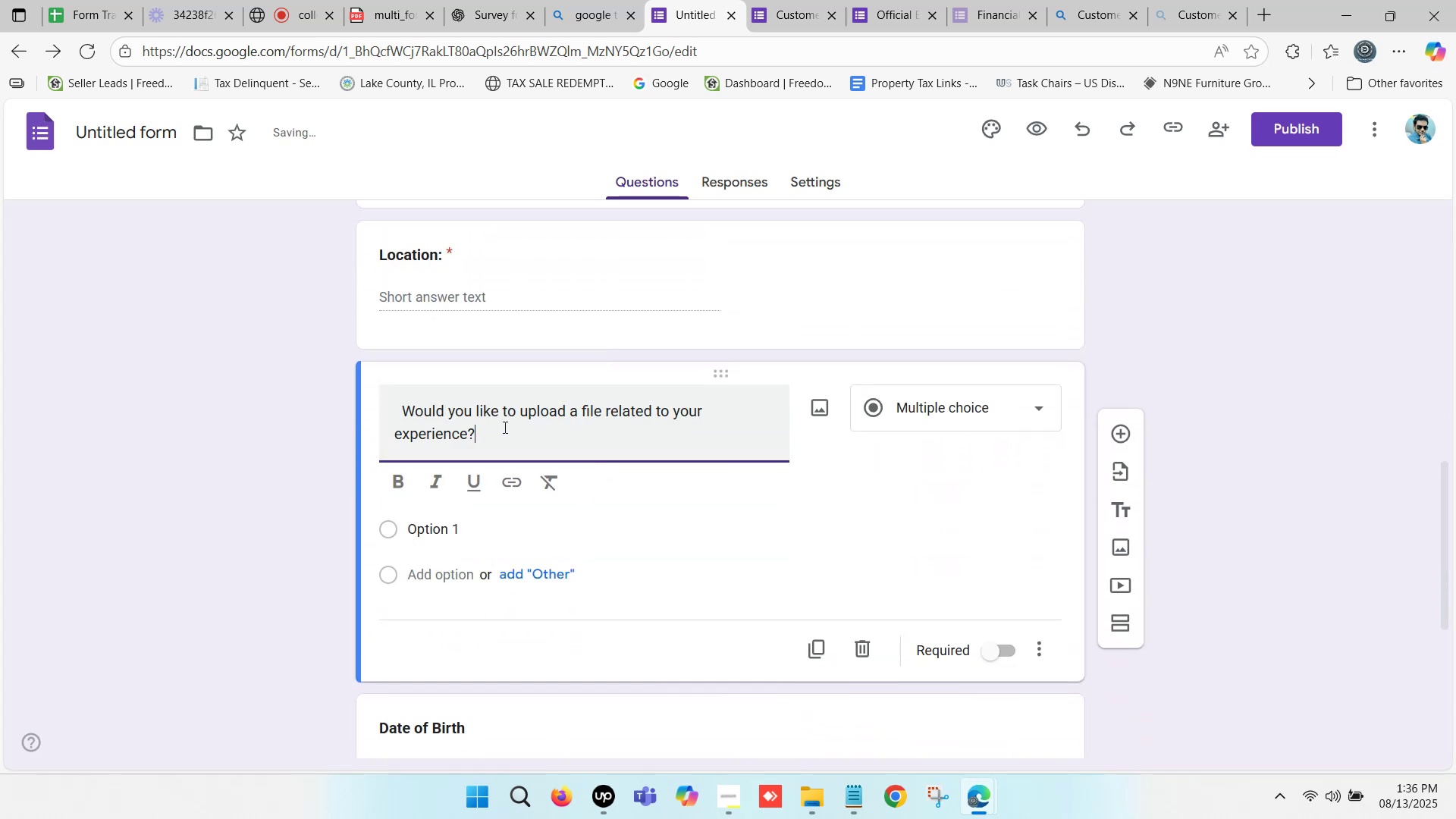 
key(Control+V)
 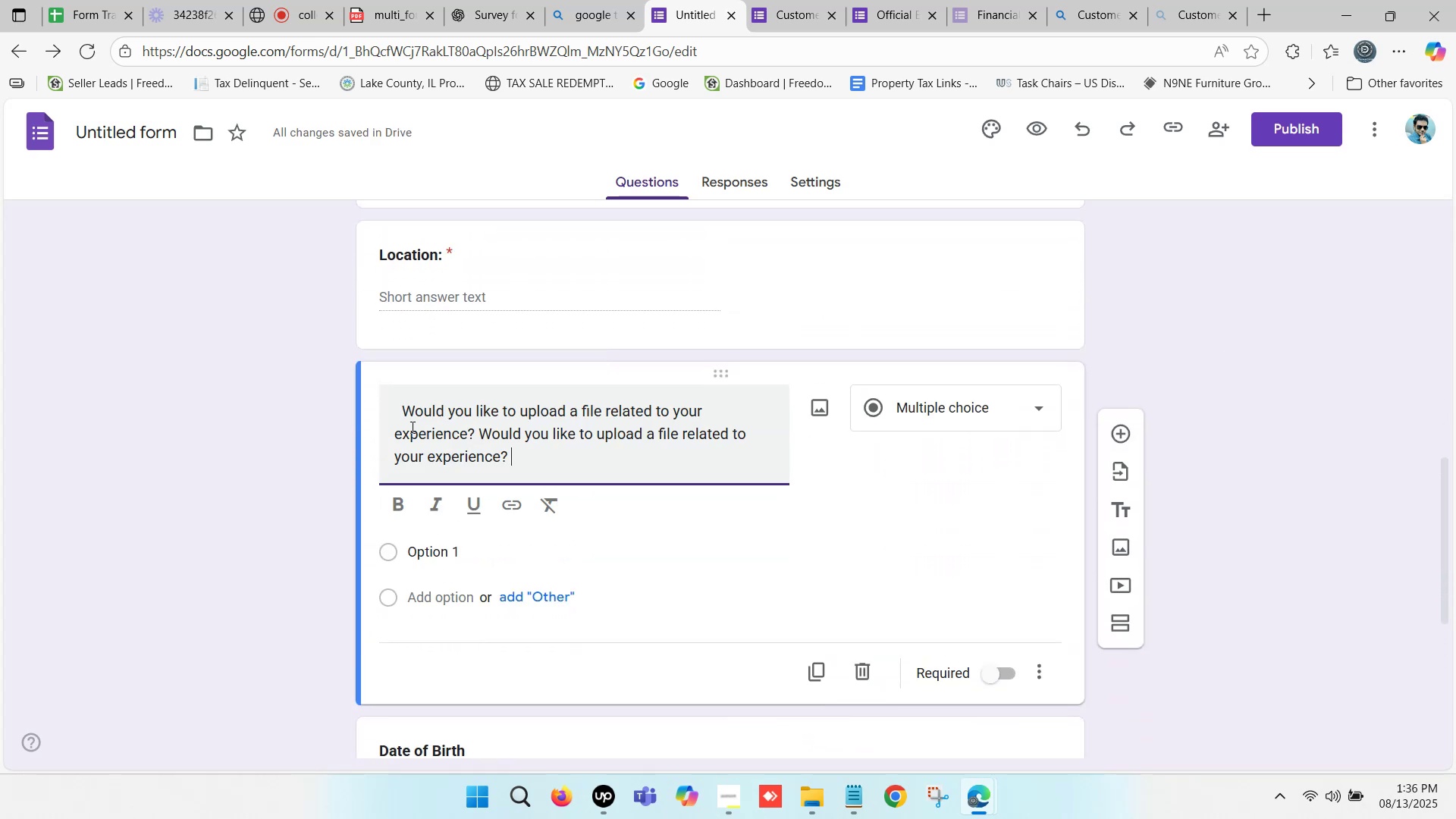 
key(Control+ControlLeft)
 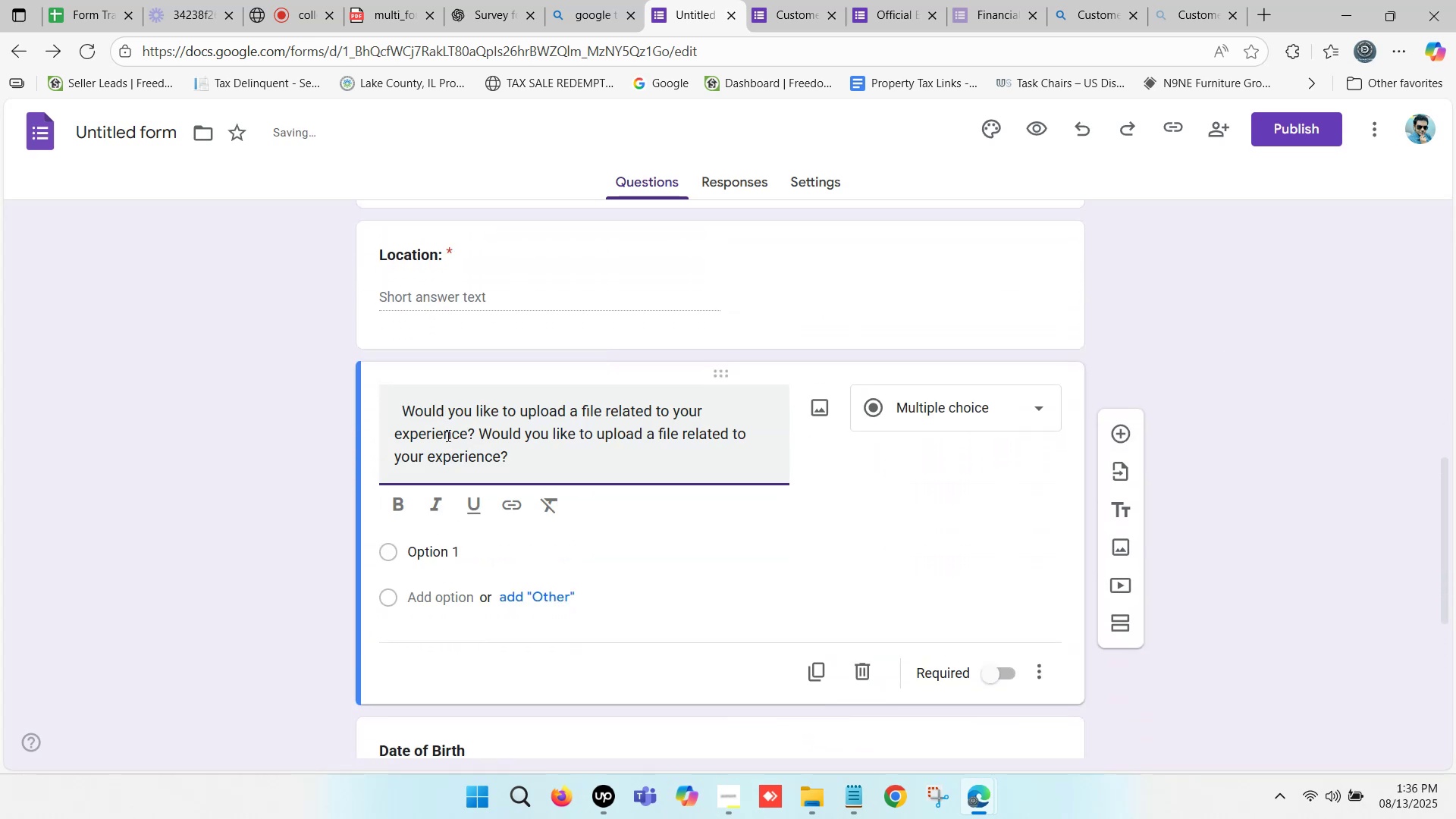 
key(Control+Z)
 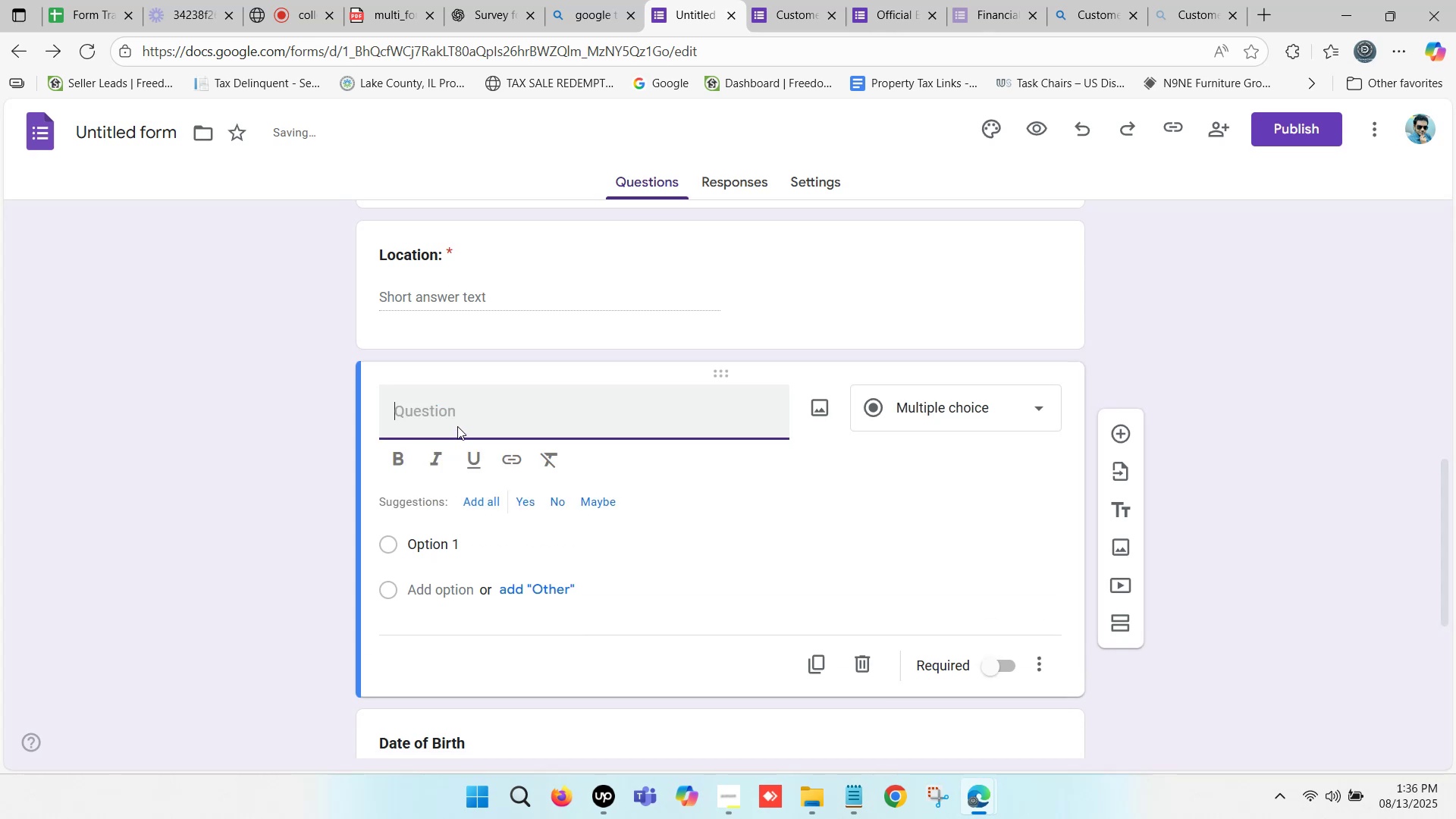 
key(Control+ControlLeft)
 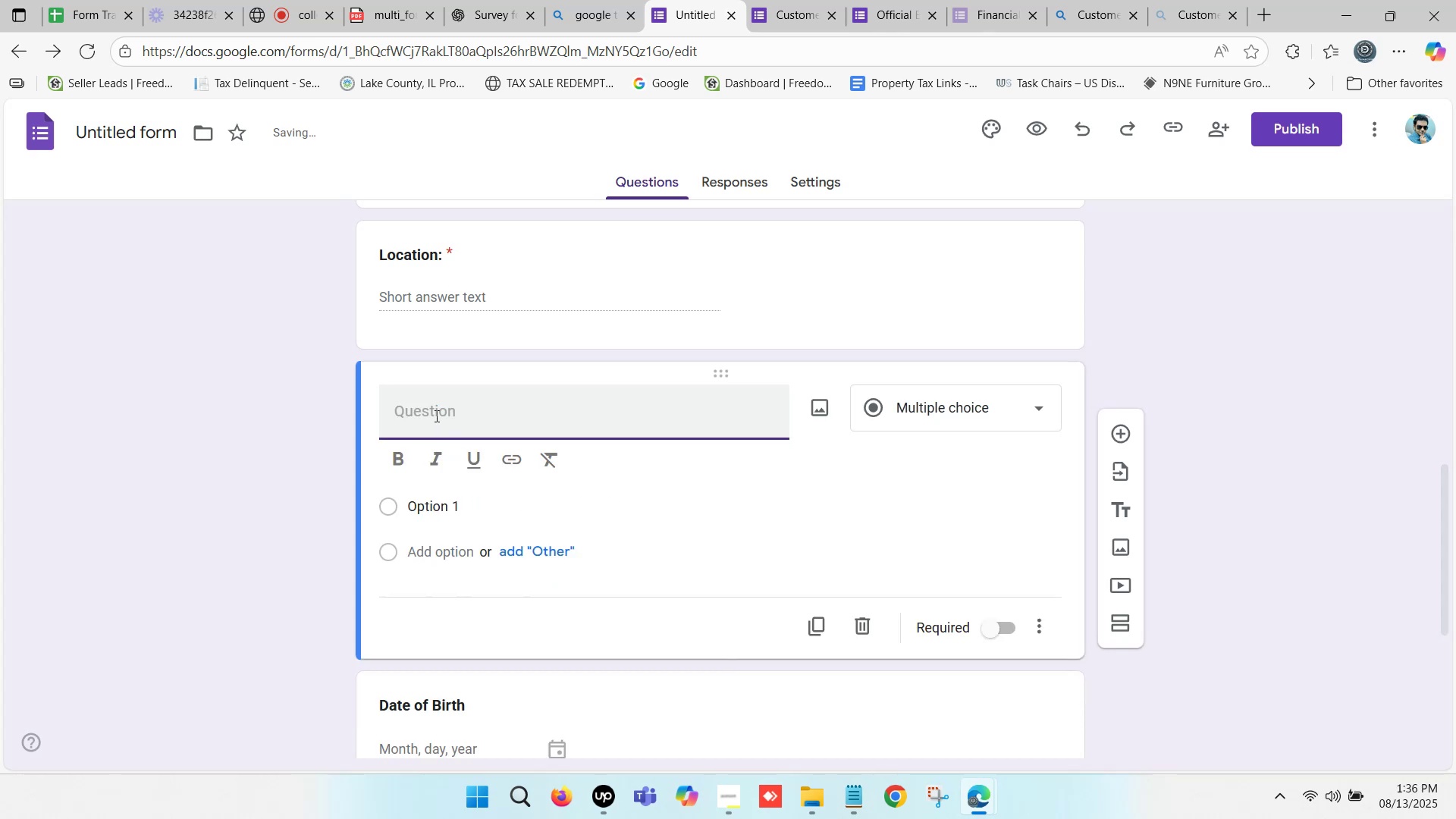 
key(Control+V)
 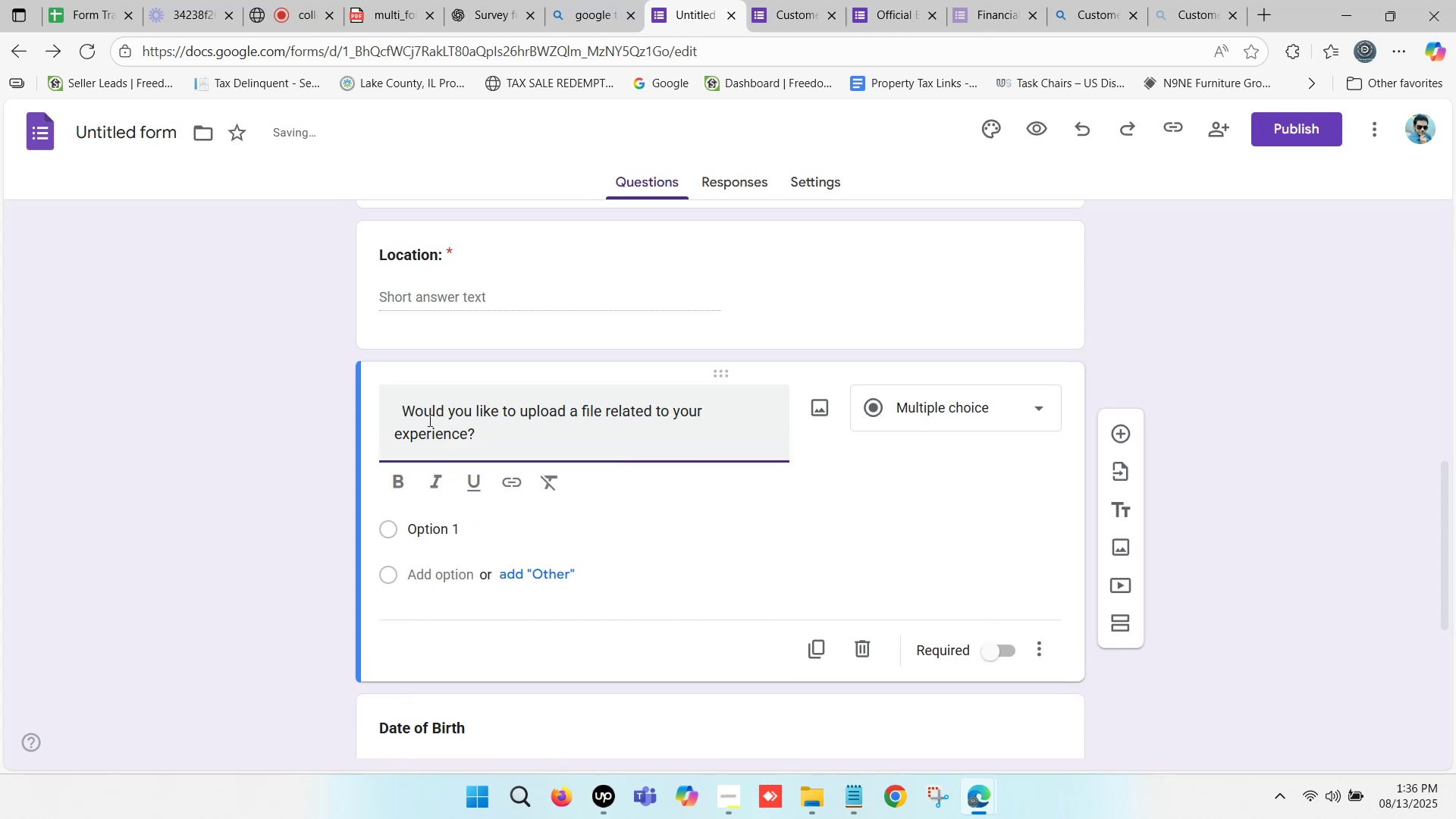 
left_click([405, 409])
 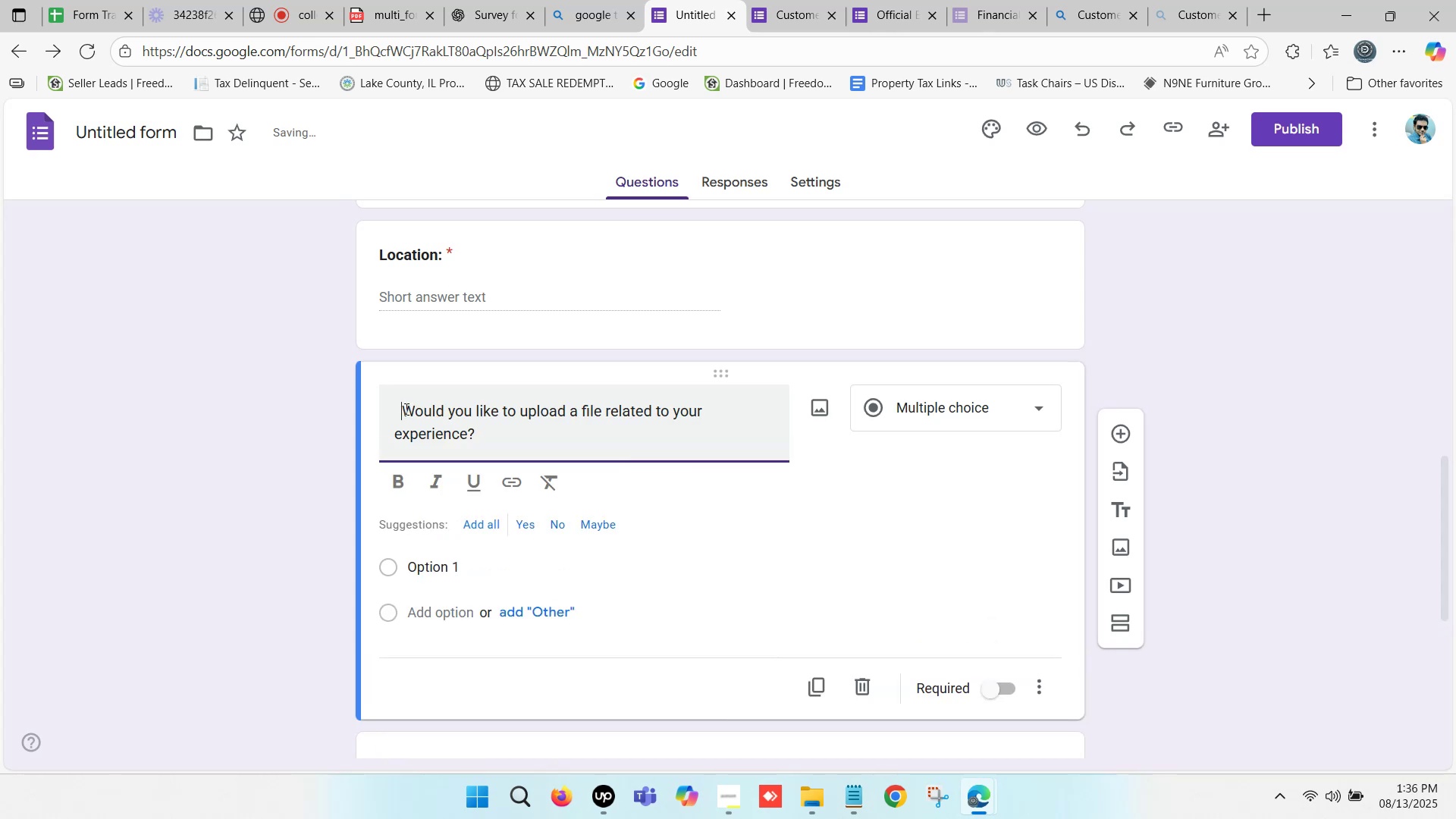 
key(Backspace)
 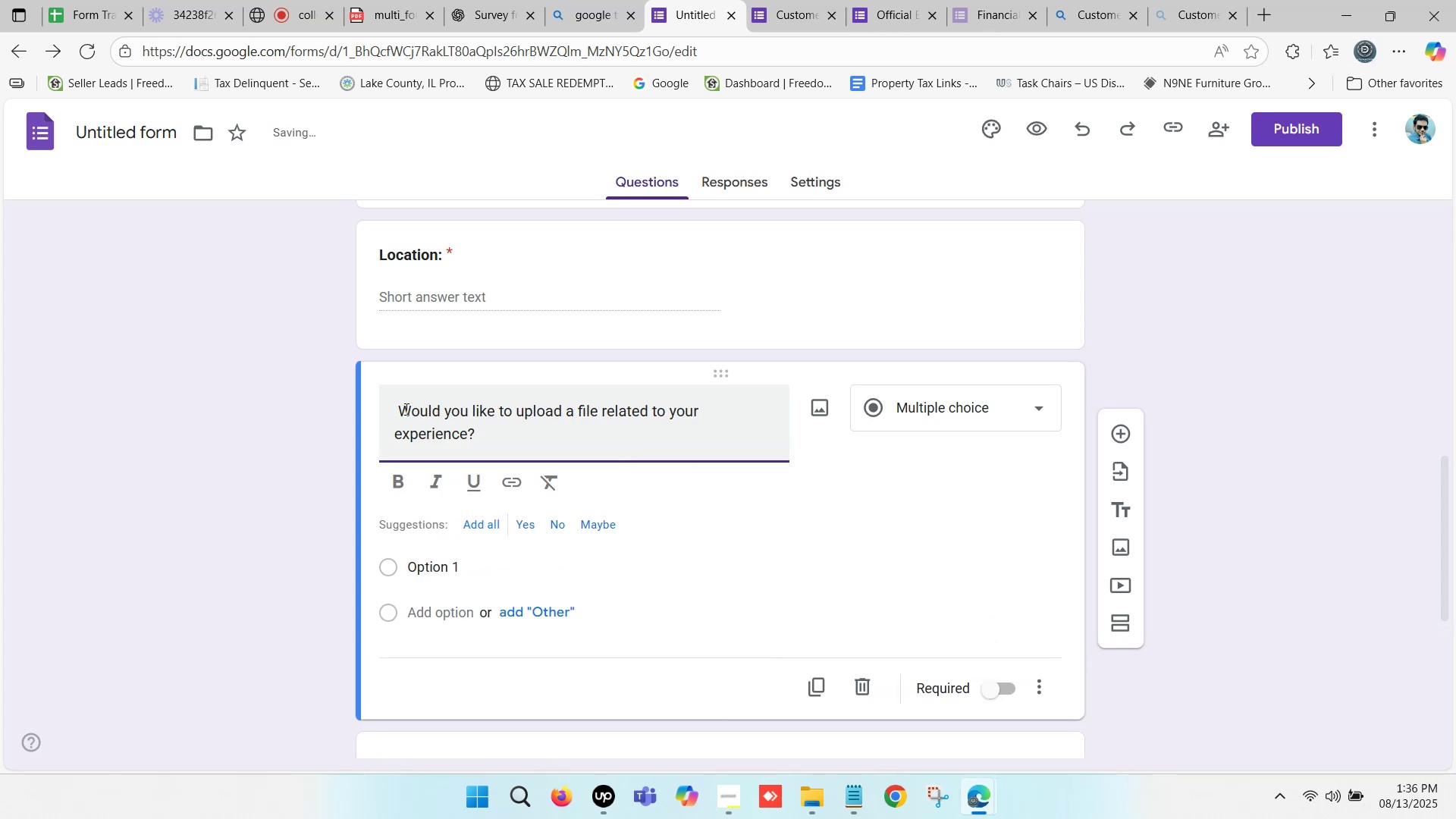 
key(Backspace)
 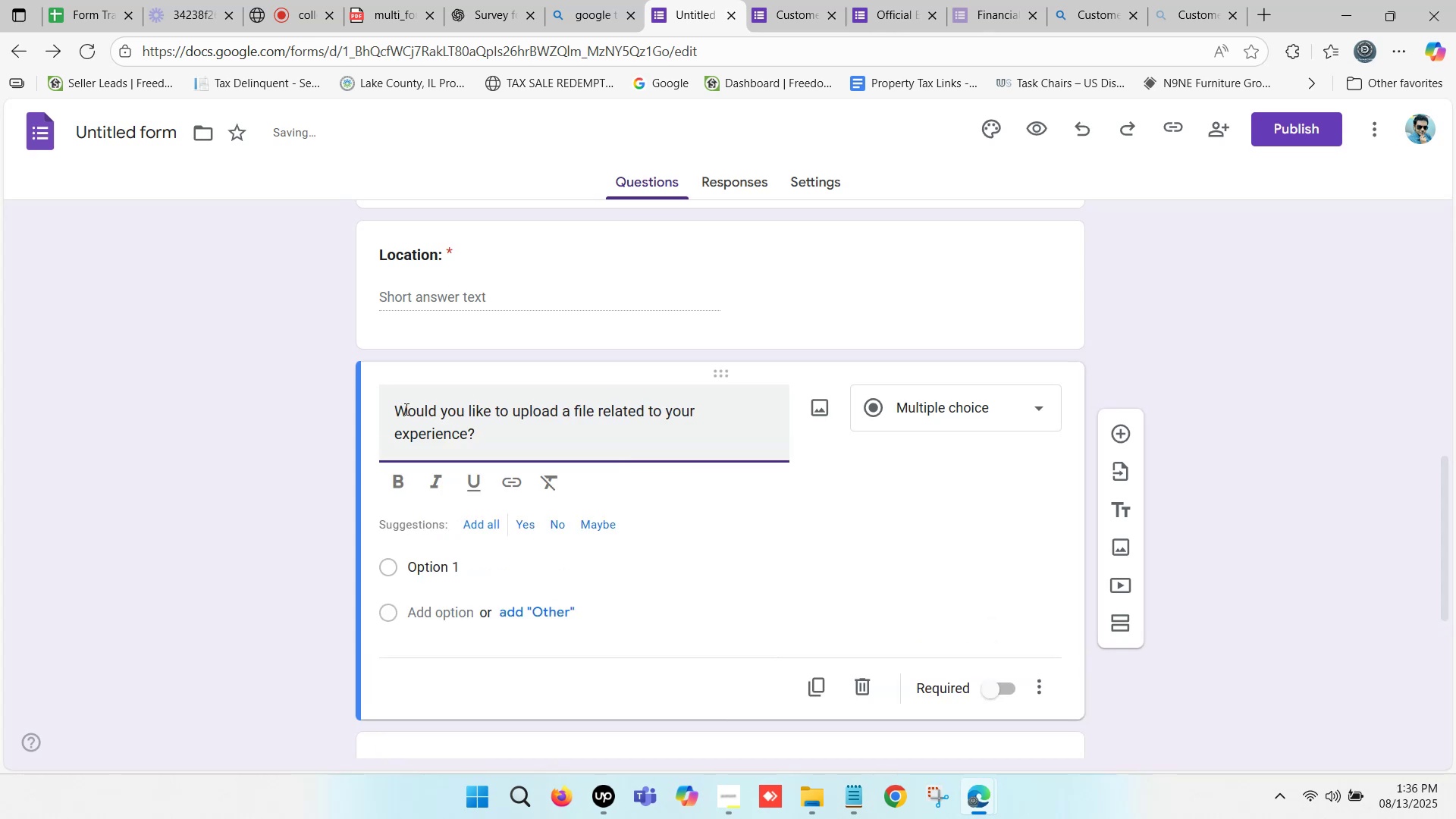 
hold_key(key=Backspace, duration=0.32)
 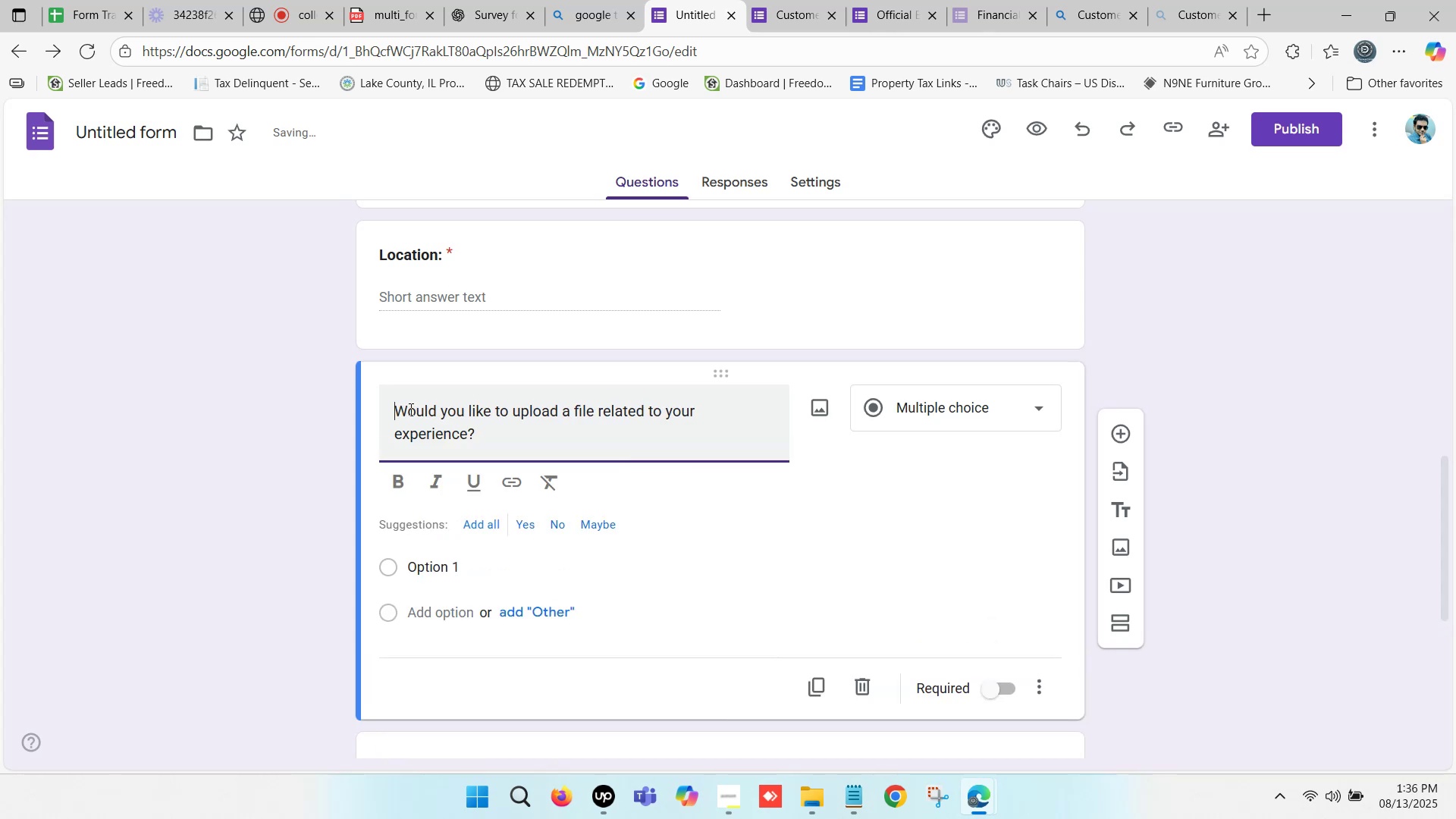 
key(Backspace)
 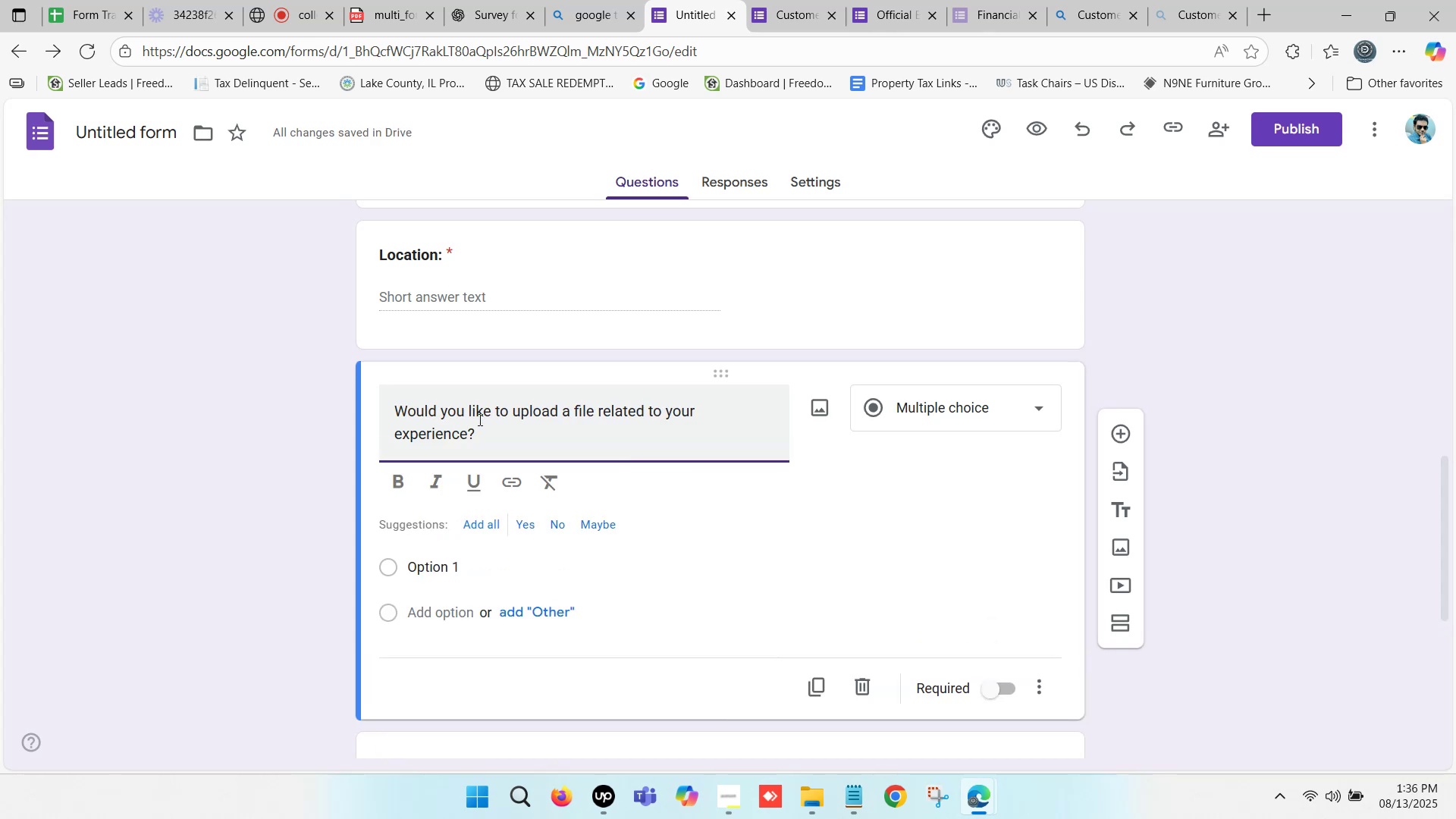 
left_click([480, 425])
 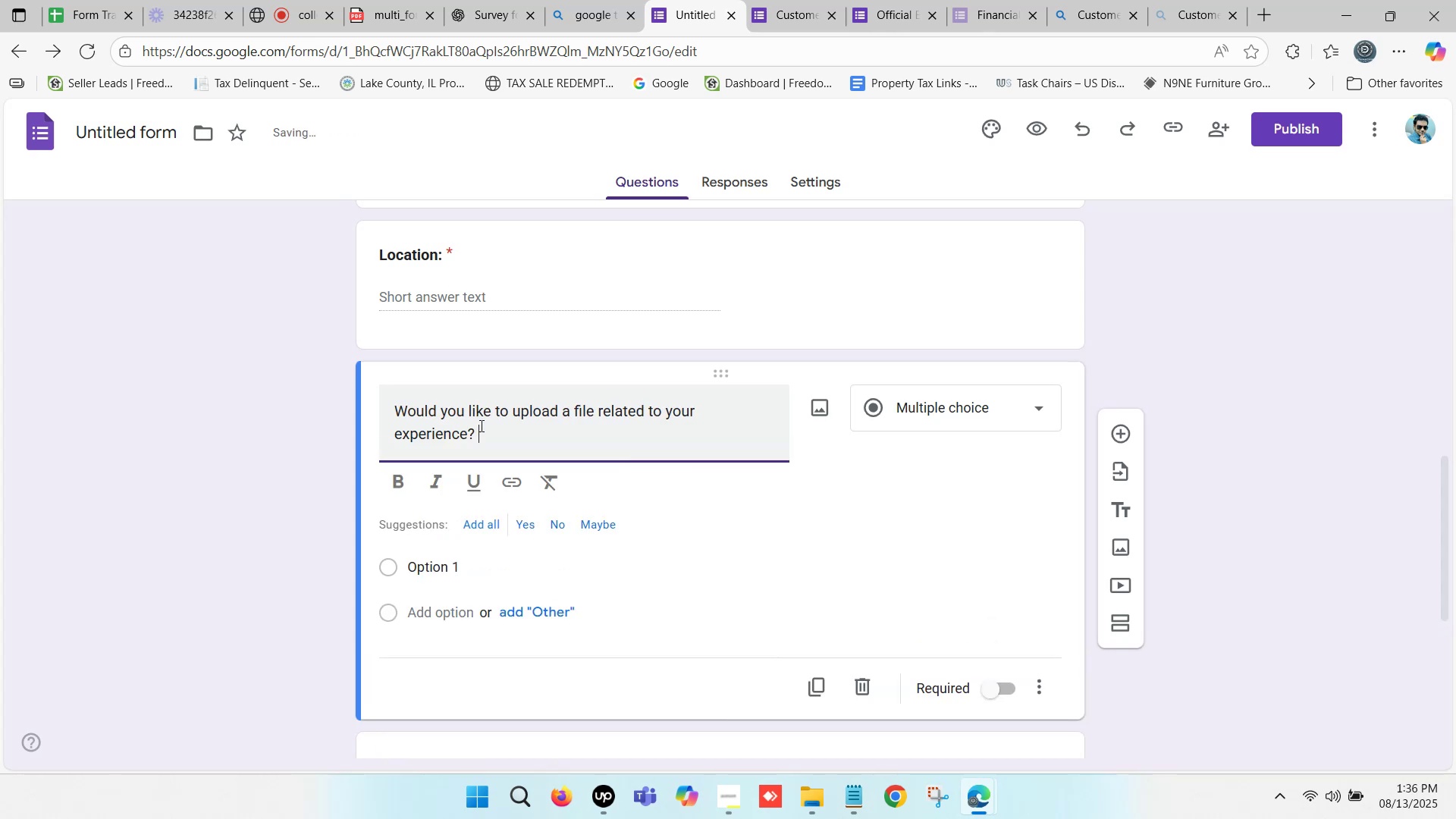 
key(Backspace)
 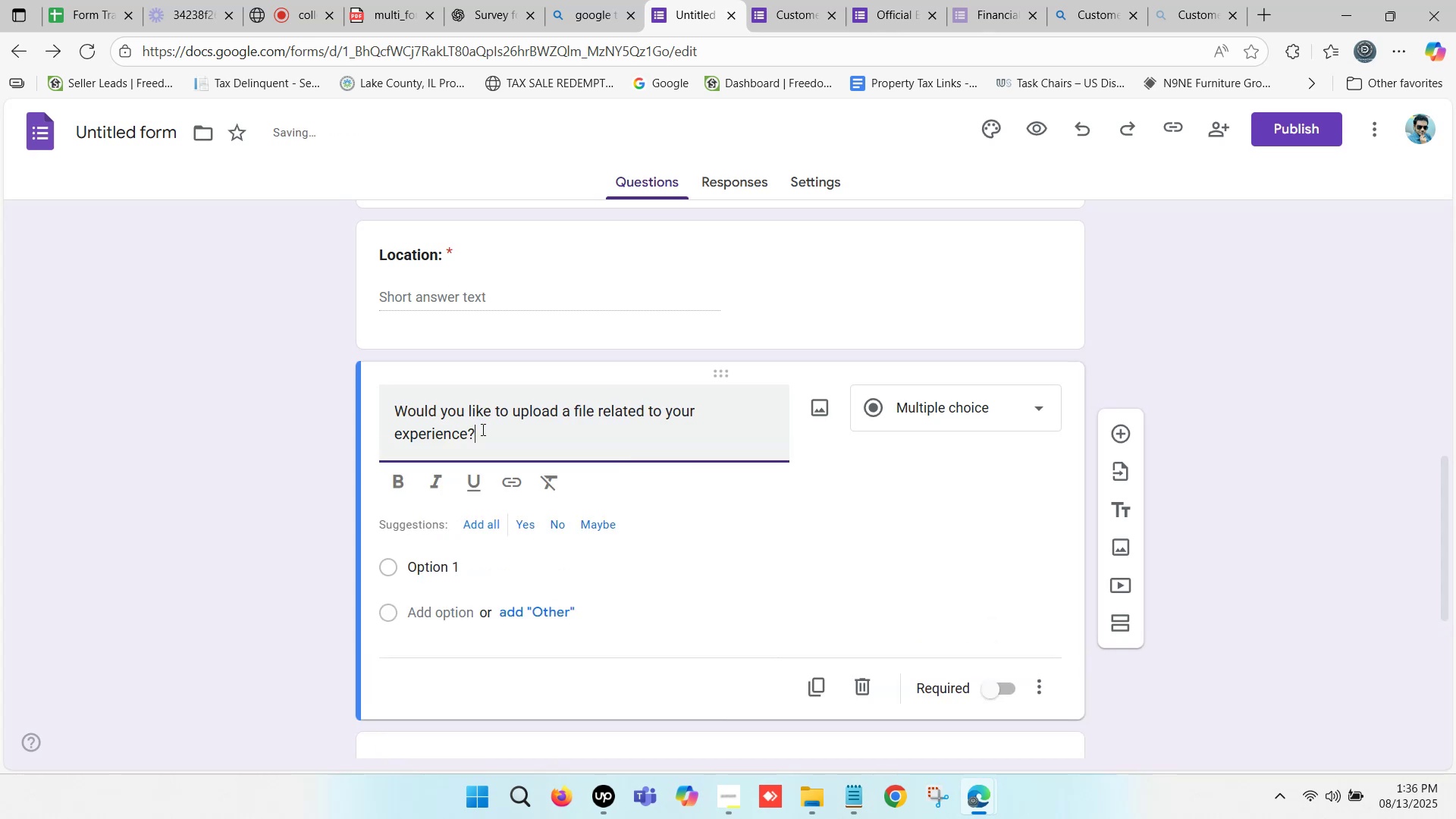 
left_click([481, 430])
 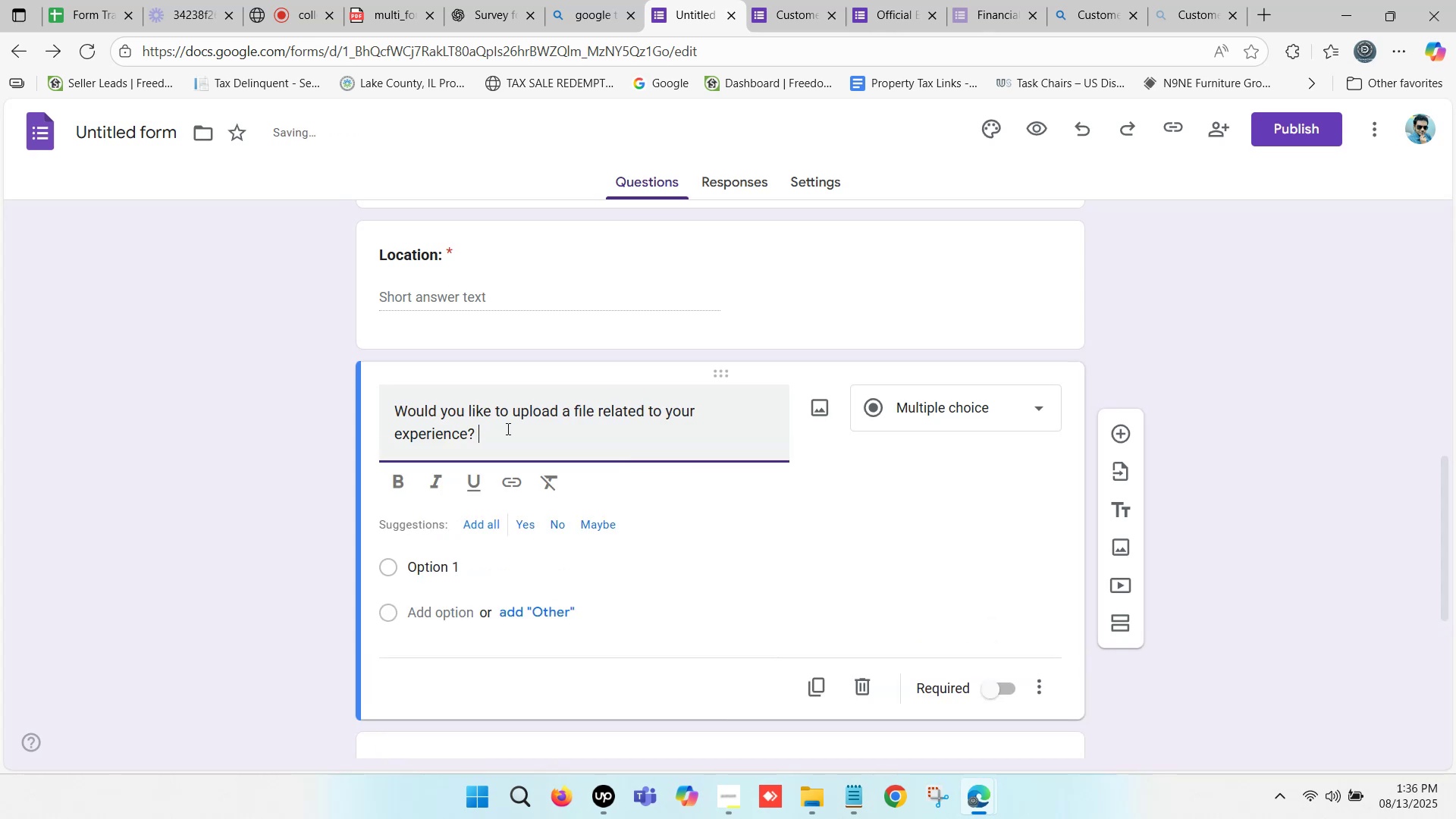 
scroll: coordinate [573, 419], scroll_direction: down, amount: 1.0
 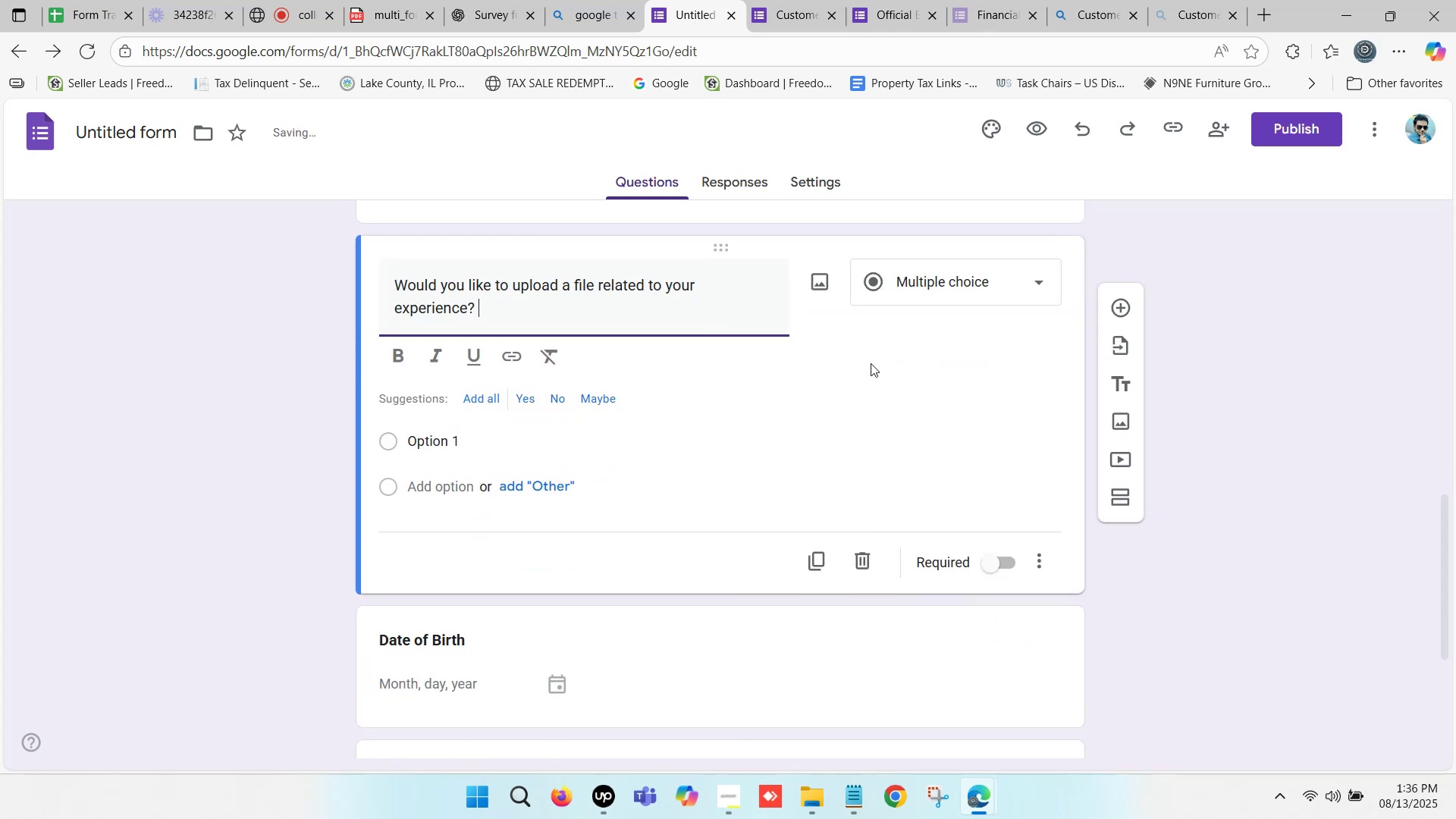 
left_click([906, 281])
 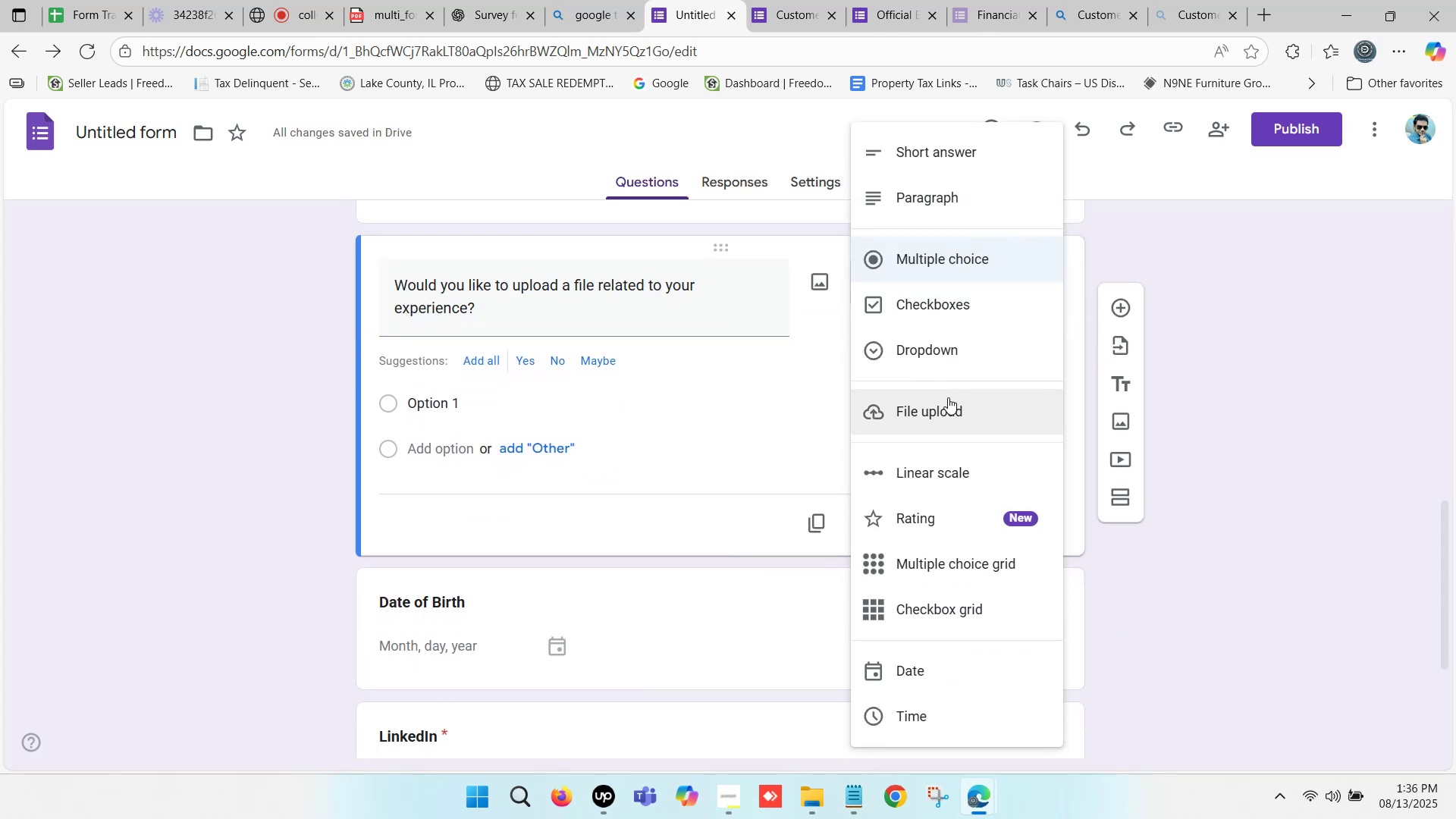 
left_click([939, 409])
 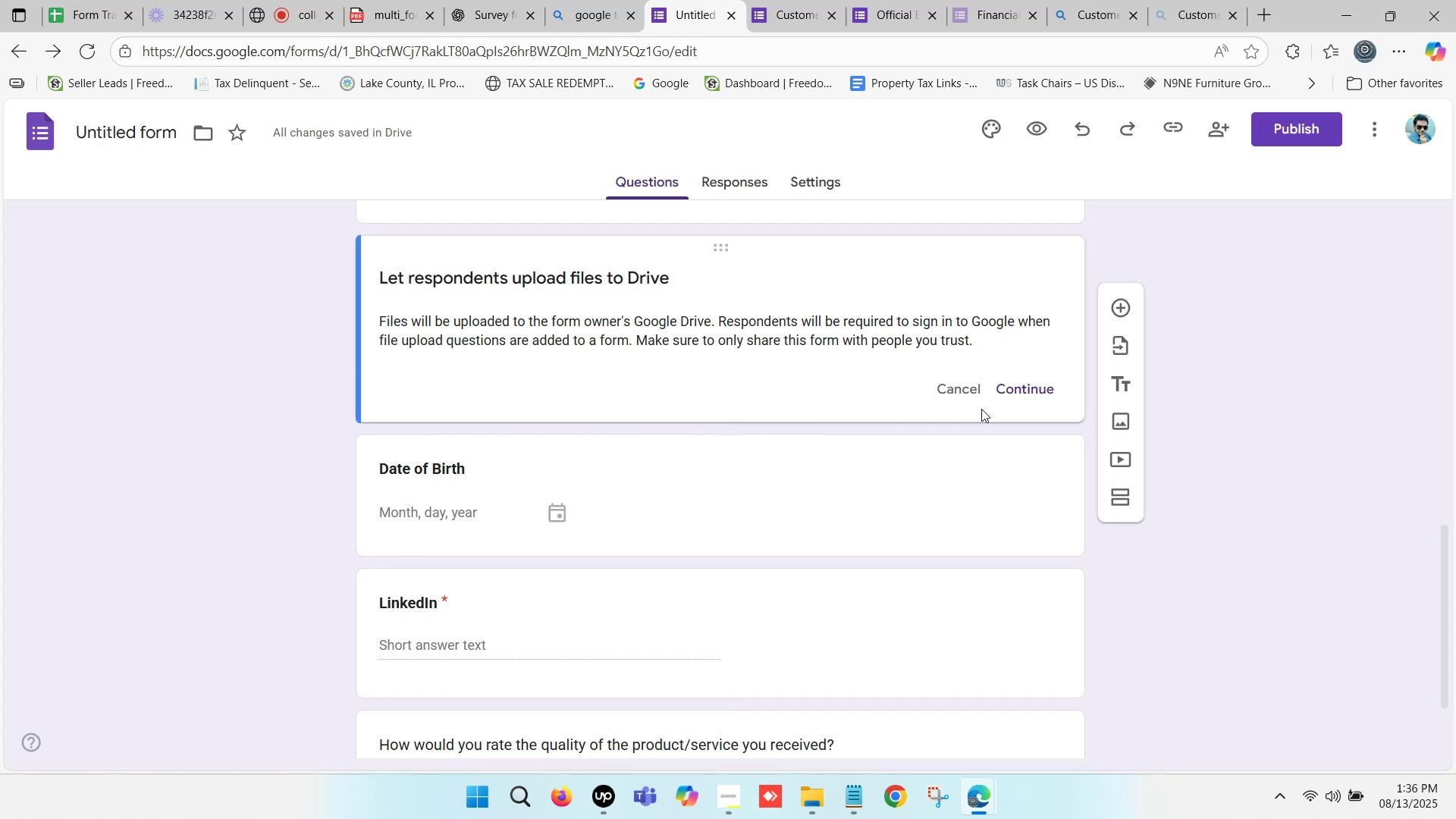 
left_click([1017, 390])
 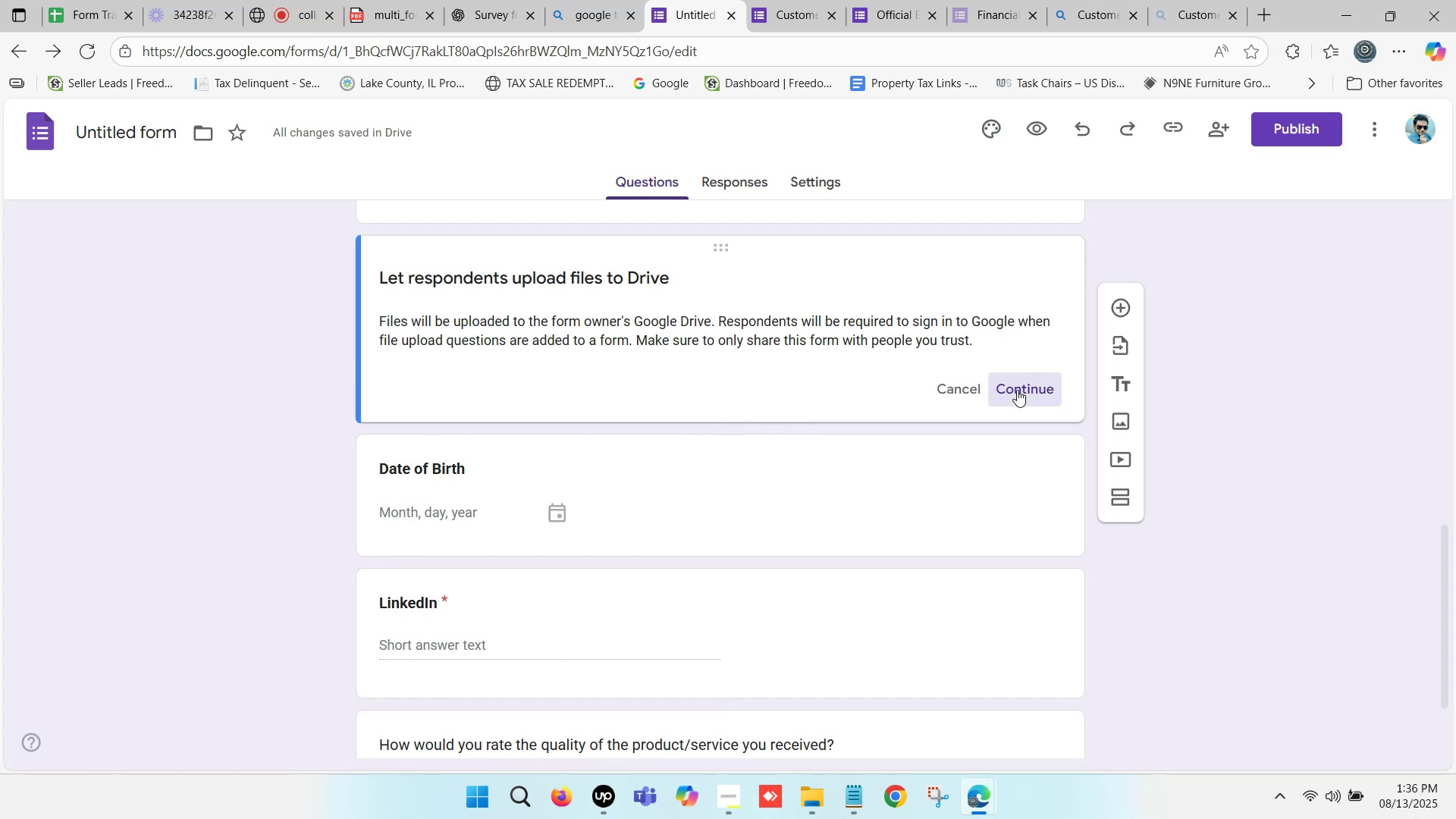 
mouse_move([777, 391])
 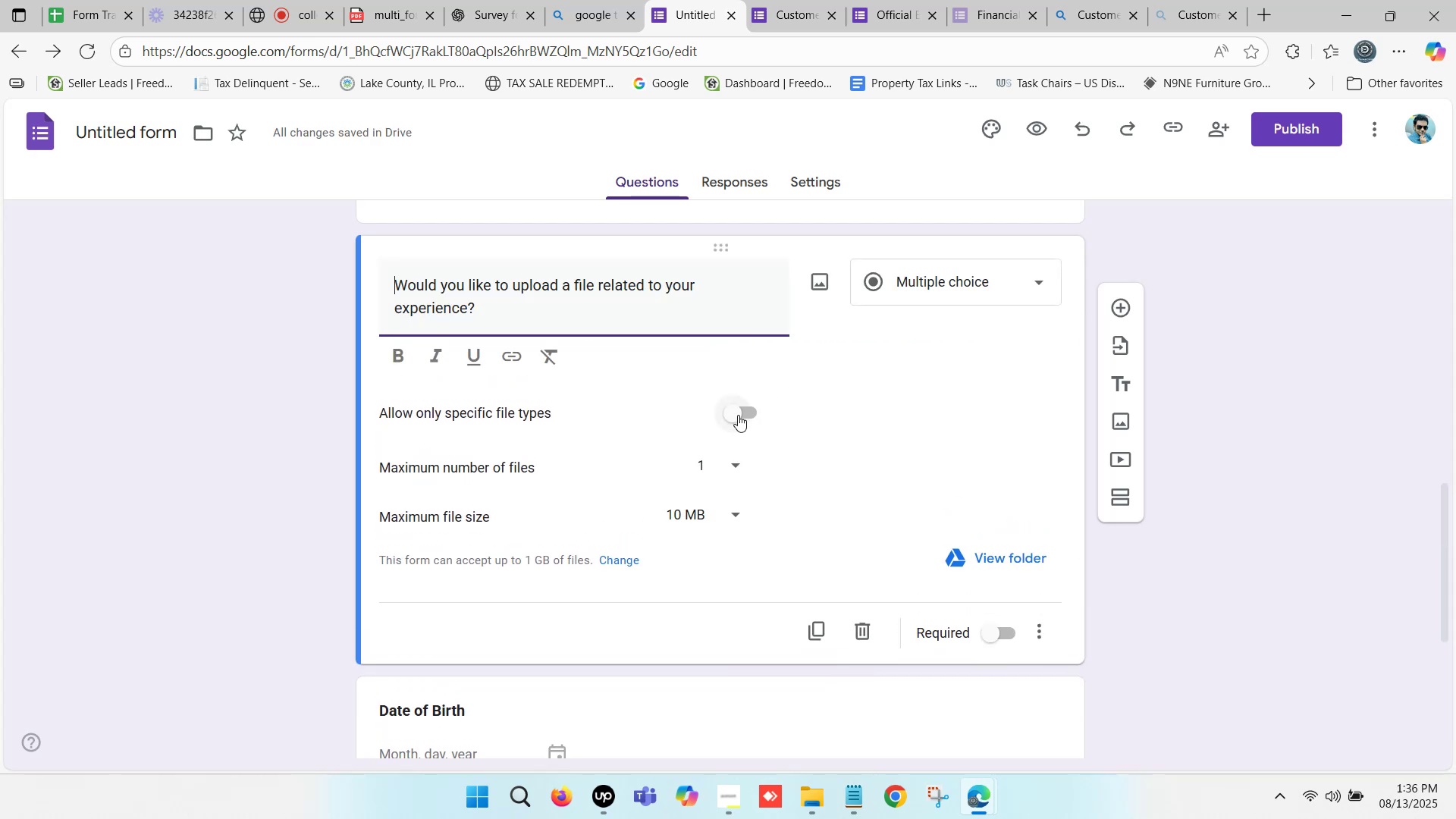 
left_click([739, 413])
 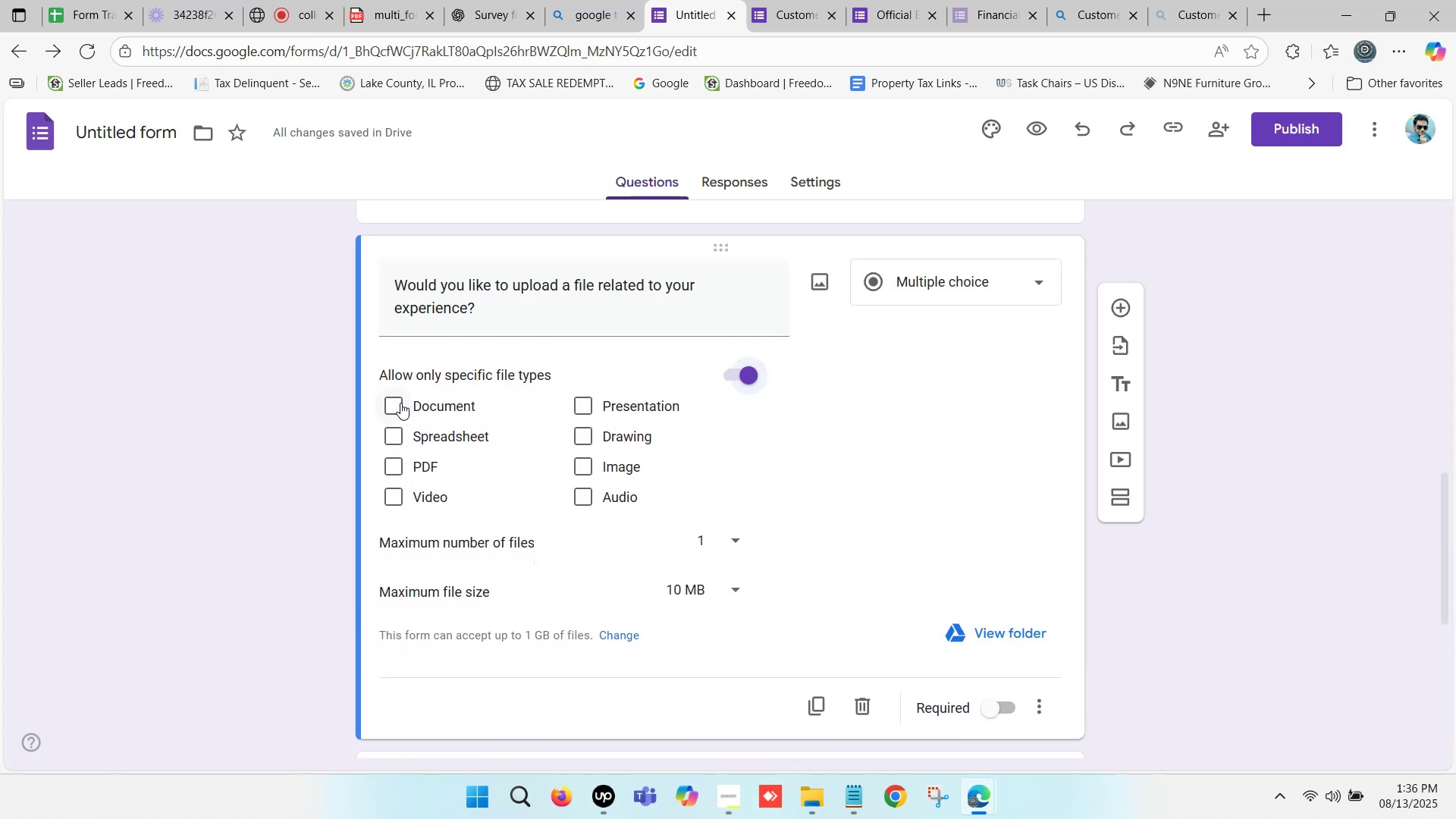 
wait(8.01)
 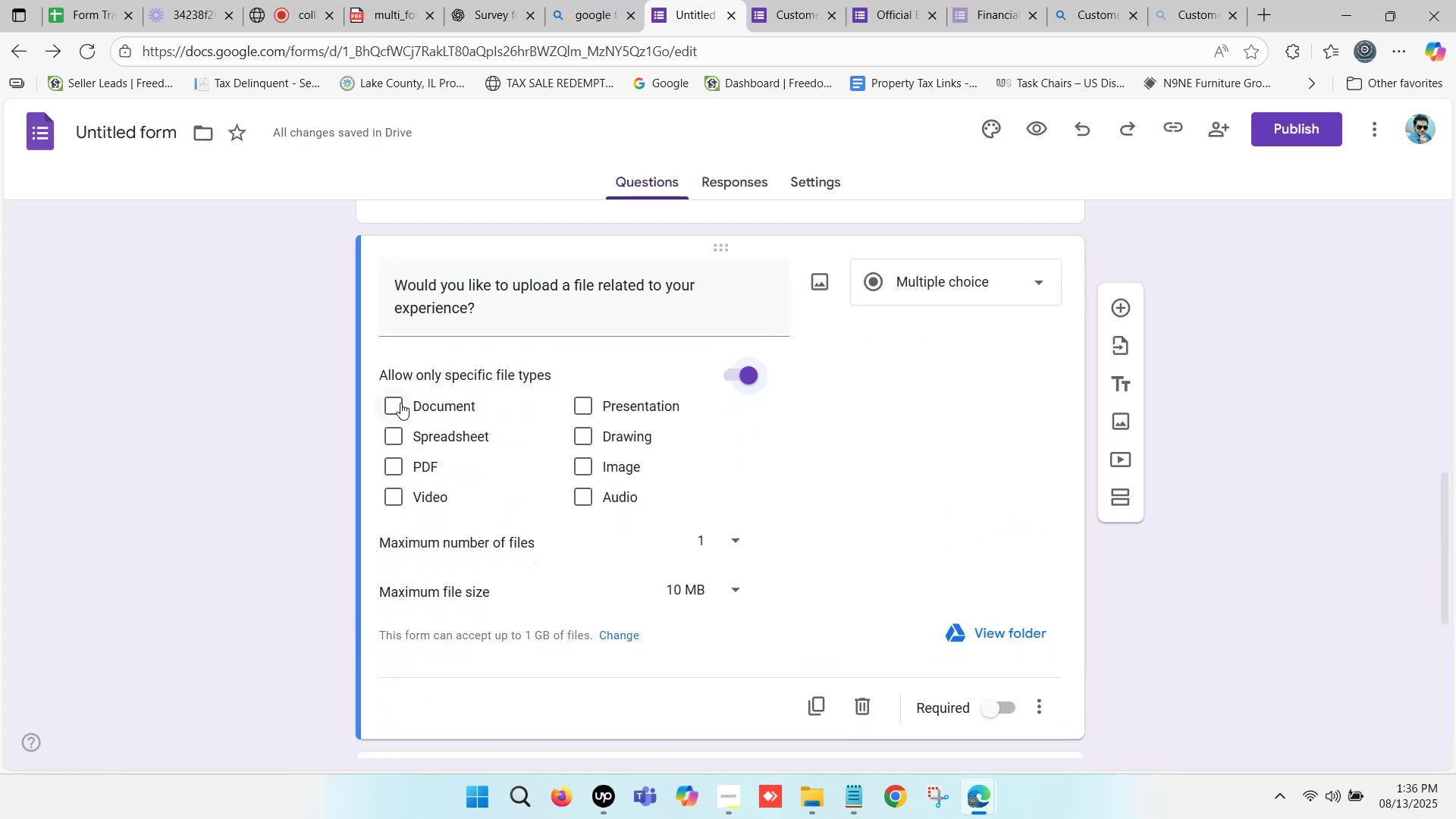 
left_click([395, 466])
 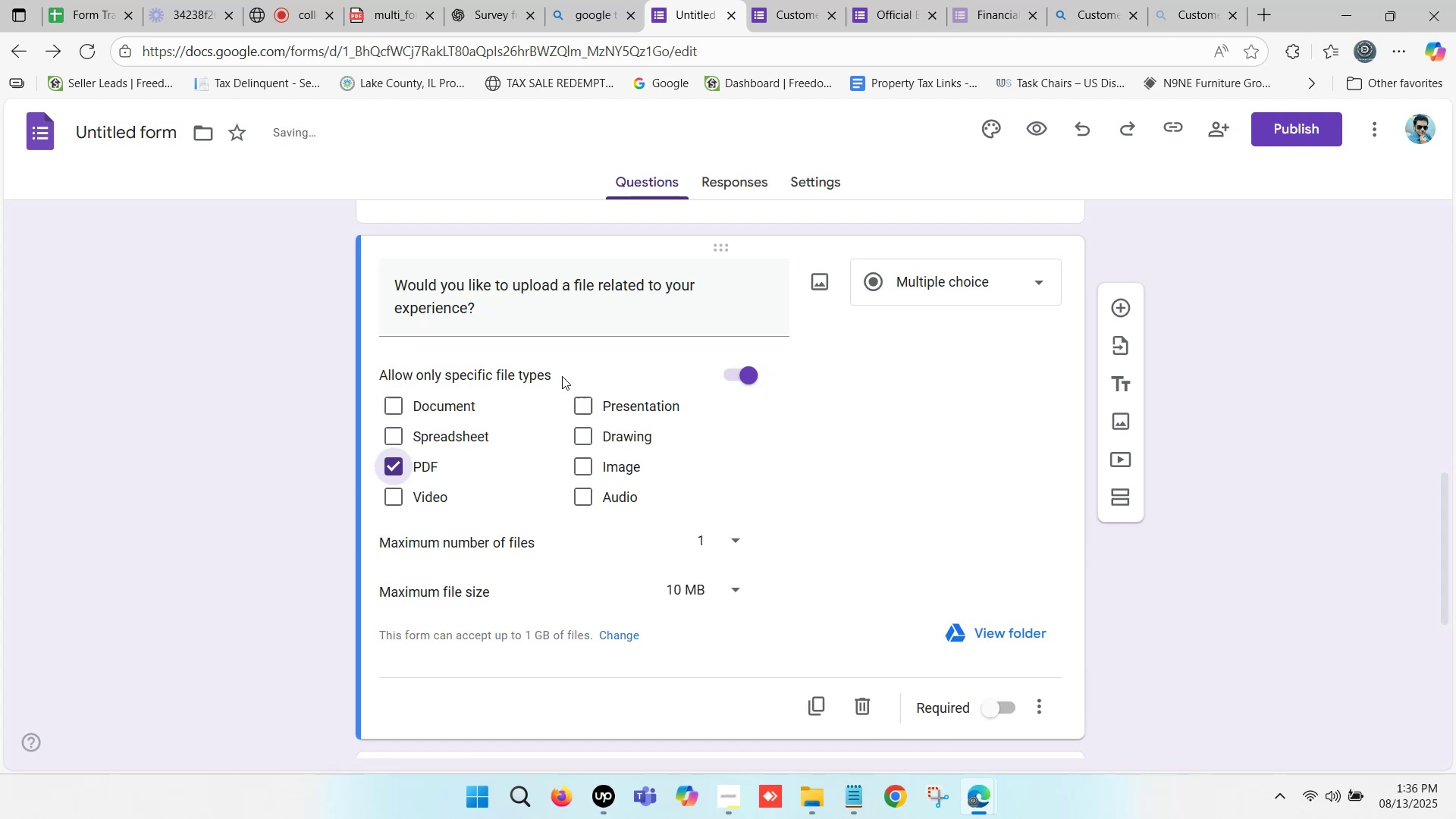 
left_click([527, 312])
 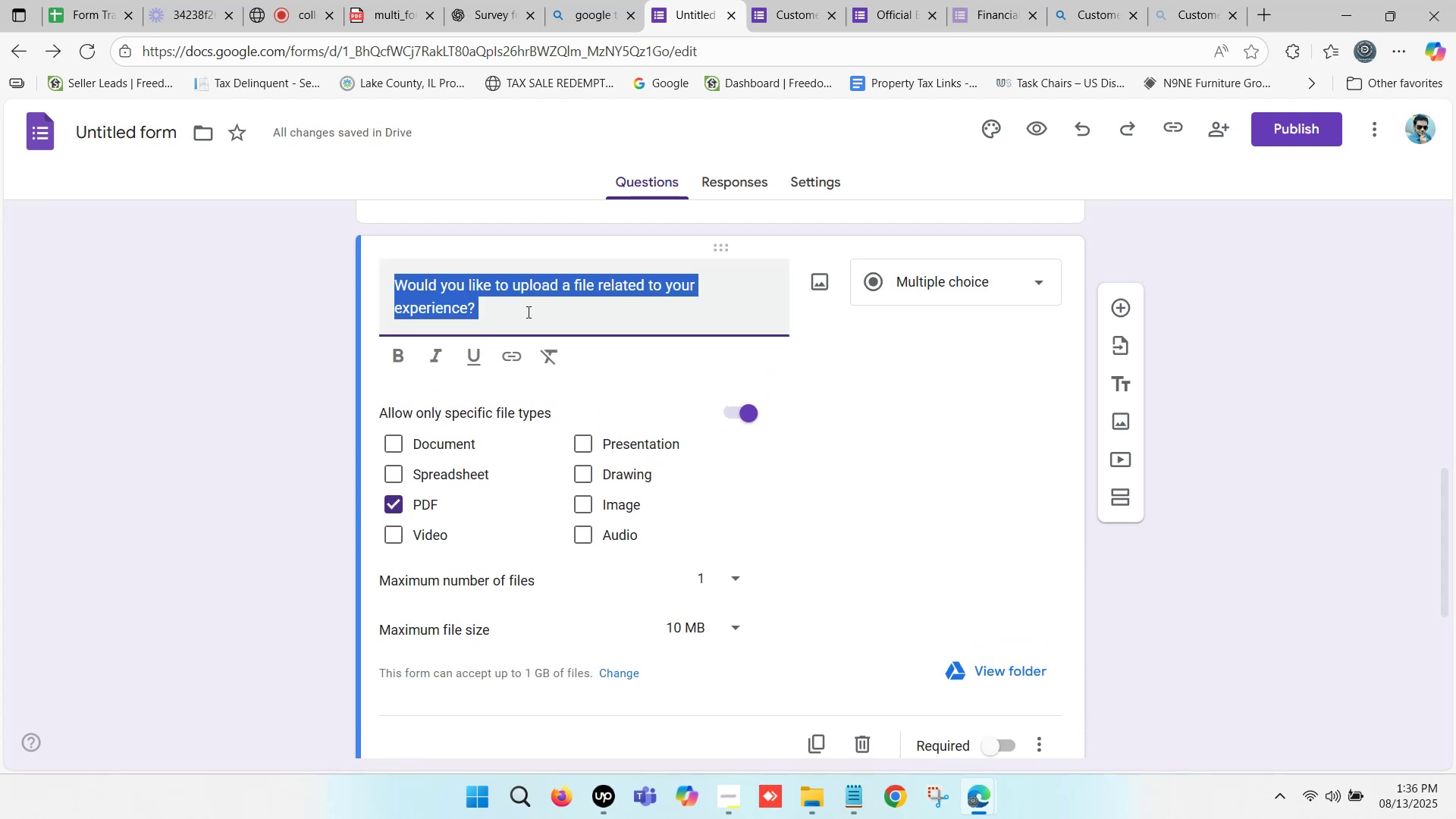 
left_click([527, 312])
 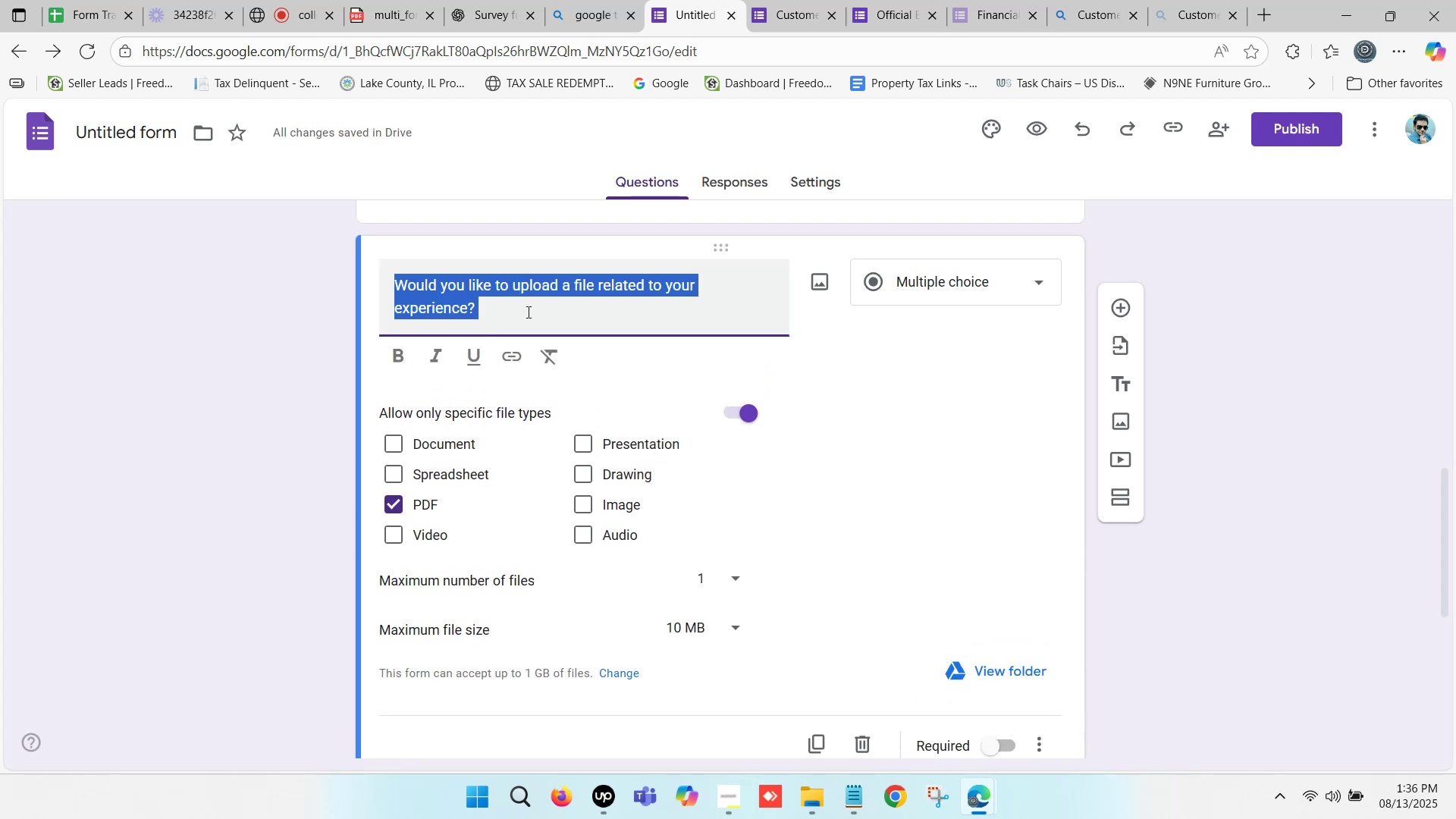 
left_click([523, 311])
 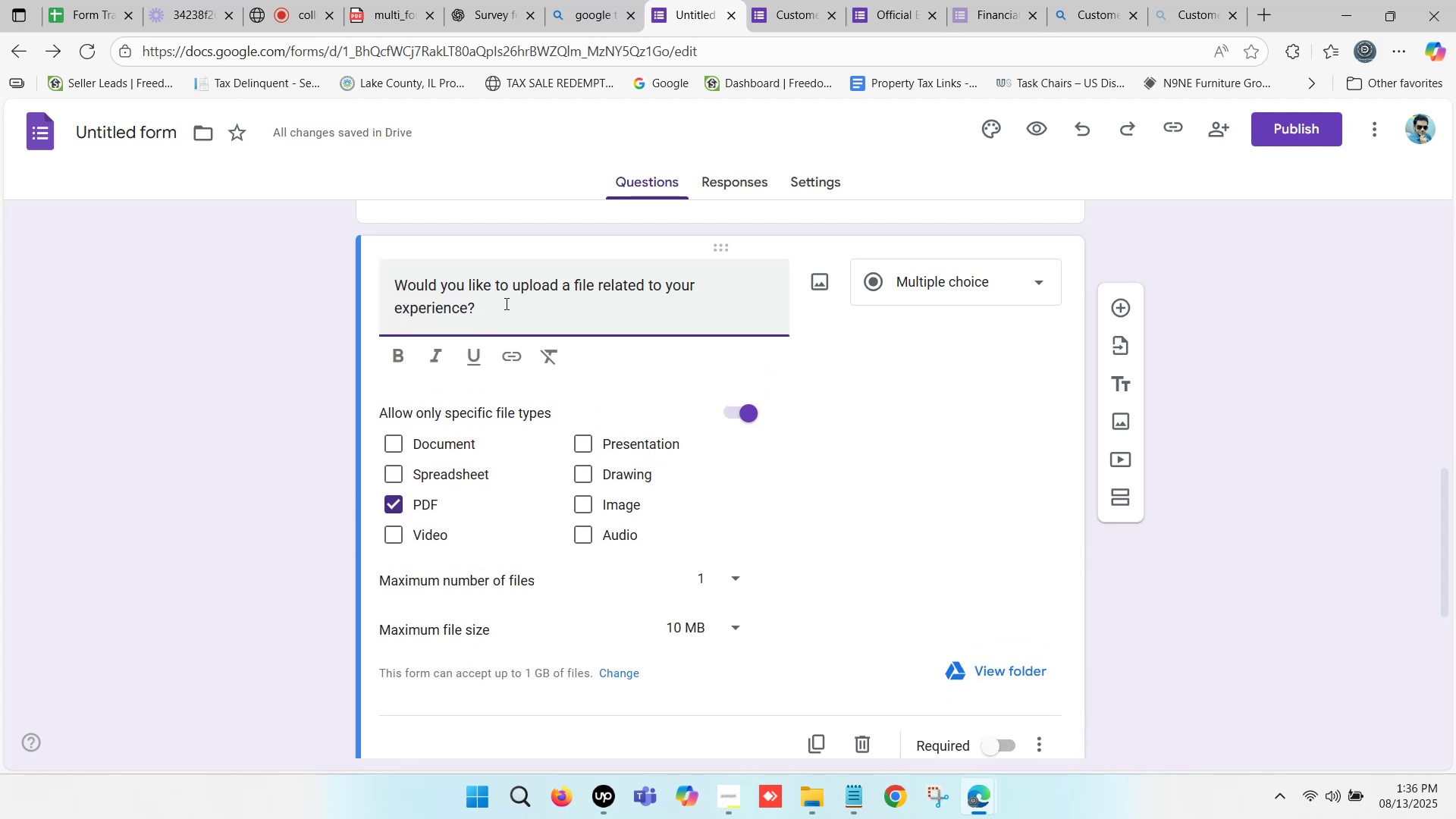 
key(Backspace)
 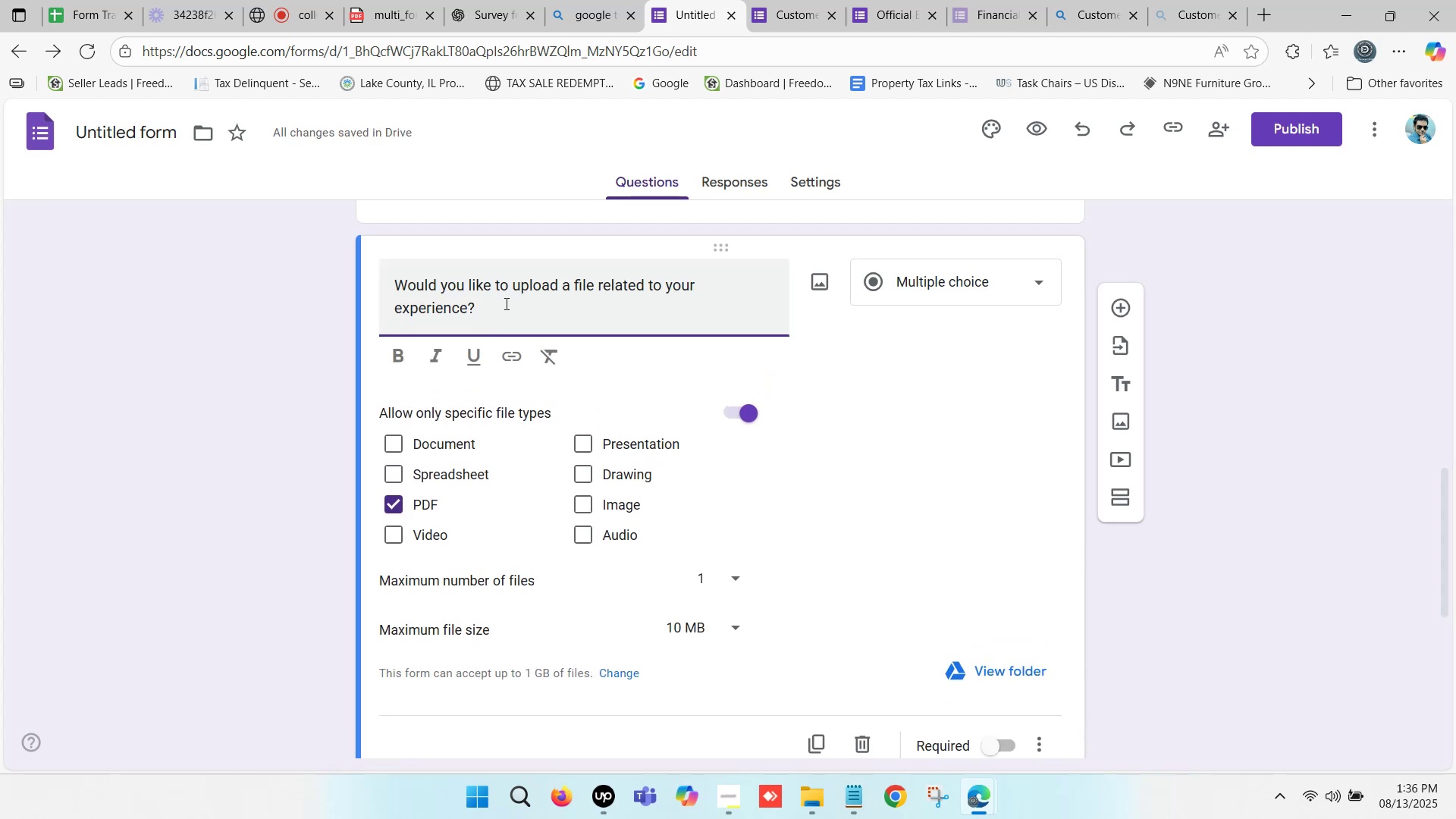 
left_click([498, 303])
 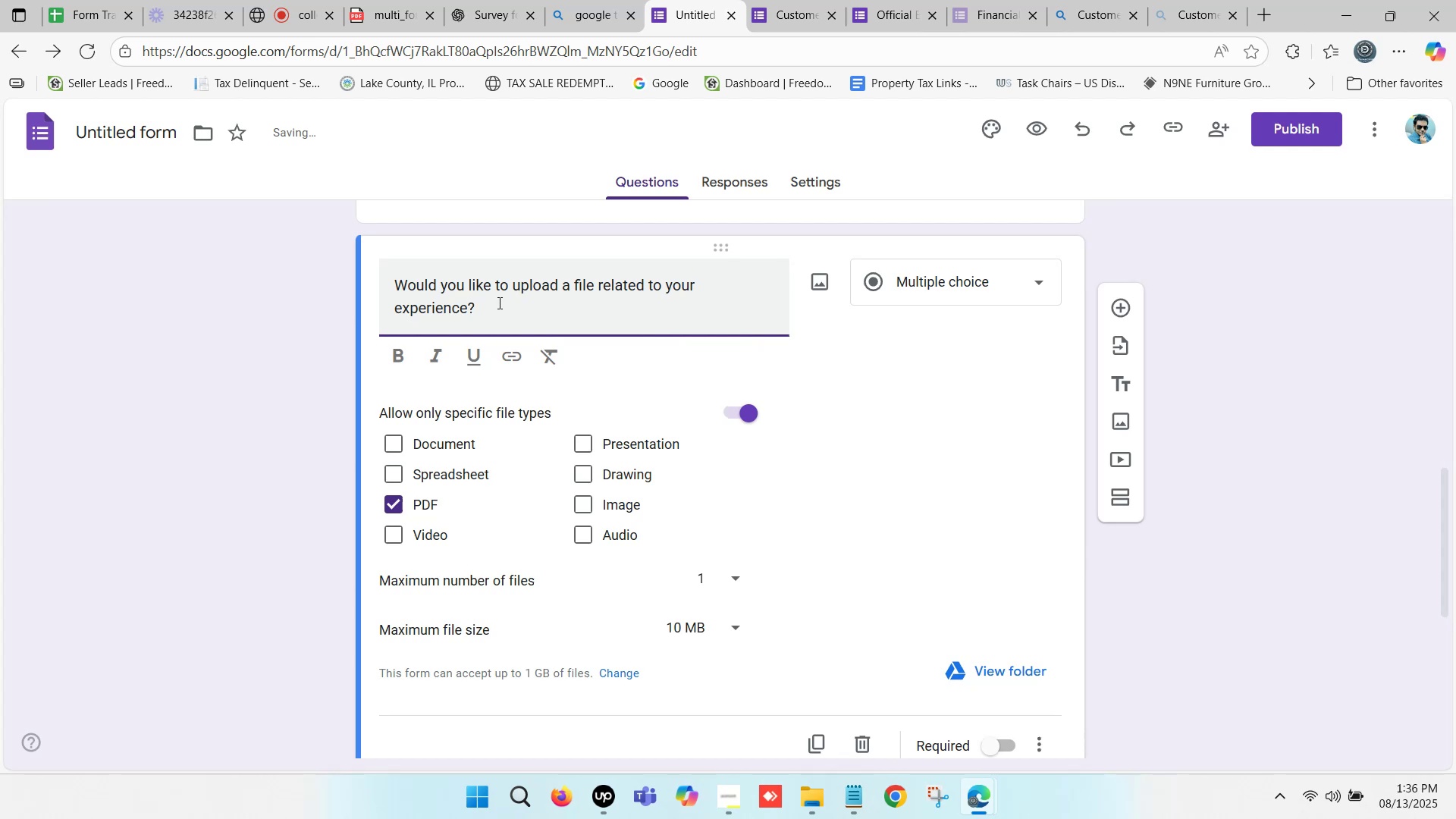 
scroll: coordinate [498, 303], scroll_direction: up, amount: 1.0
 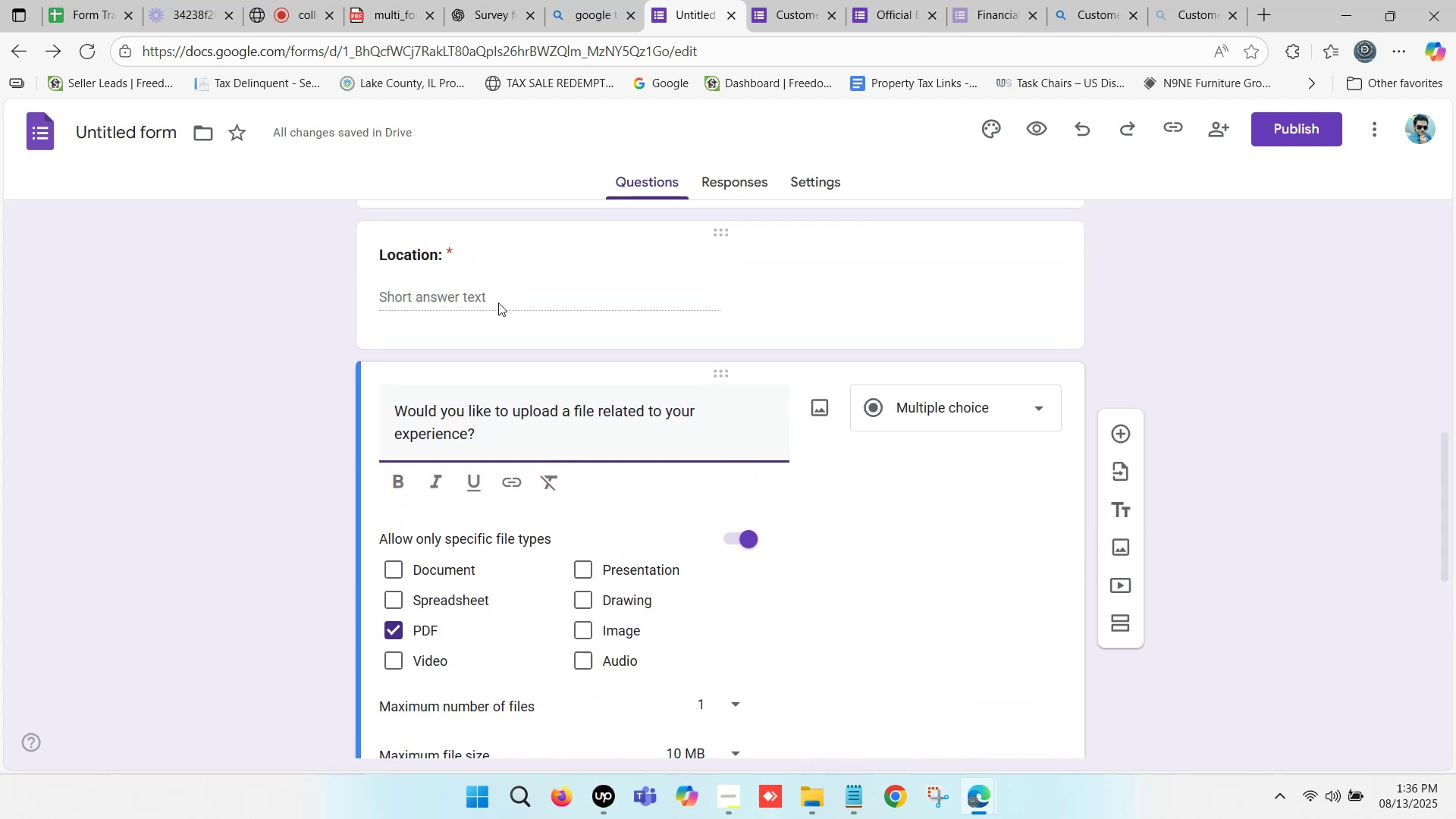 
scroll: coordinate [498, 303], scroll_direction: down, amount: 1.0
 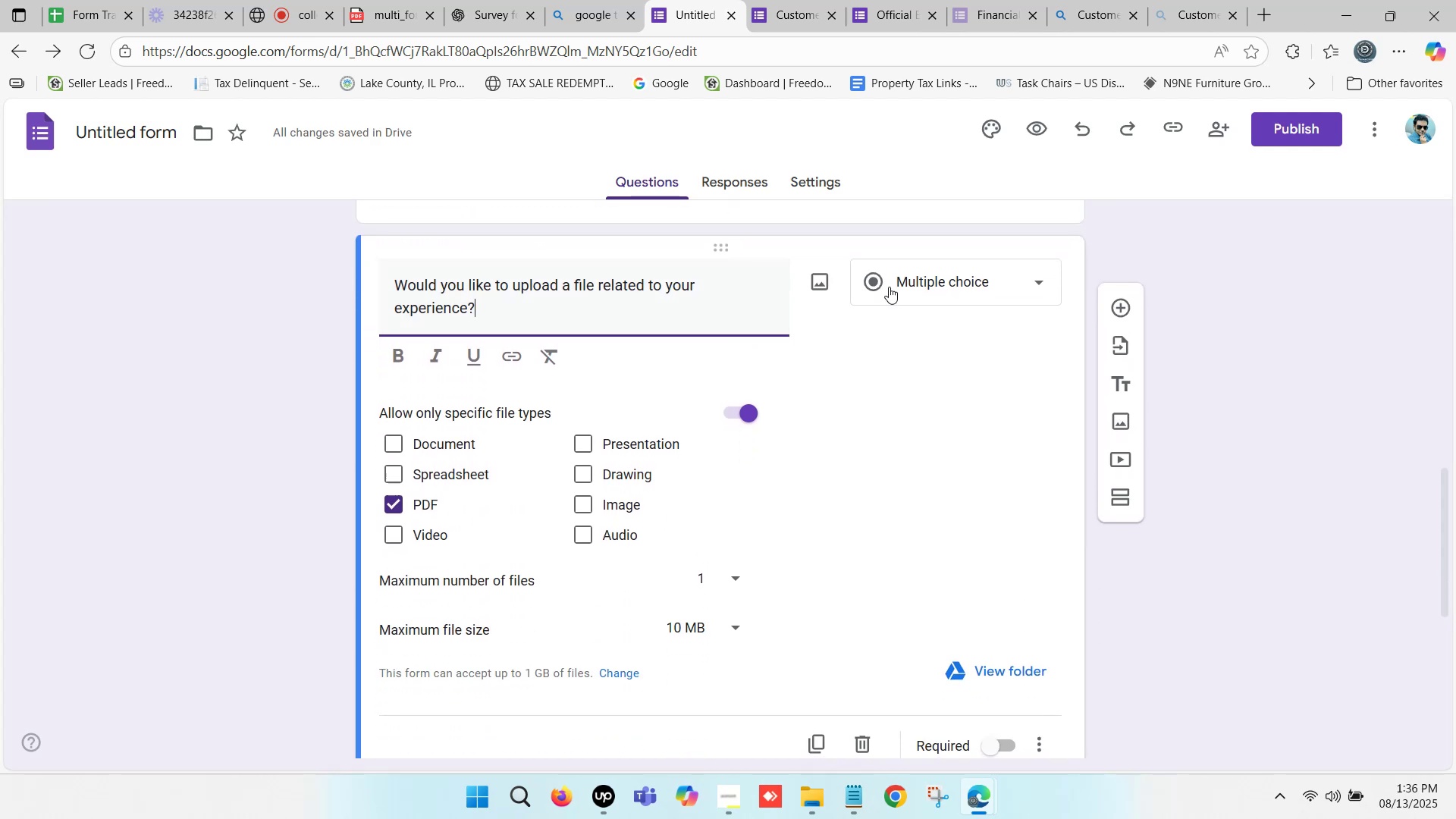 
wait(5.97)
 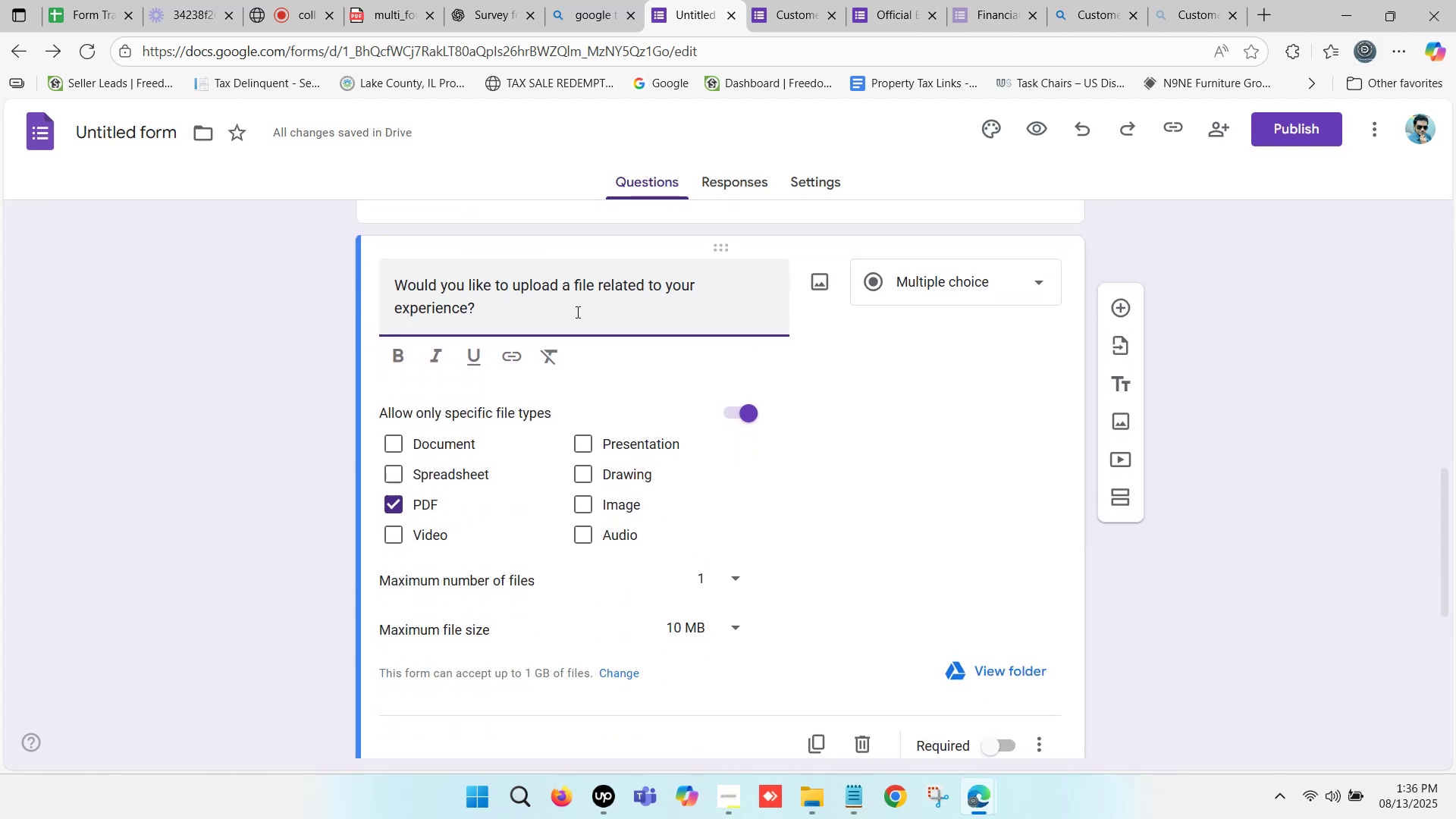 
left_click([907, 287])
 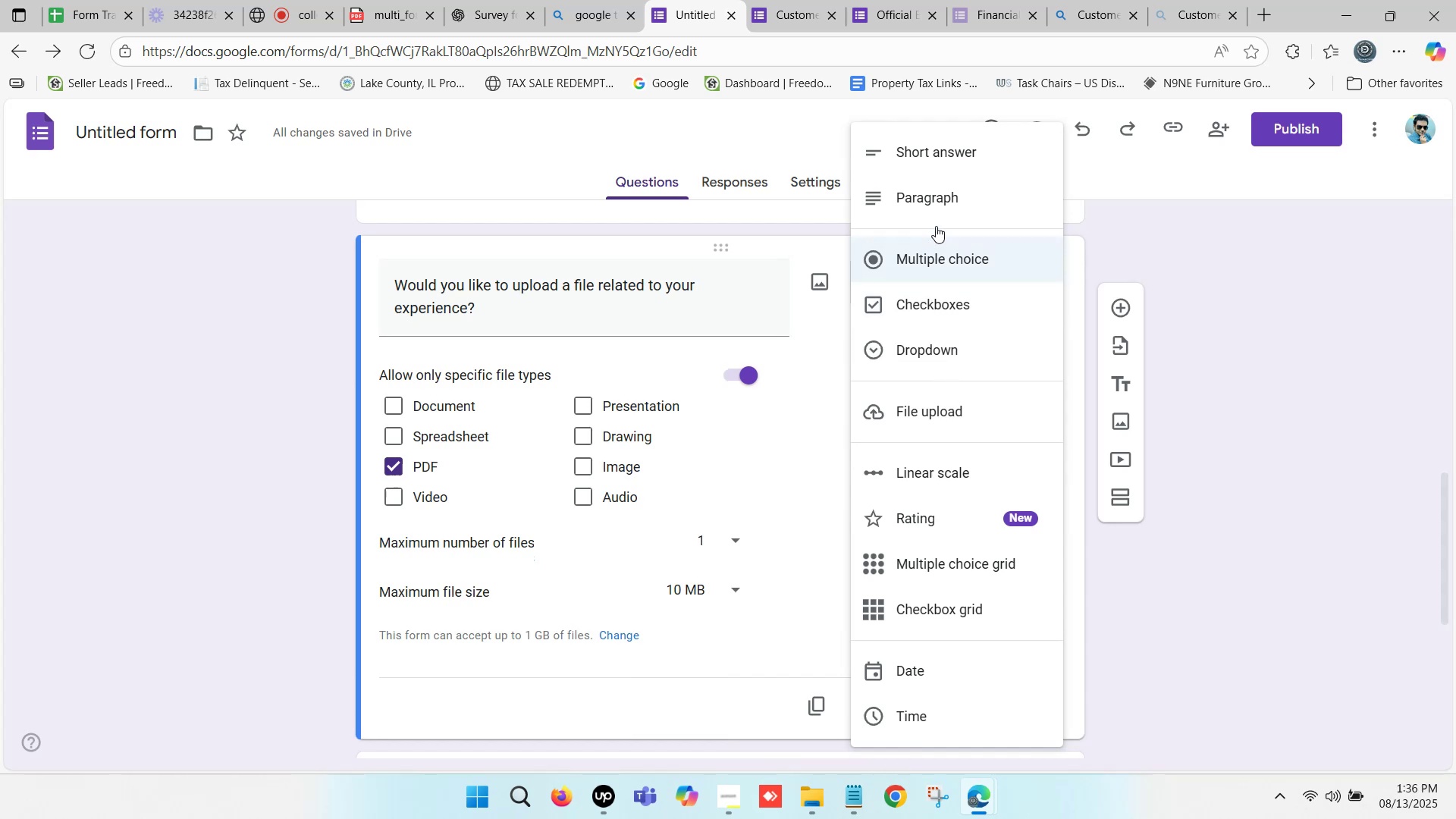 
left_click([959, 403])
 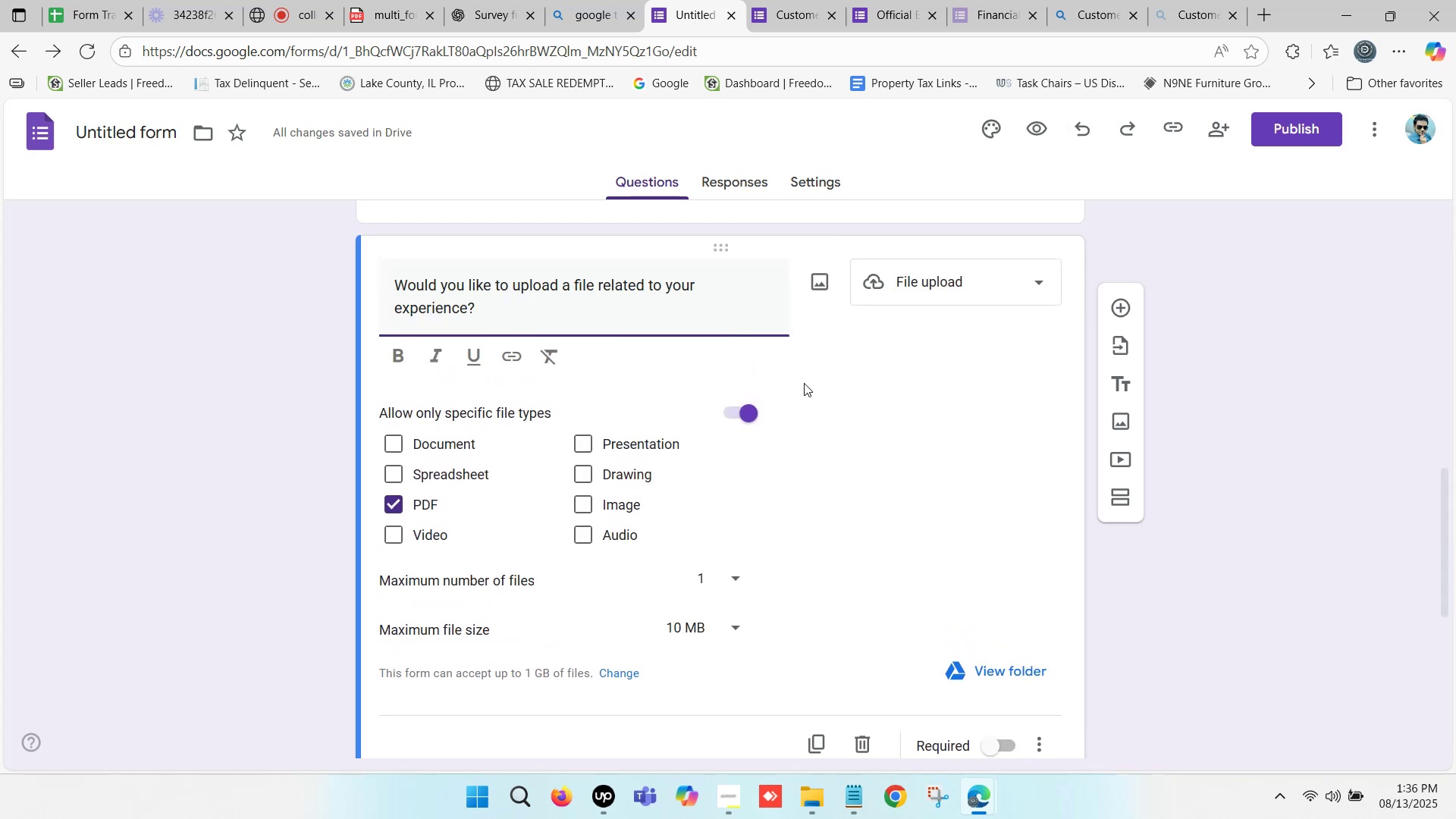 
scroll: coordinate [514, 429], scroll_direction: up, amount: 1.0
 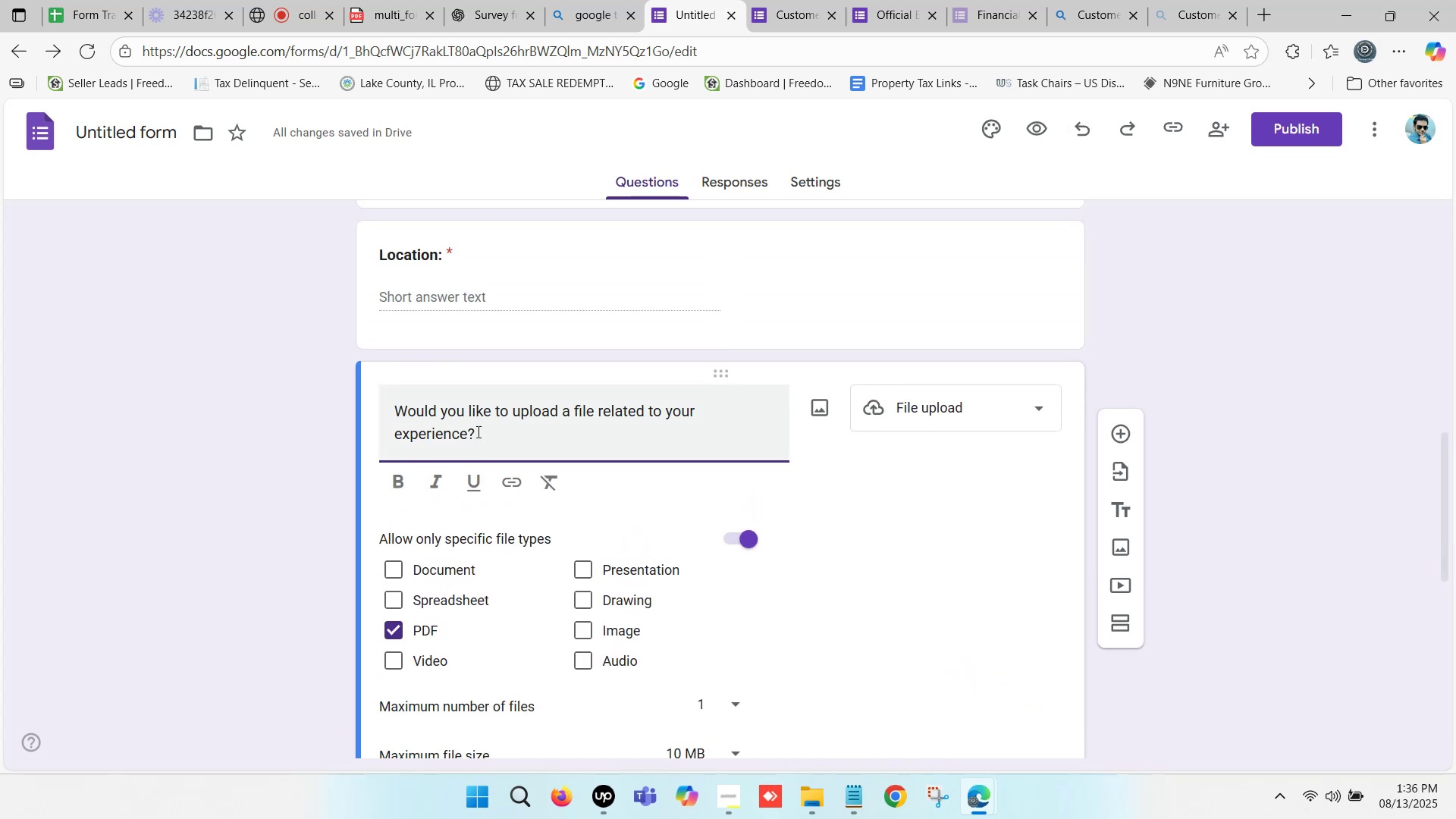 
scroll: coordinate [481, 431], scroll_direction: none, amount: 0.0
 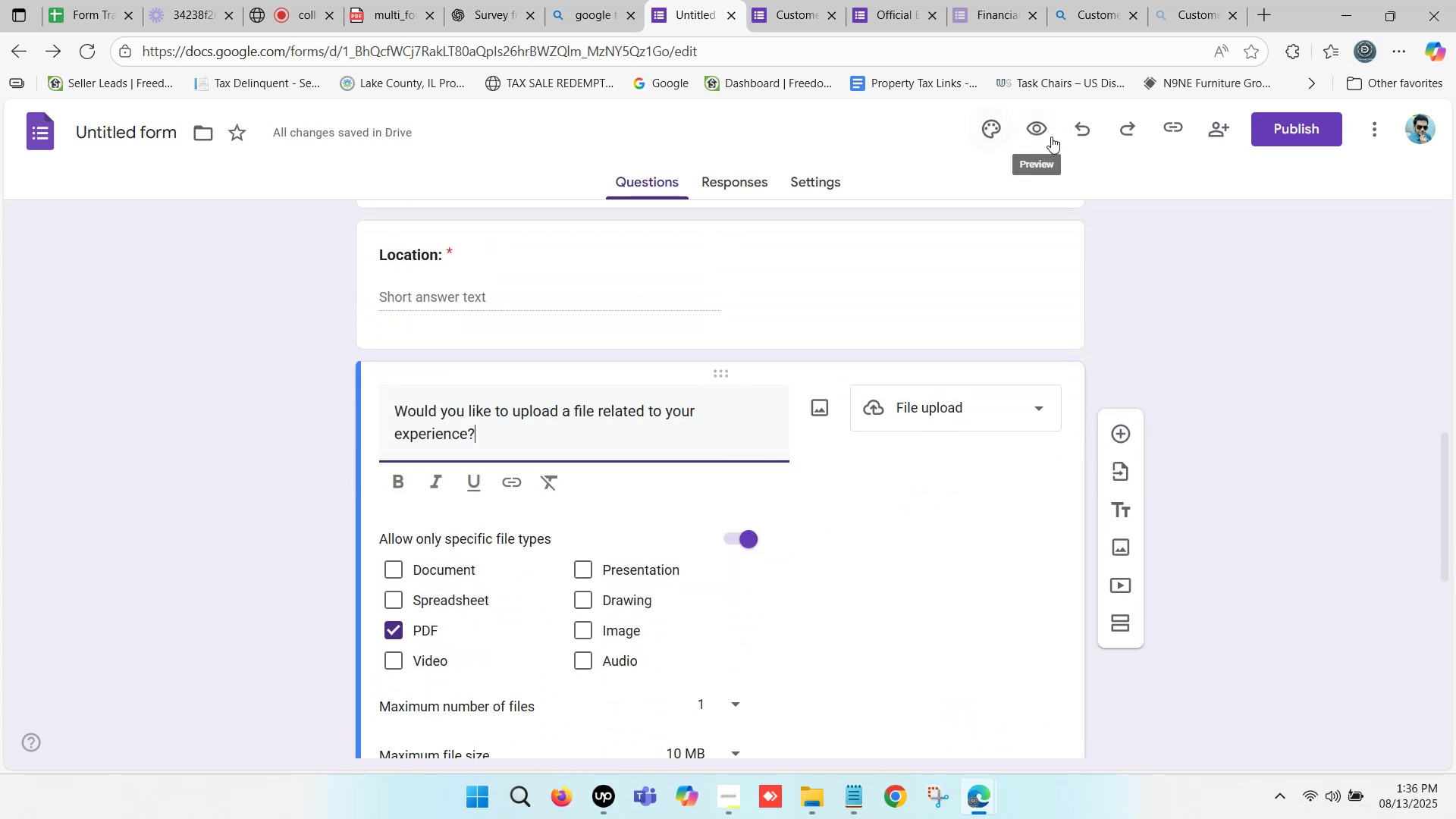 
left_click([1037, 124])
 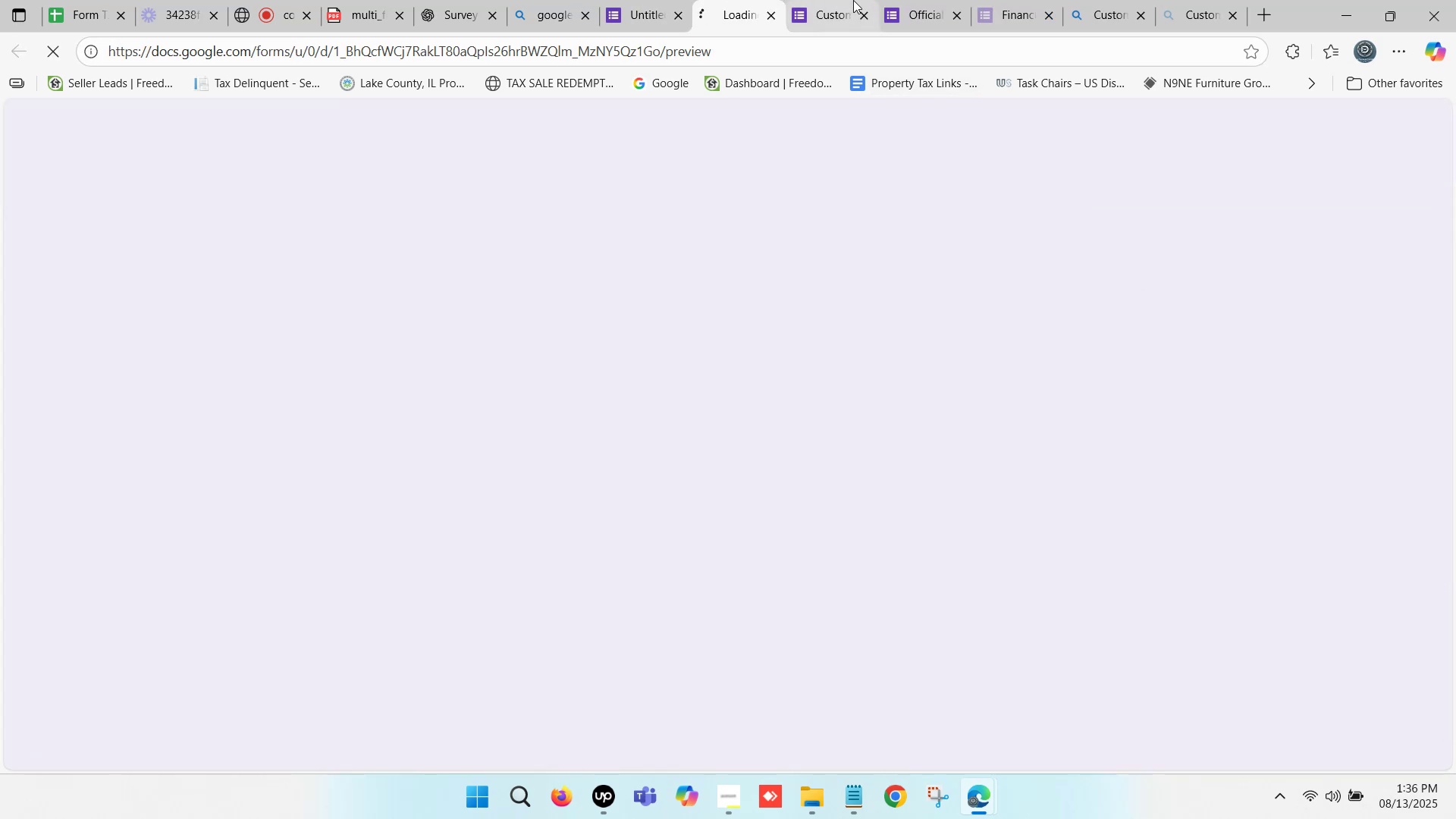 
left_click([843, 0])
 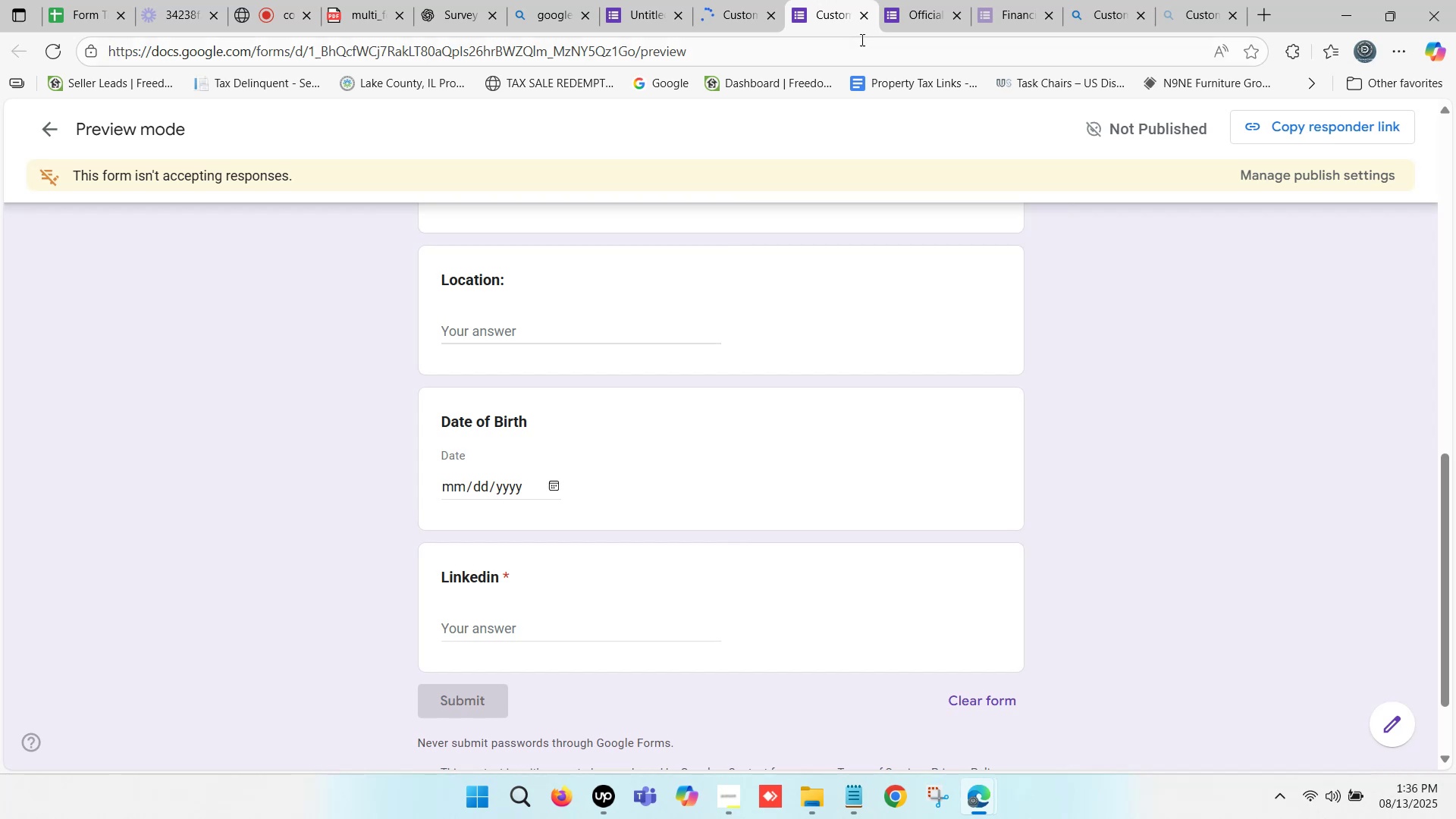 
left_click([864, 20])
 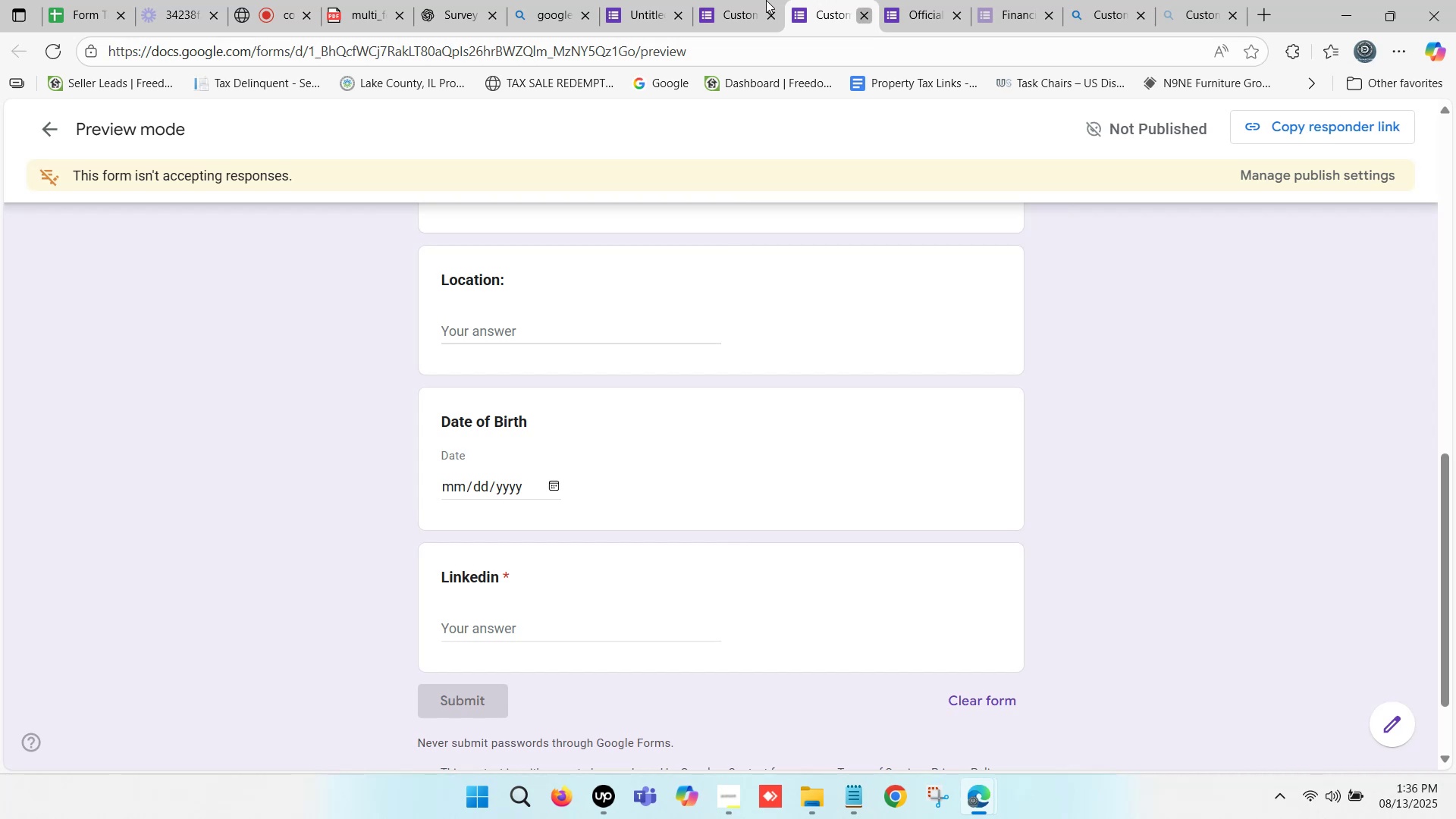 
left_click([761, 0])
 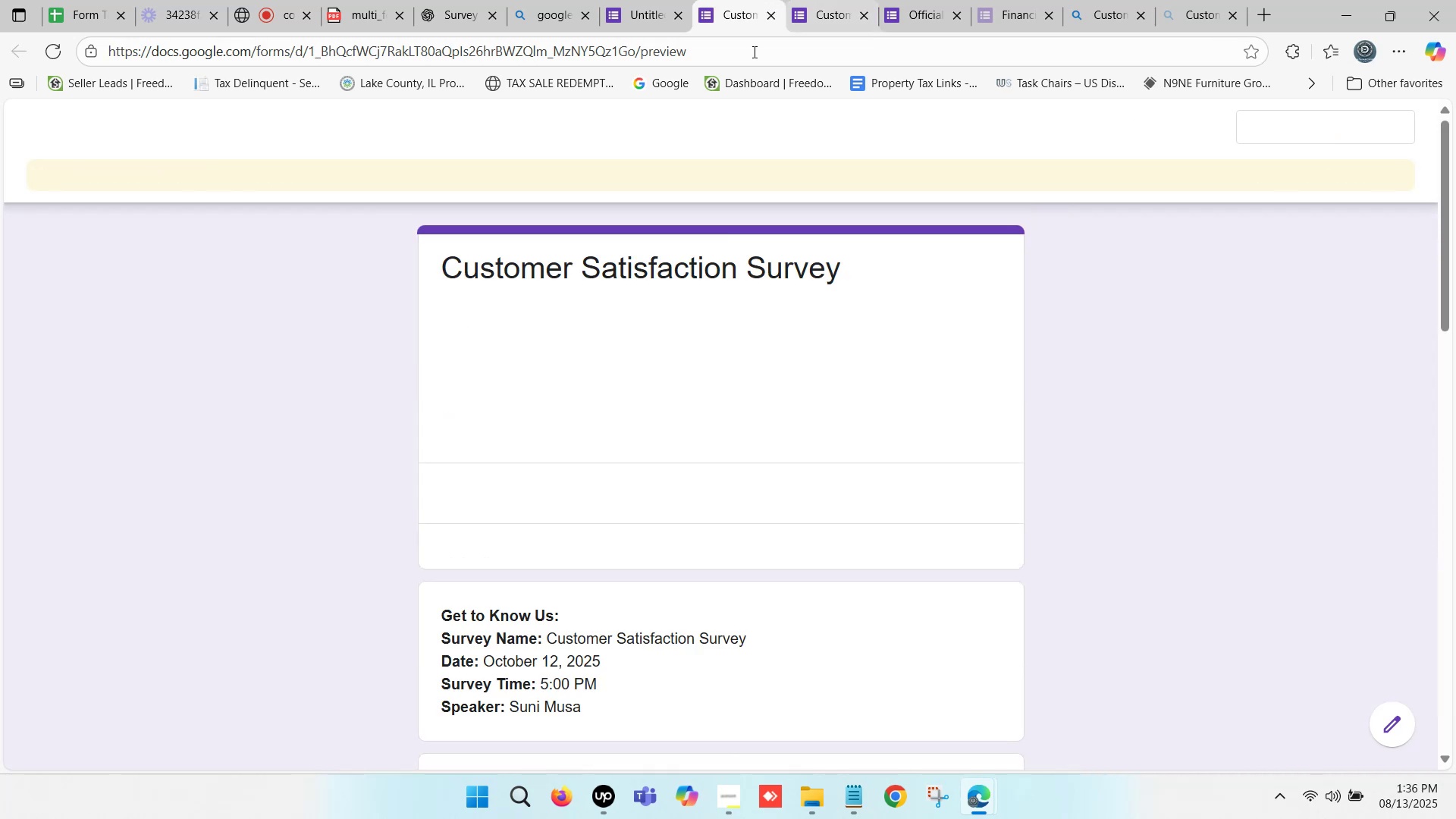 
scroll: coordinate [673, 334], scroll_direction: down, amount: 9.0
 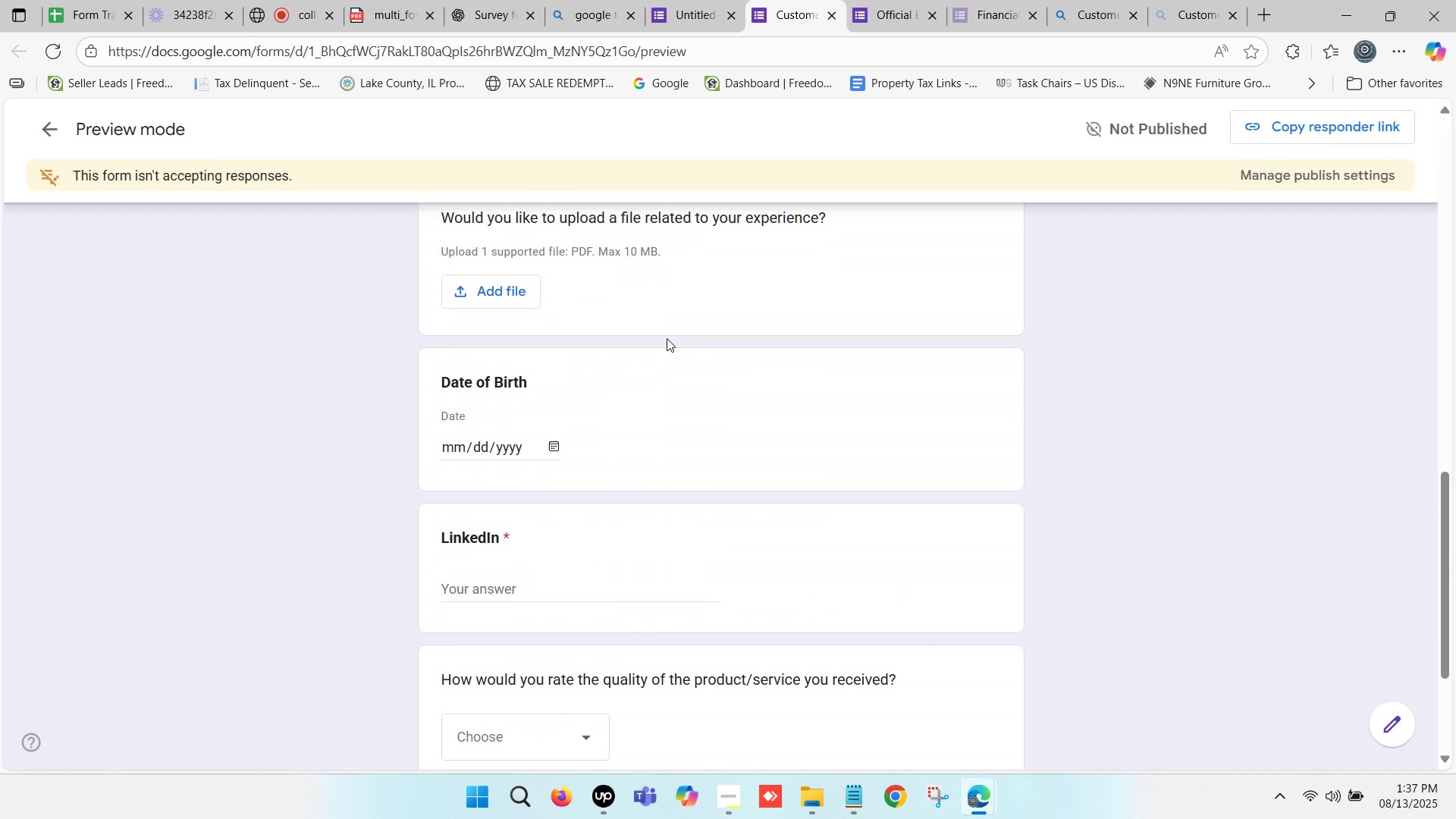 
scroll: coordinate [645, 344], scroll_direction: up, amount: 1.0
 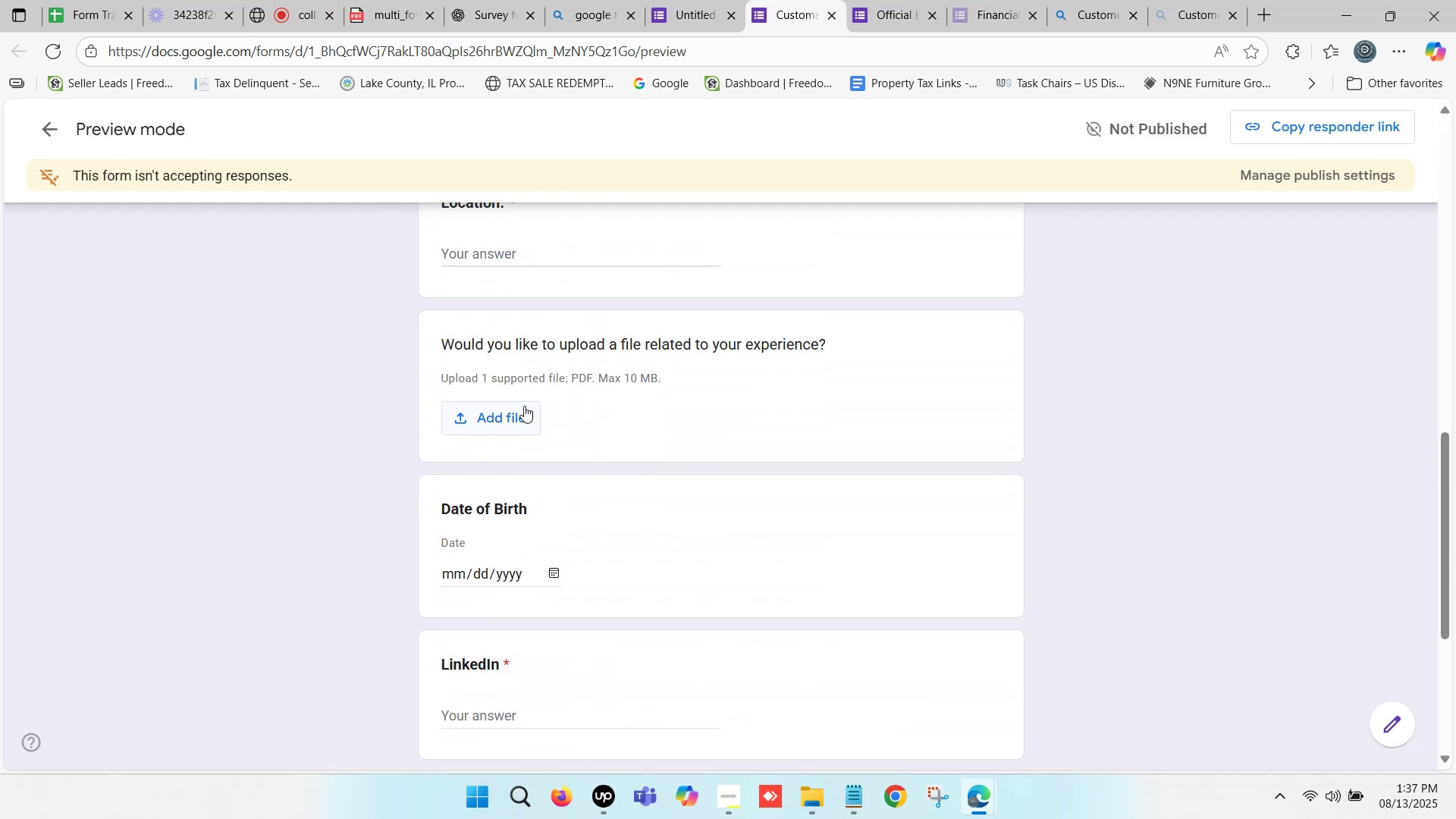 
left_click([502, 413])
 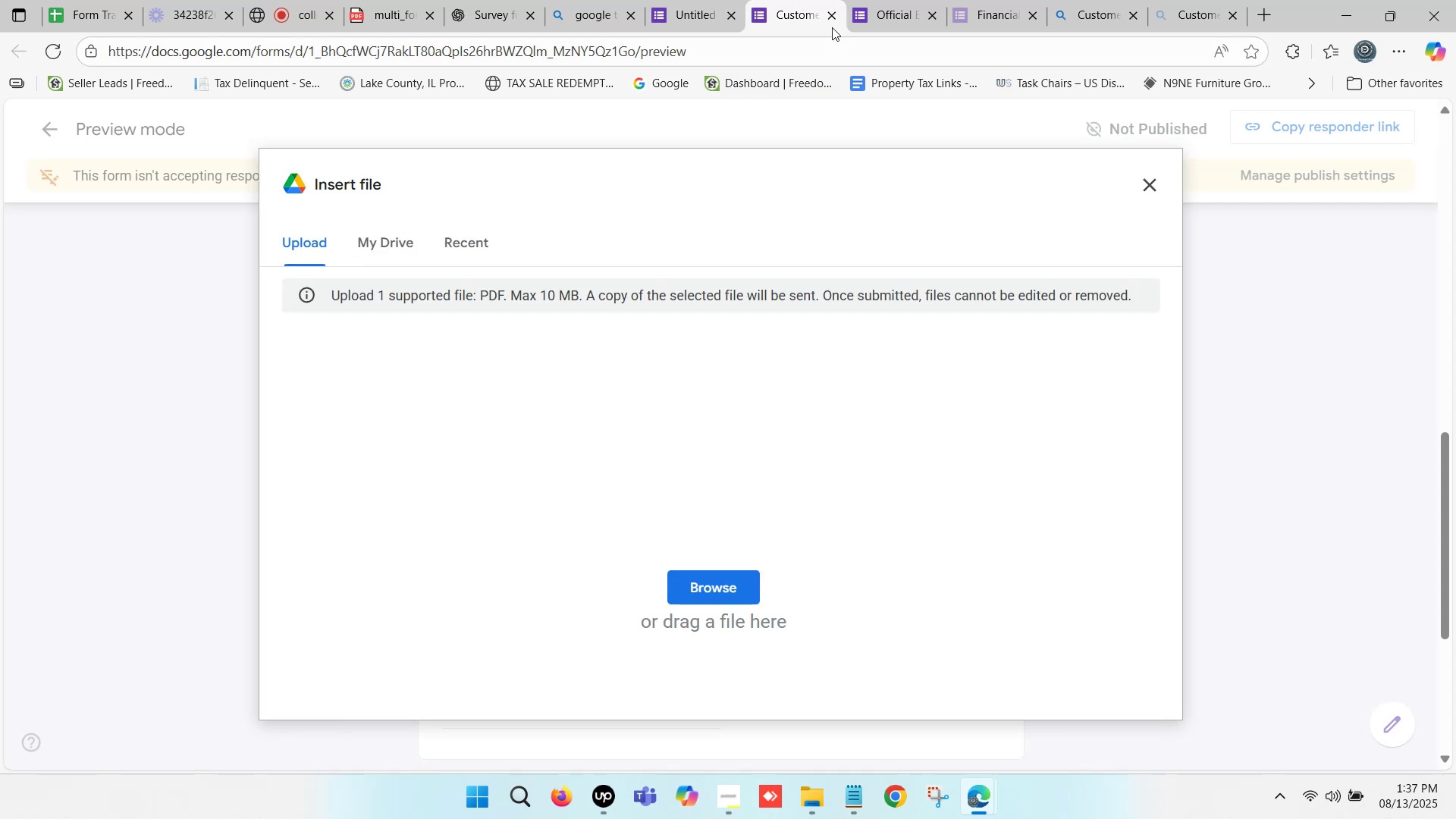 
left_click([1147, 176])
 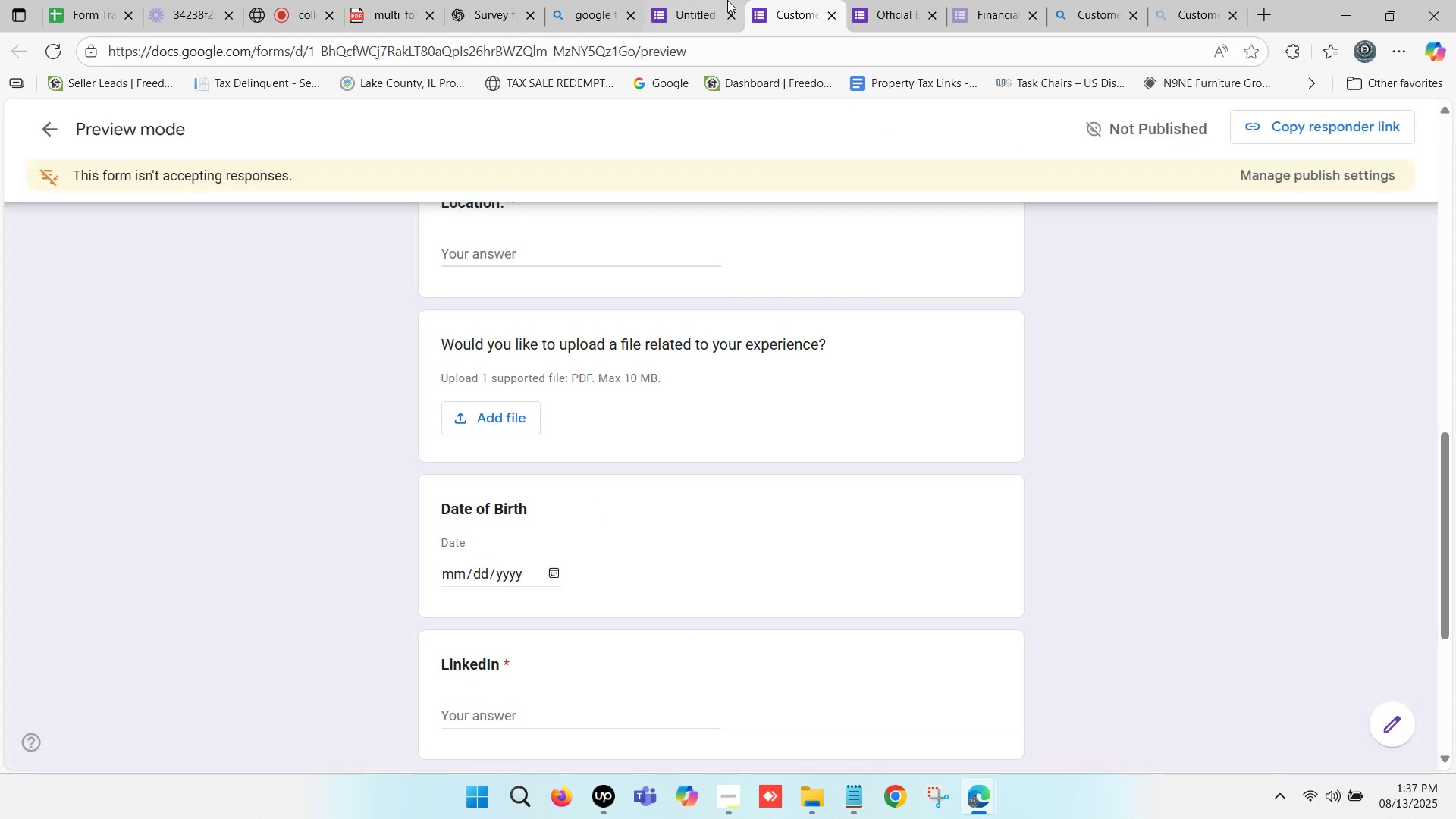 
left_click([722, 0])
 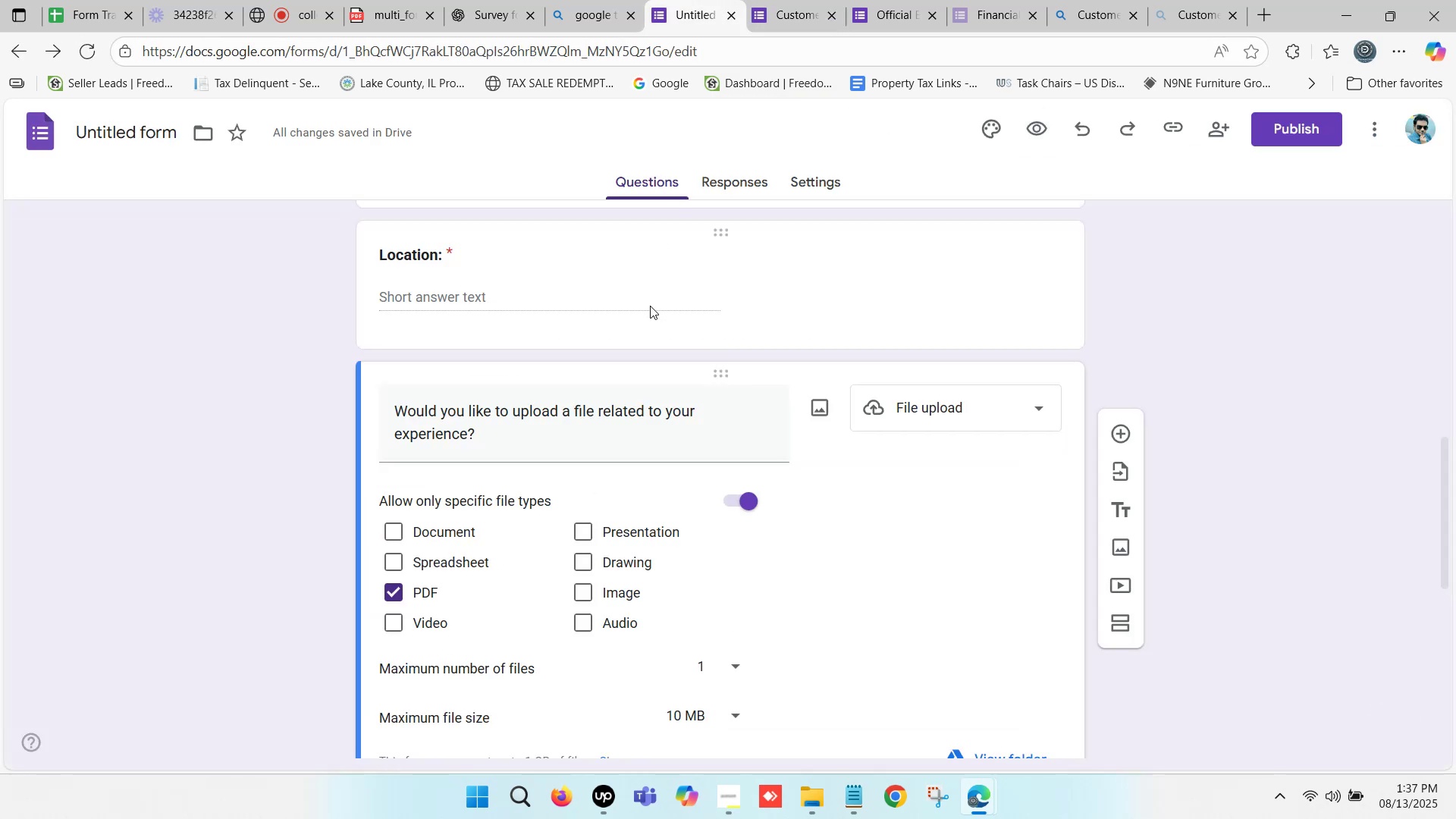 
scroll: coordinate [891, 384], scroll_direction: down, amount: 2.0
 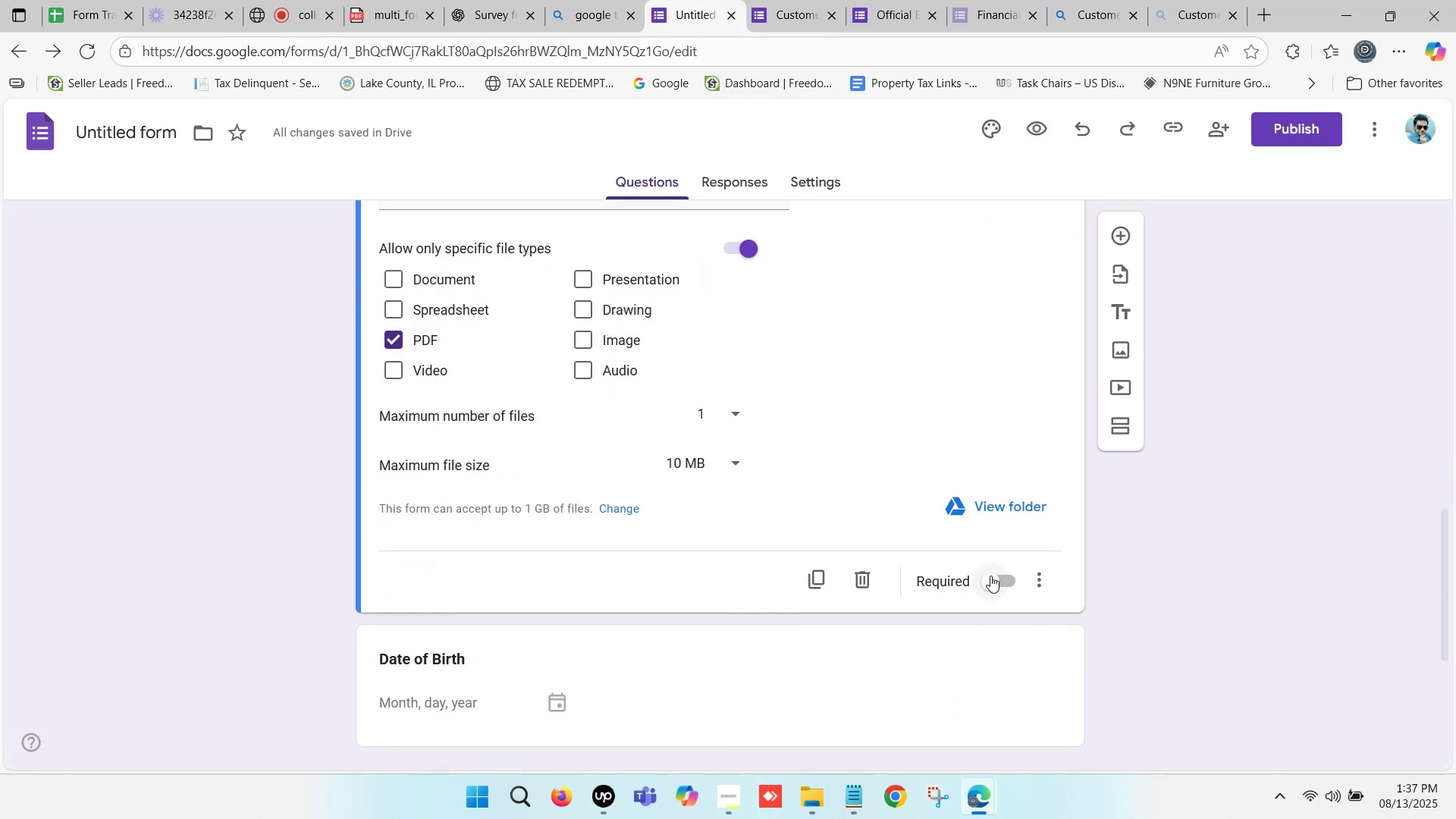 
left_click([990, 576])
 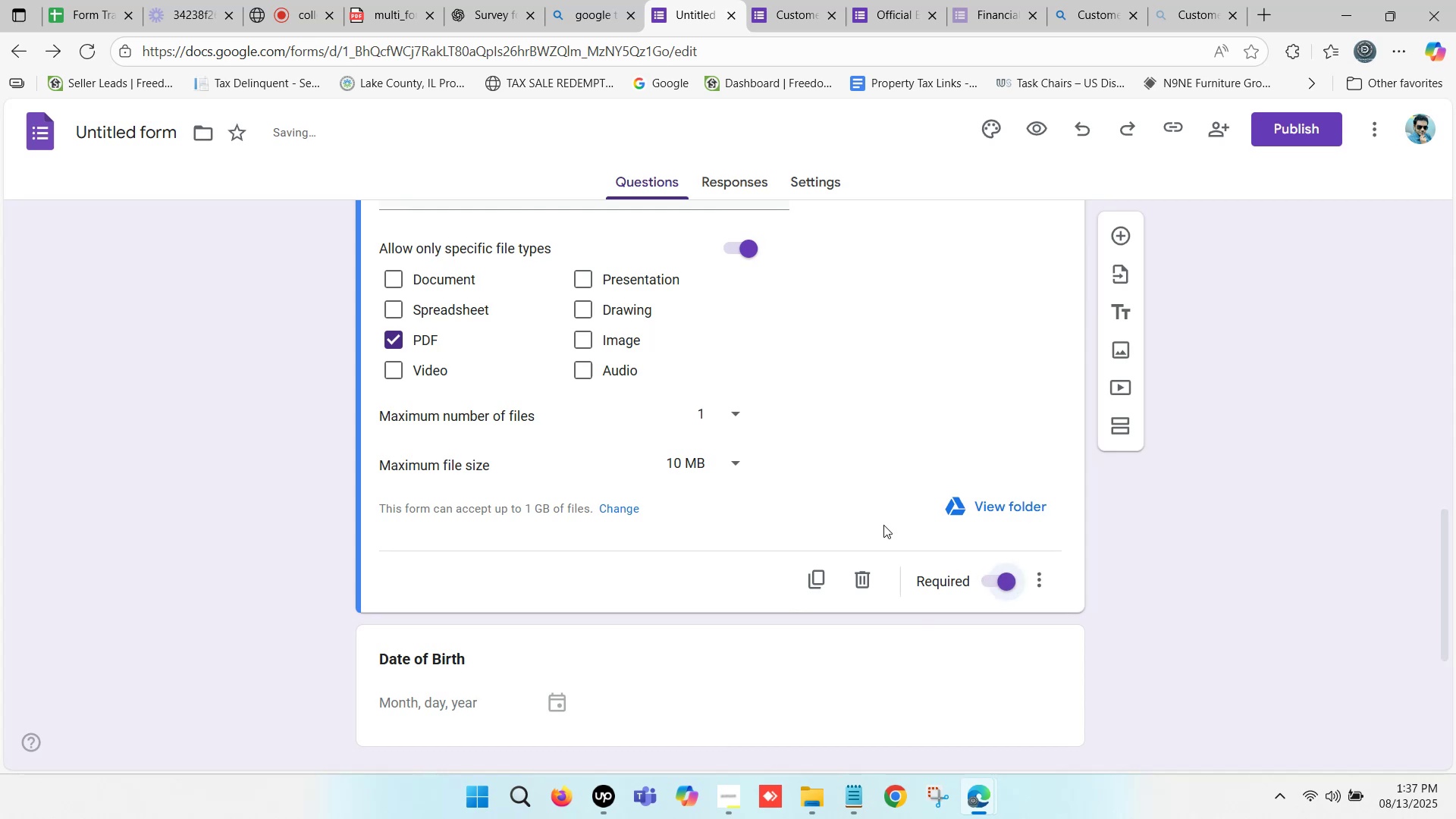 
scroll: coordinate [691, 406], scroll_direction: up, amount: 1.0
 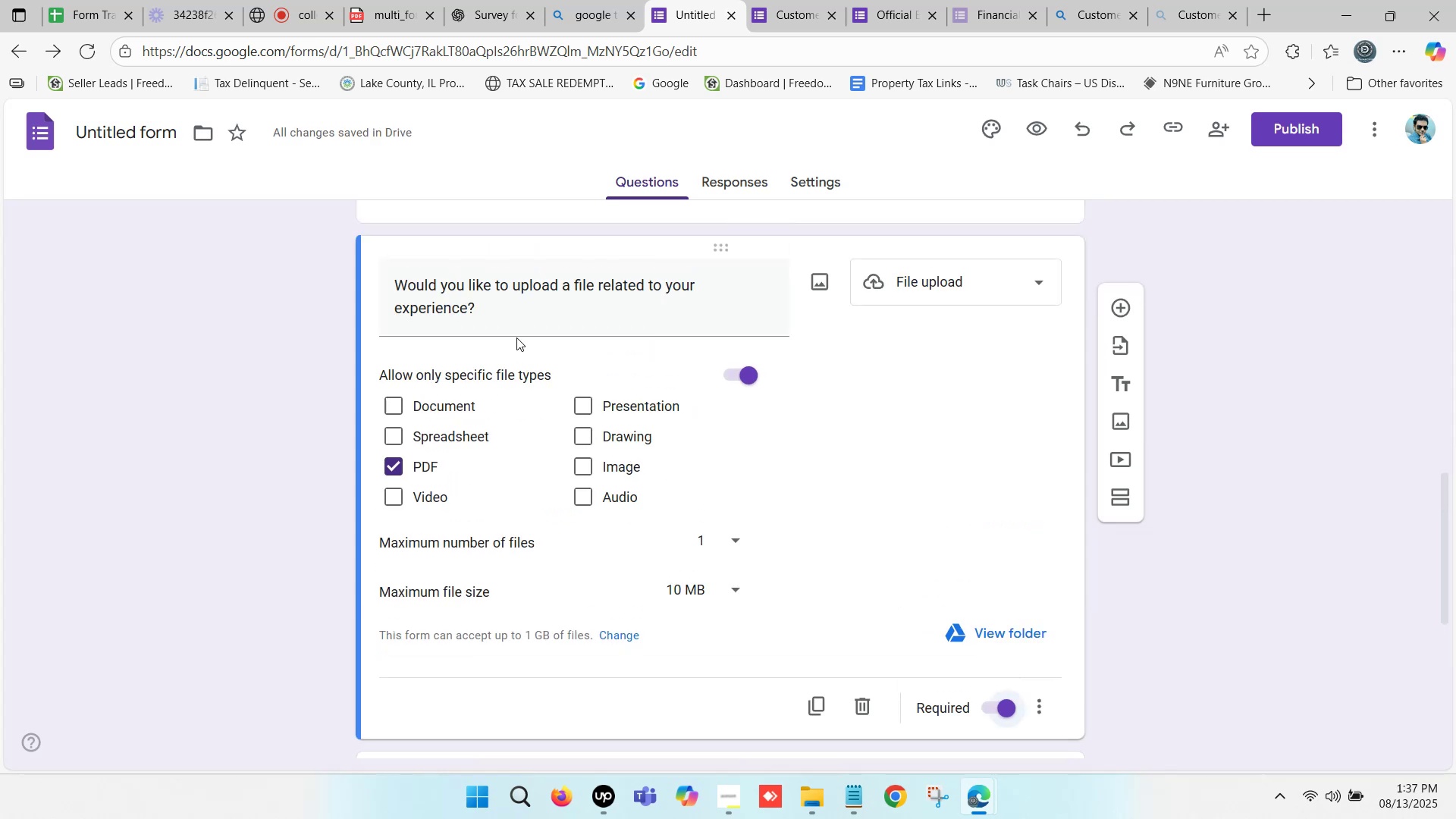 
wait(11.98)
 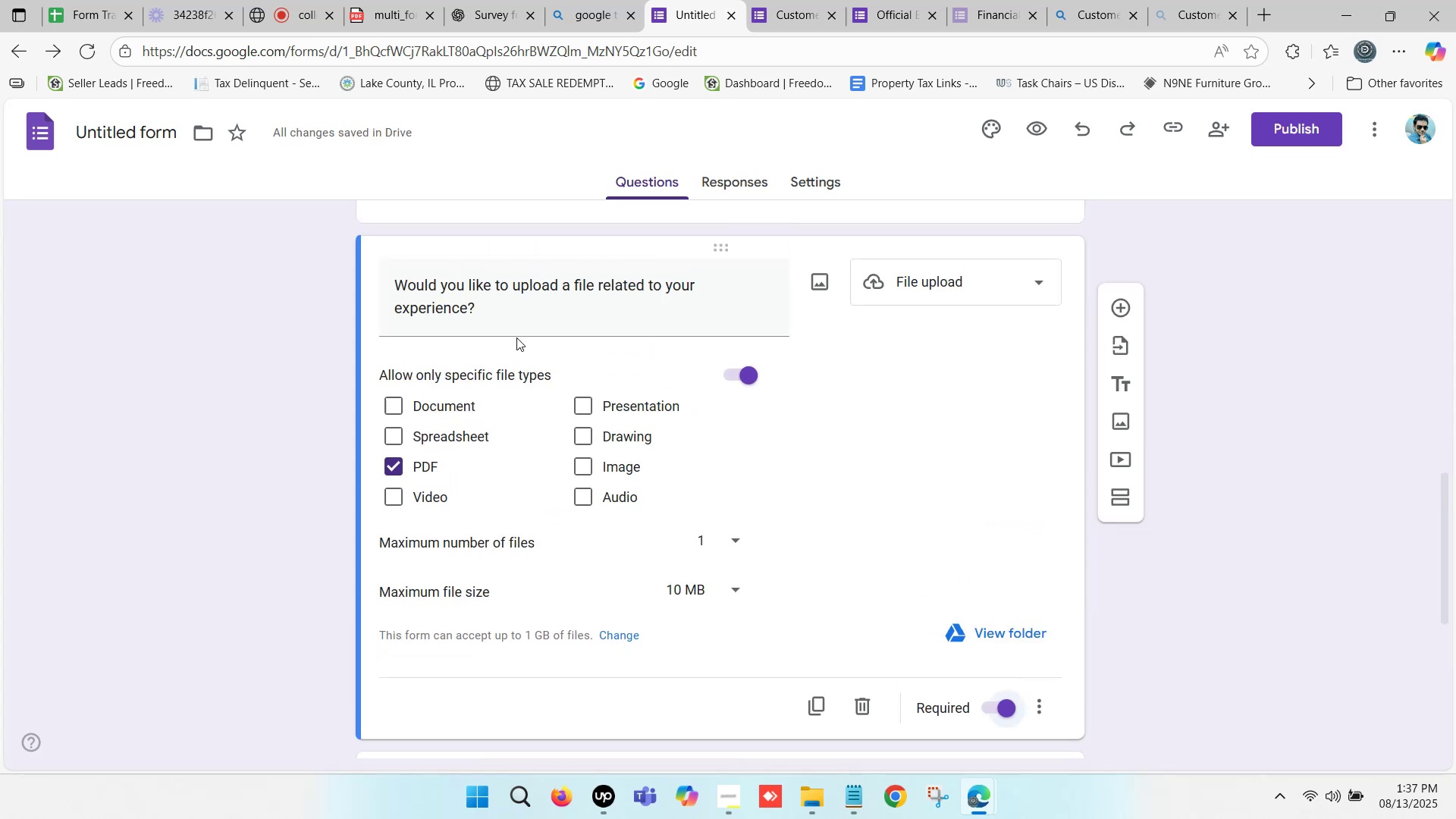 
left_click([1009, 706])
 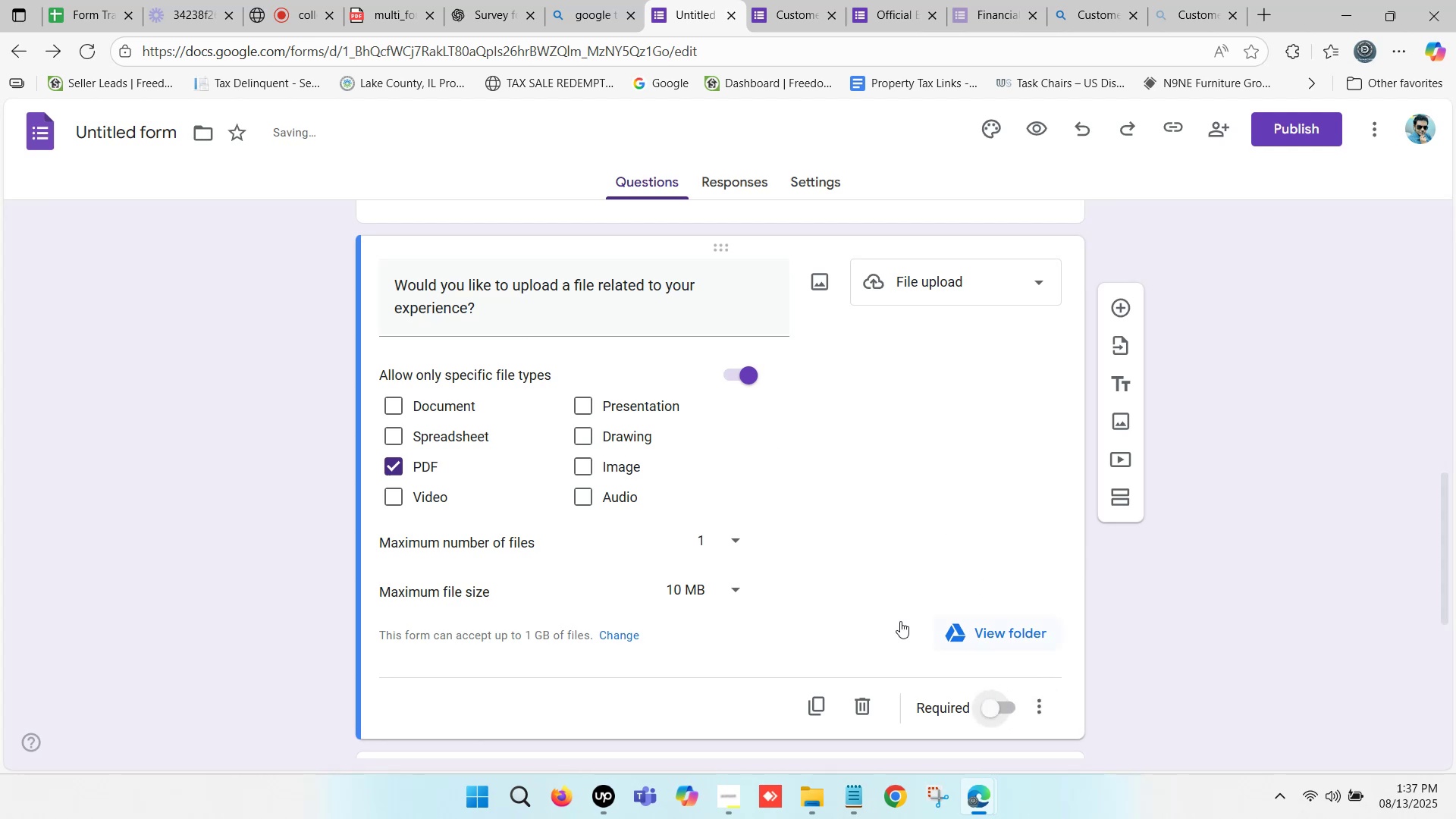 
scroll: coordinate [660, 433], scroll_direction: down, amount: 1.0
 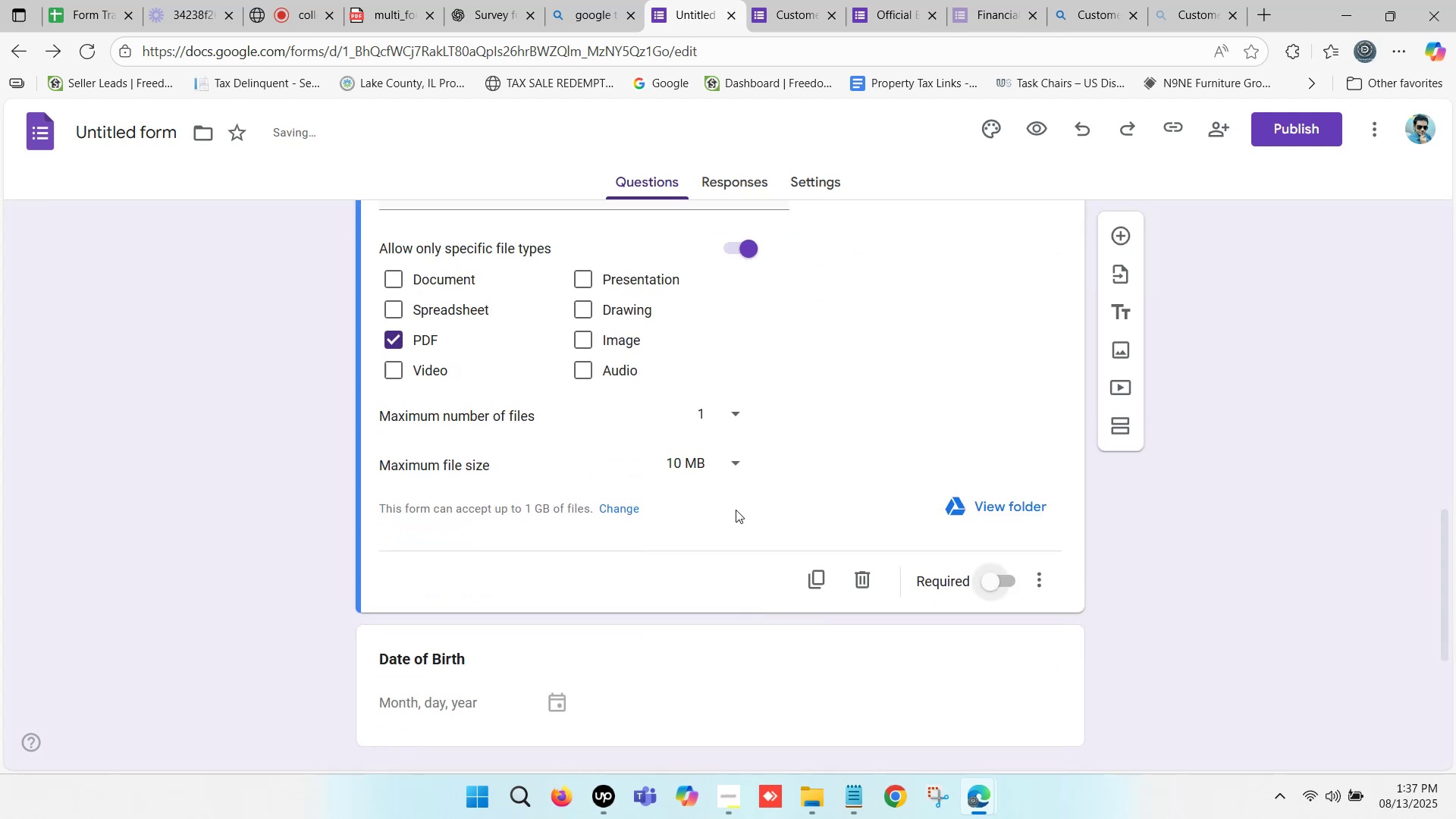 
left_click([727, 463])
 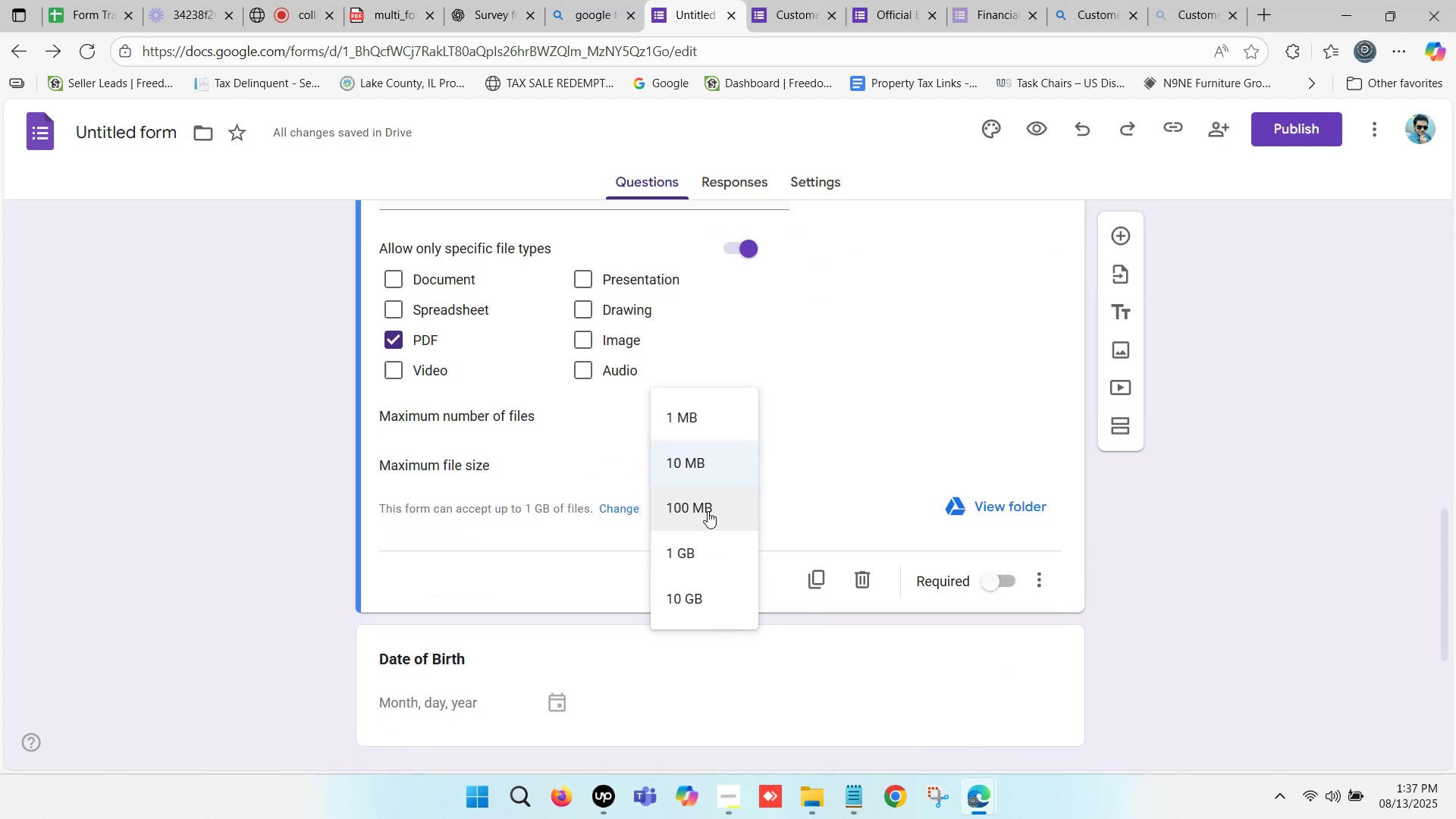 
left_click([705, 507])
 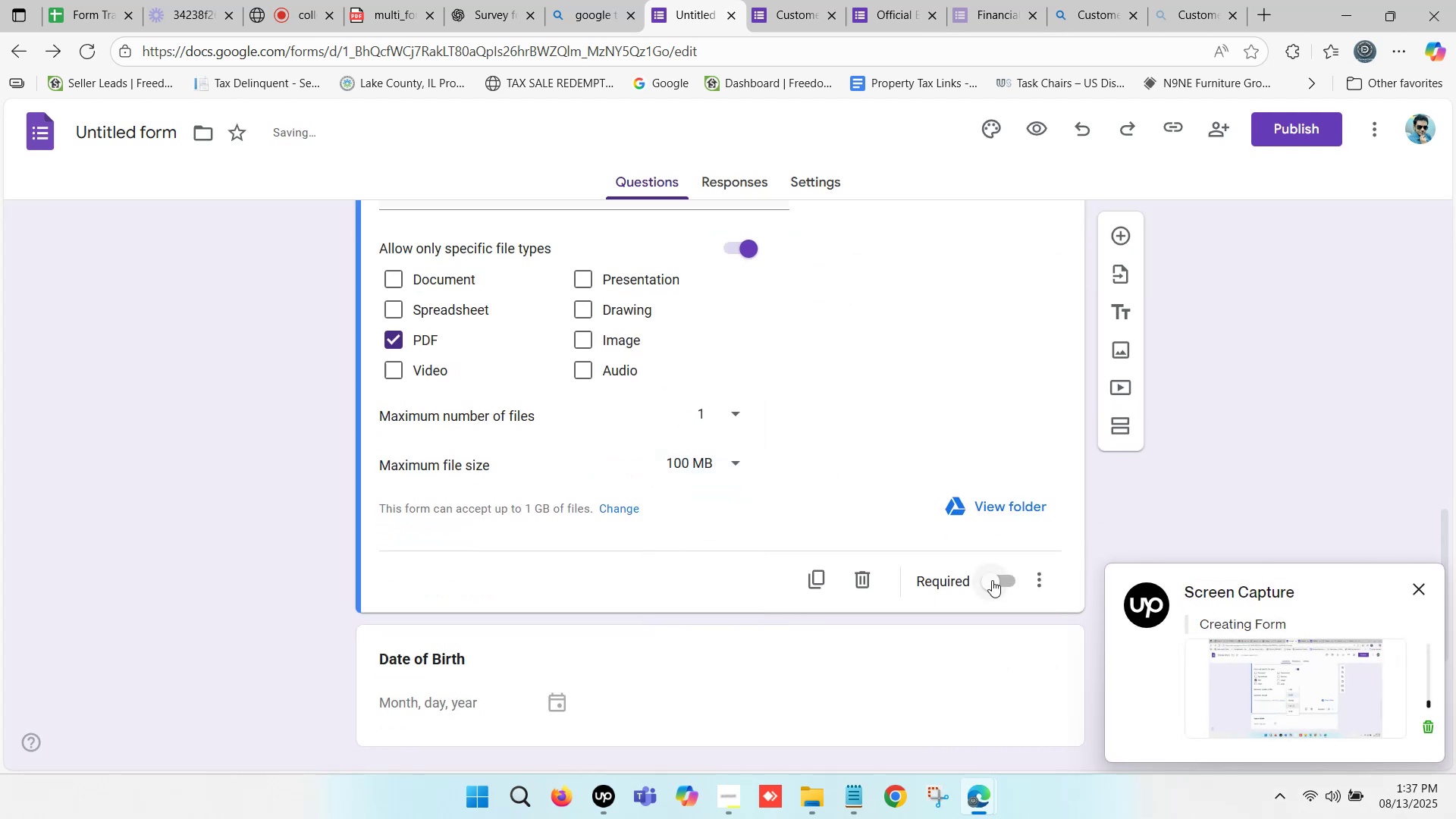 
scroll: coordinate [583, 422], scroll_direction: down, amount: 7.0
 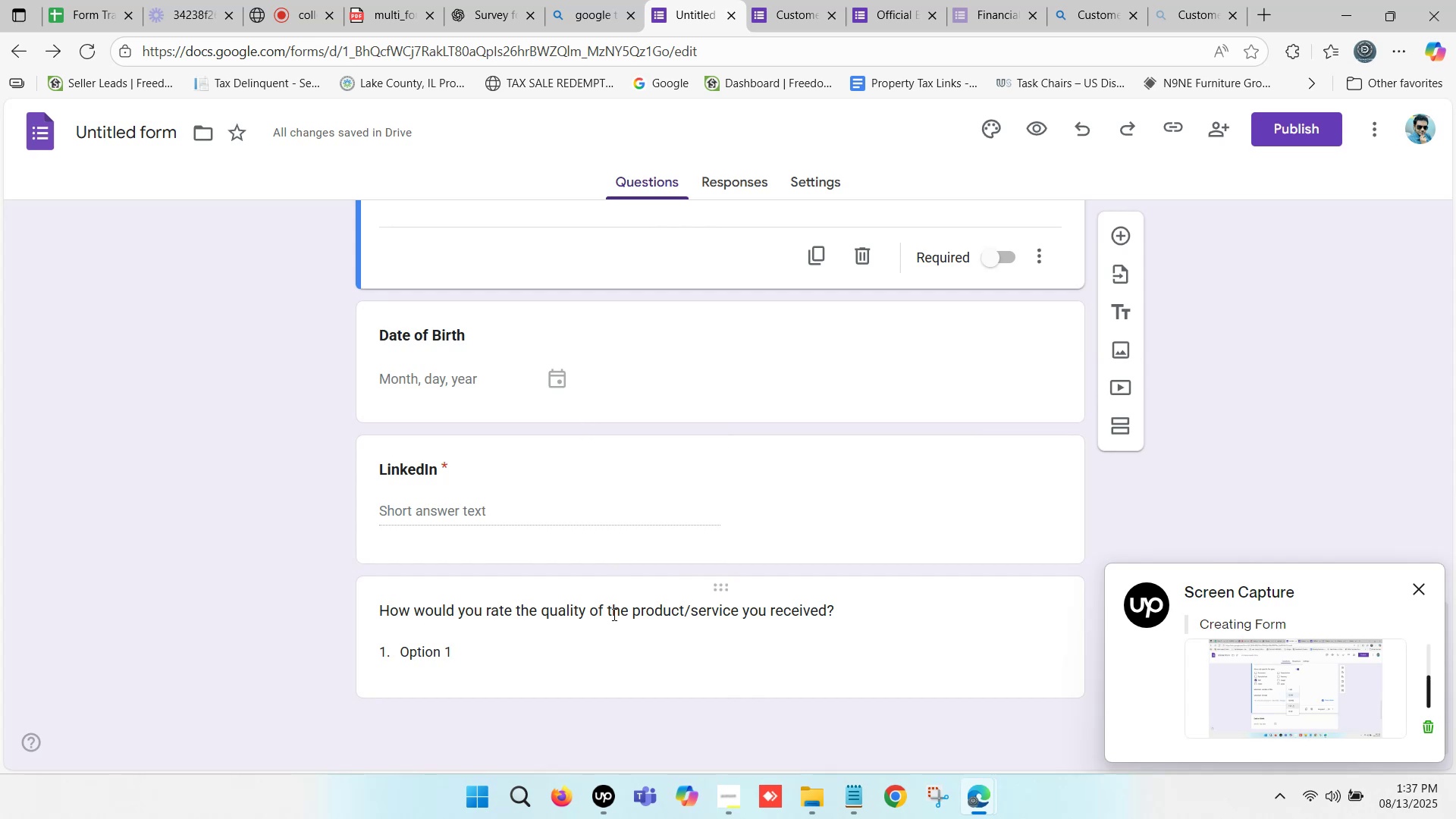 
left_click([553, 635])
 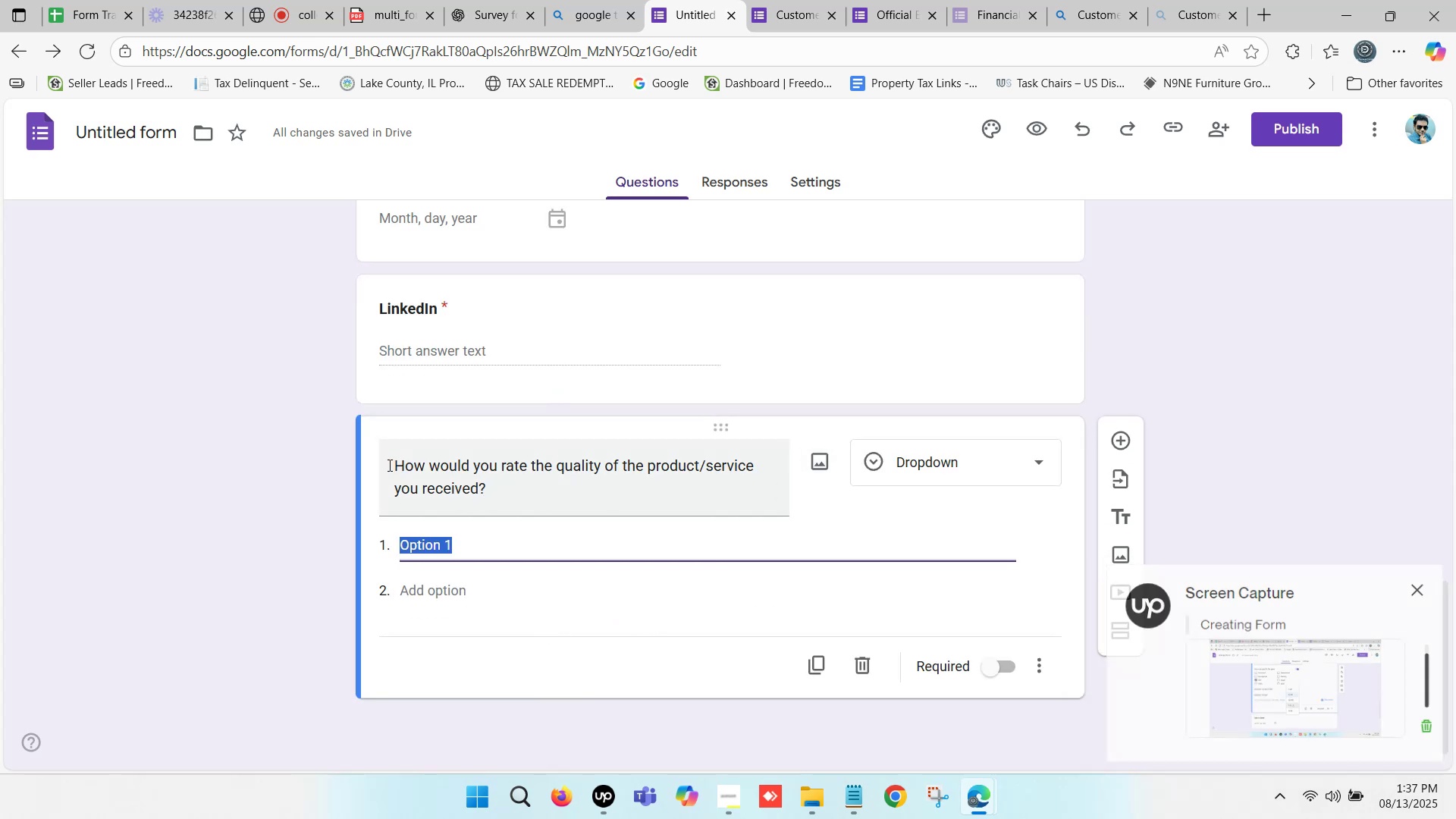 
hold_key(key=ControlLeft, duration=0.52)
 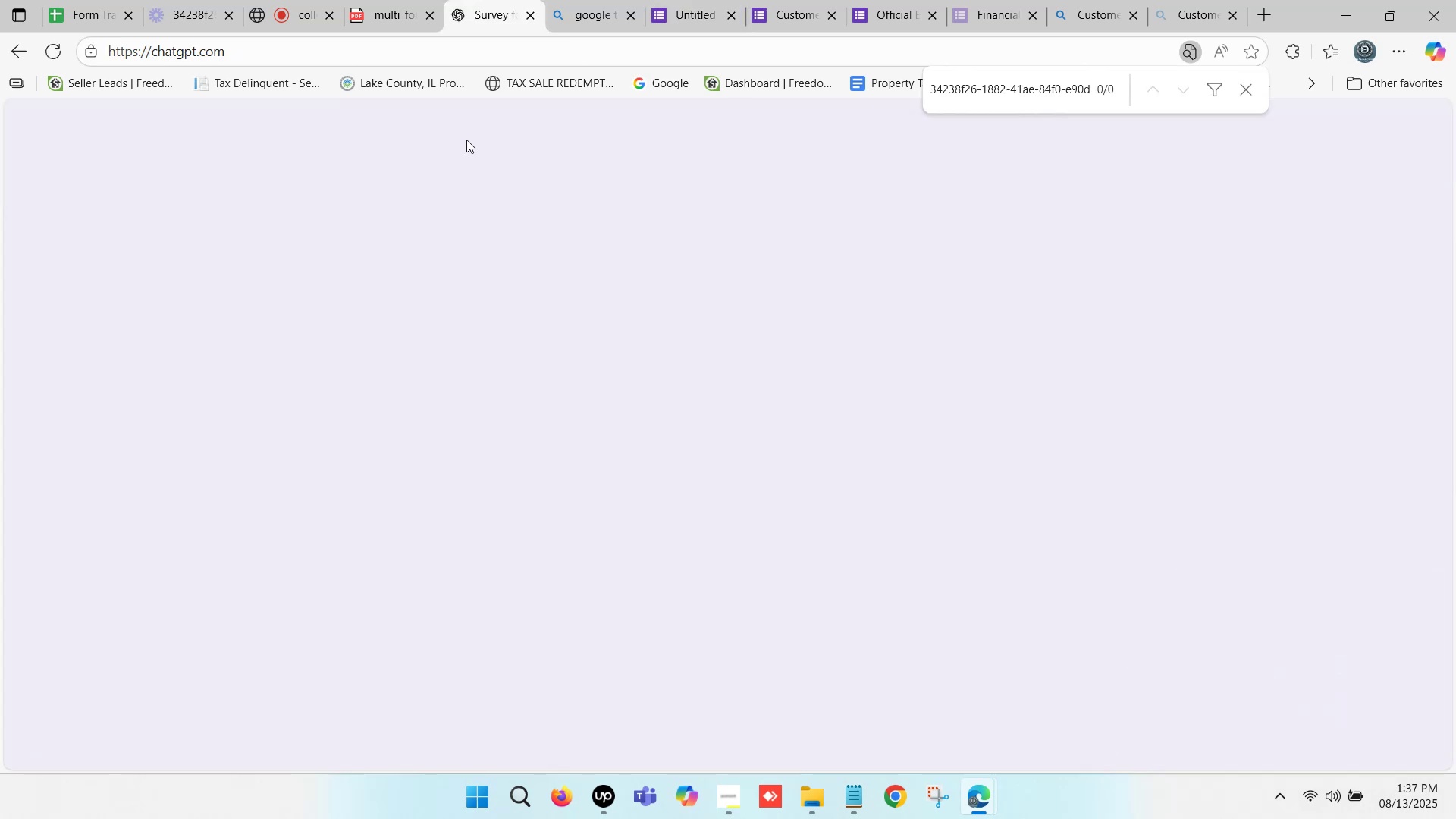 
hold_key(key=C, duration=0.37)
 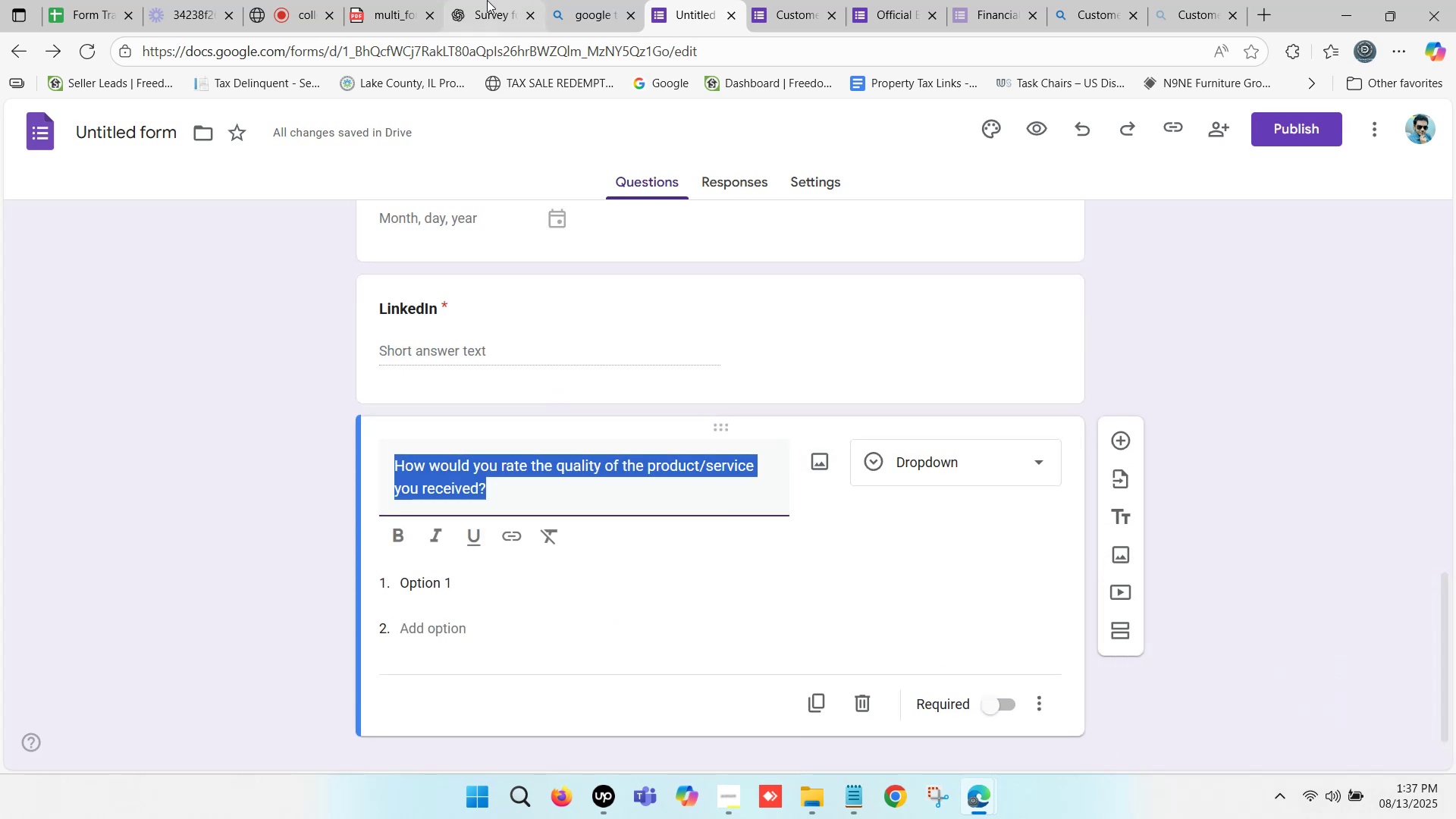 
left_click([484, 0])
 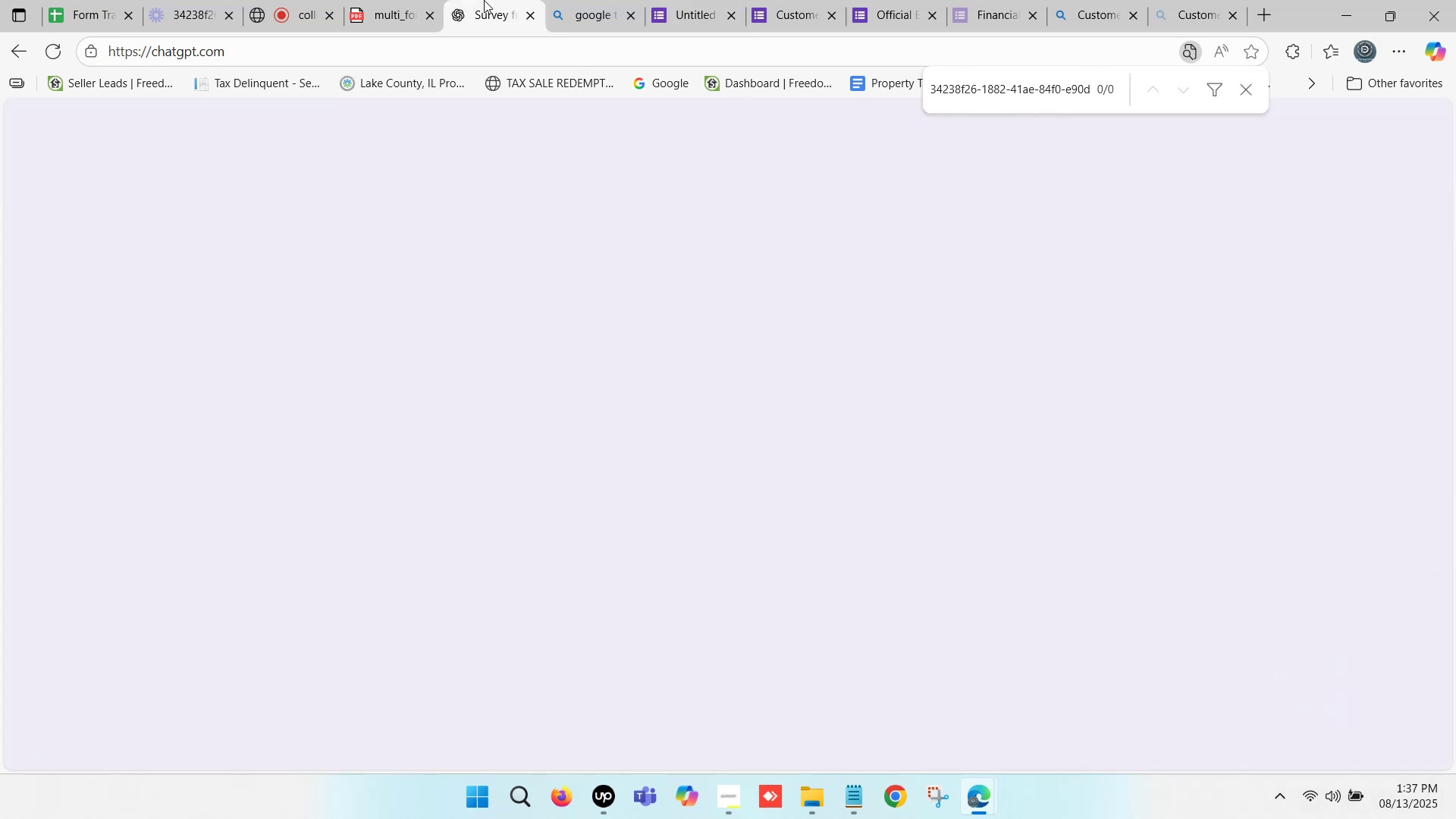 
key(Control+F)
 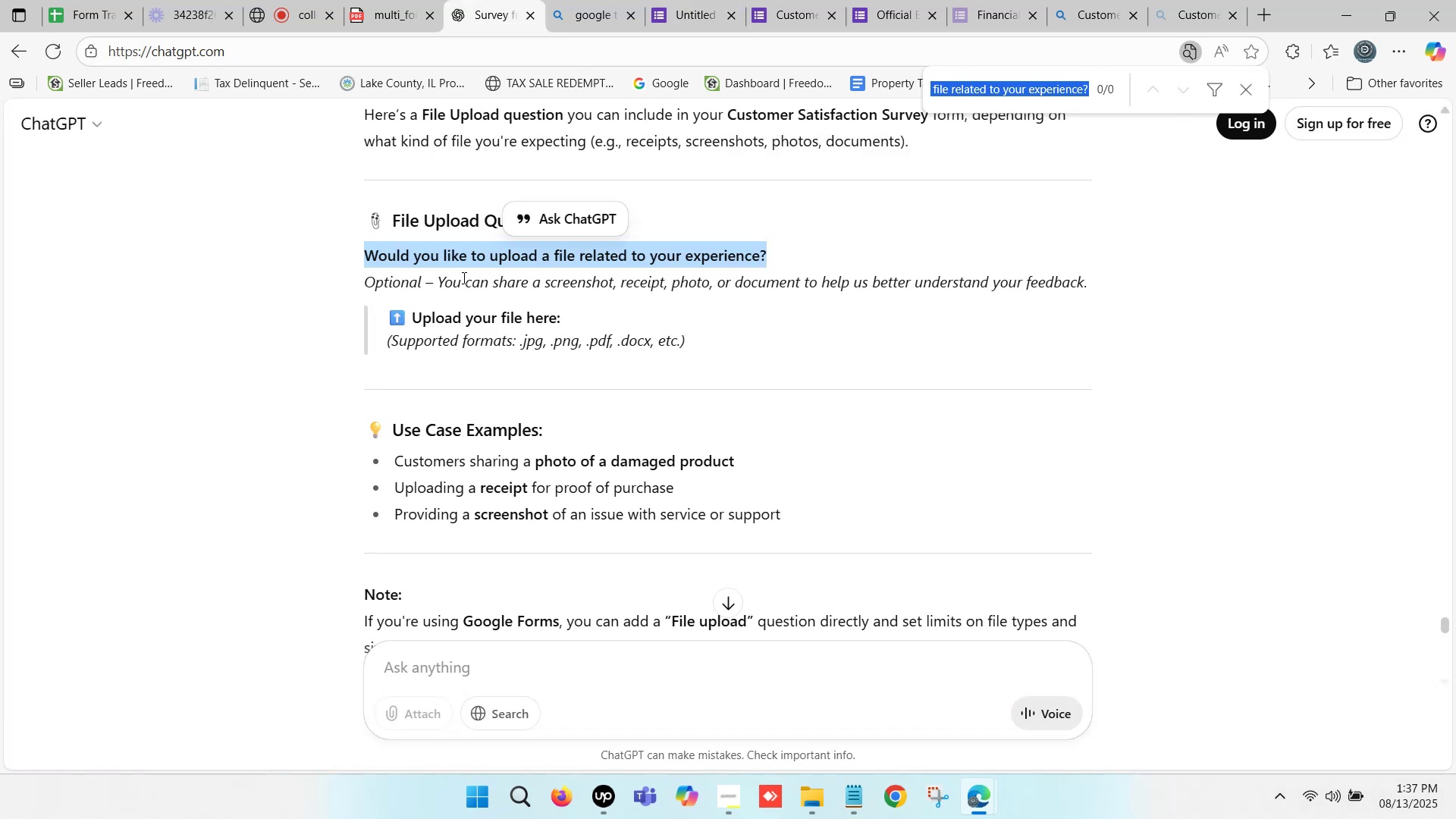 
key(Control+V)
 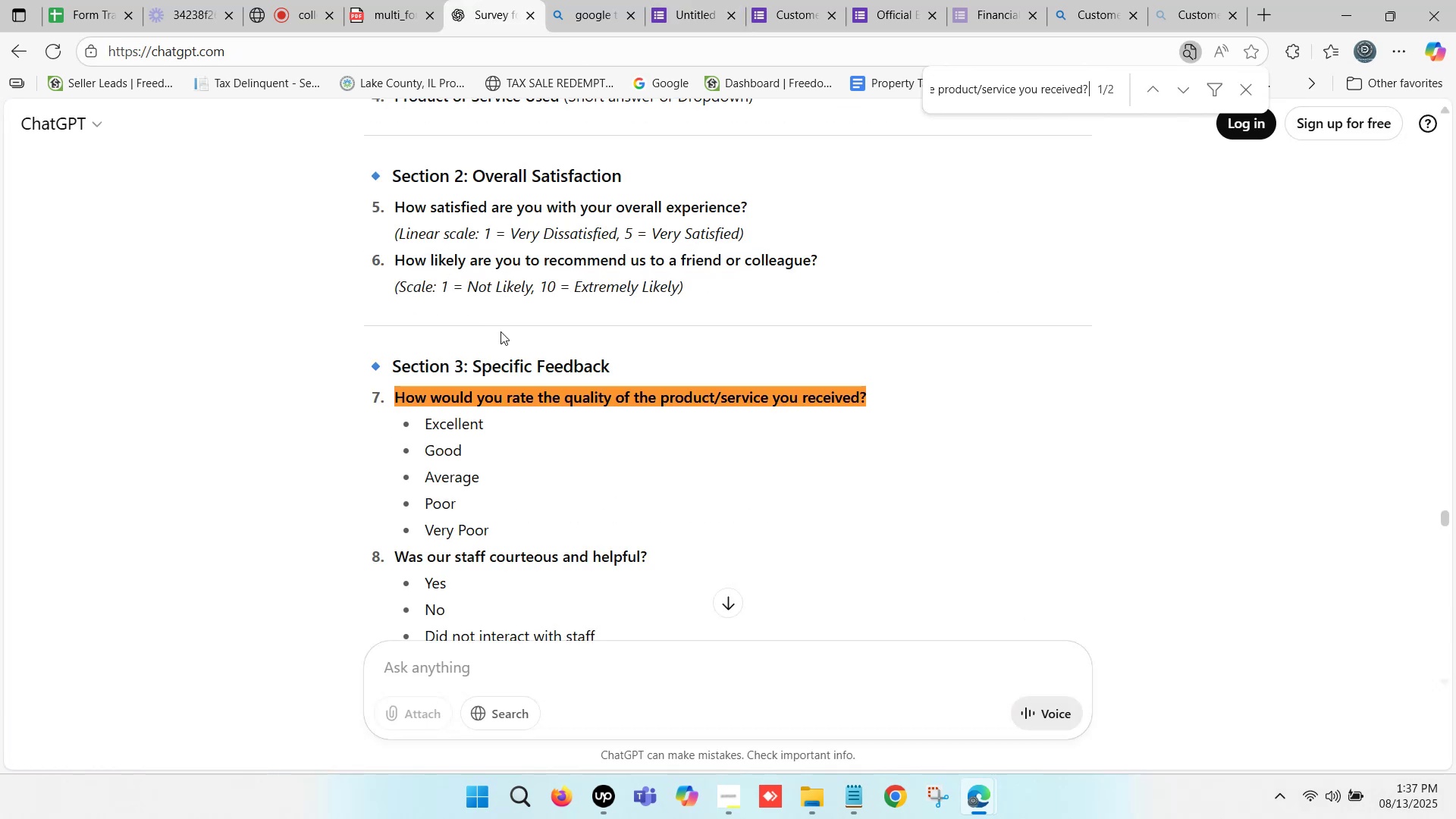 
scroll: coordinate [513, 348], scroll_direction: down, amount: 1.0
 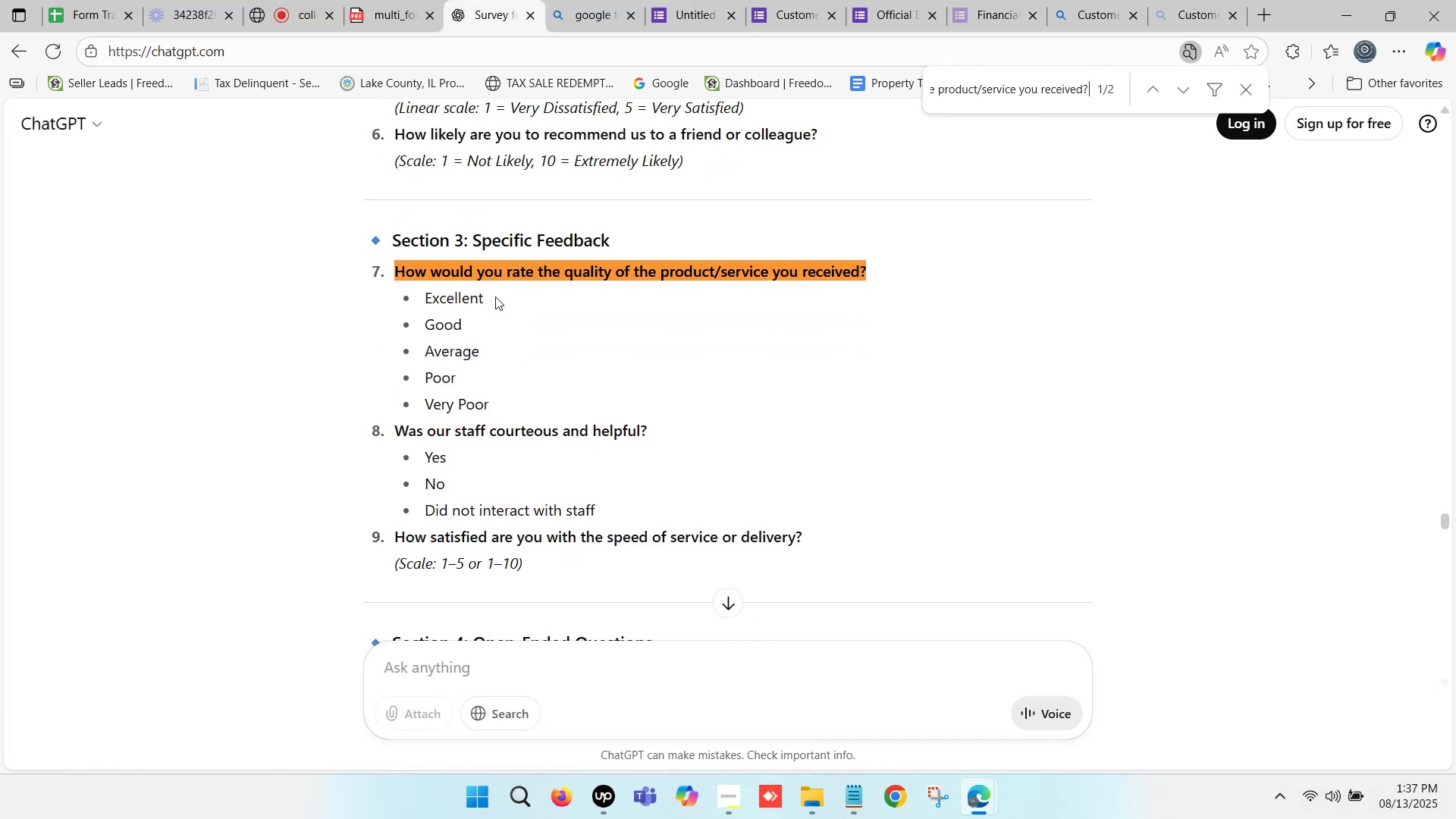 
key(Control+C)
 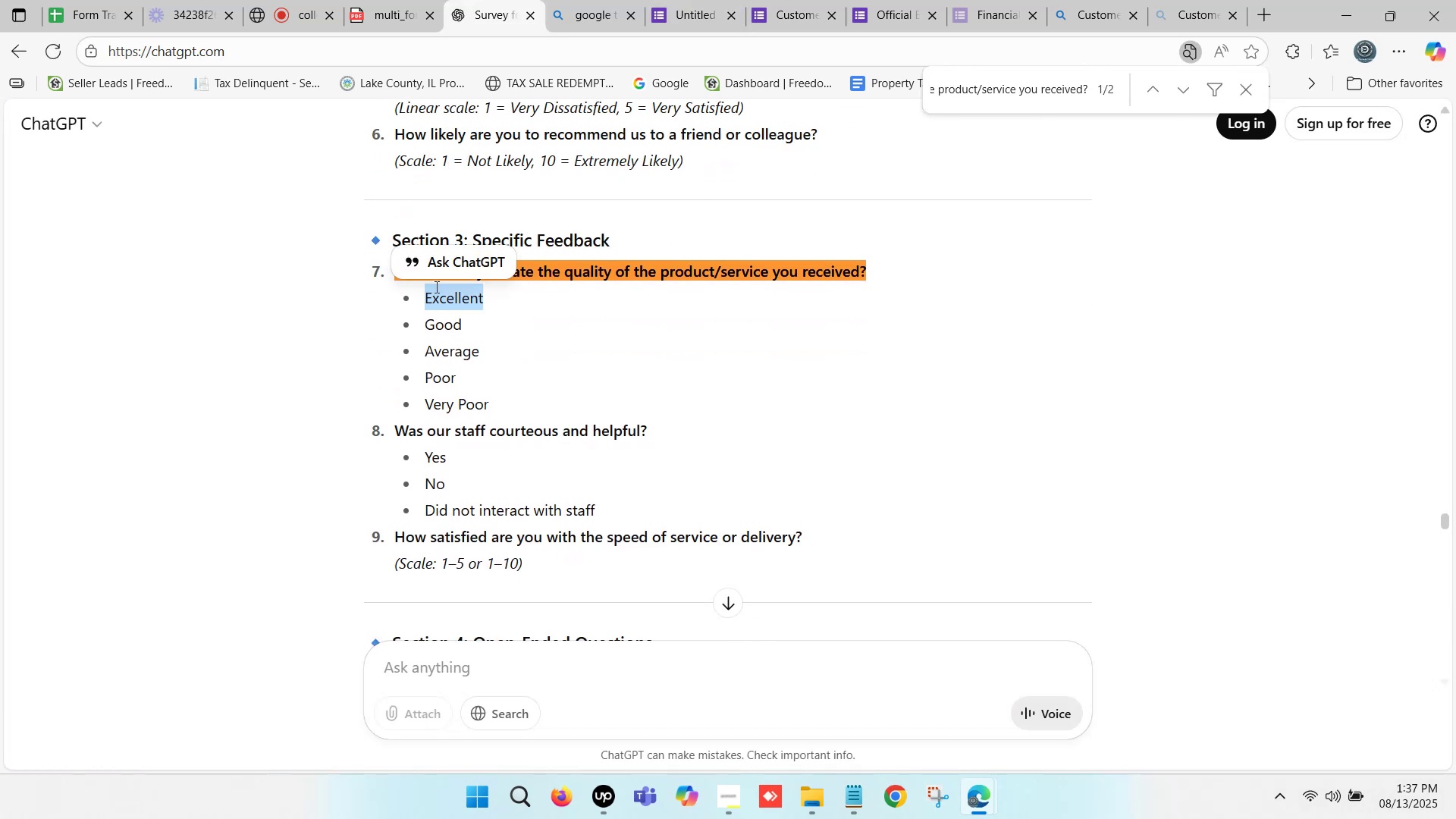 
key(Control+C)
 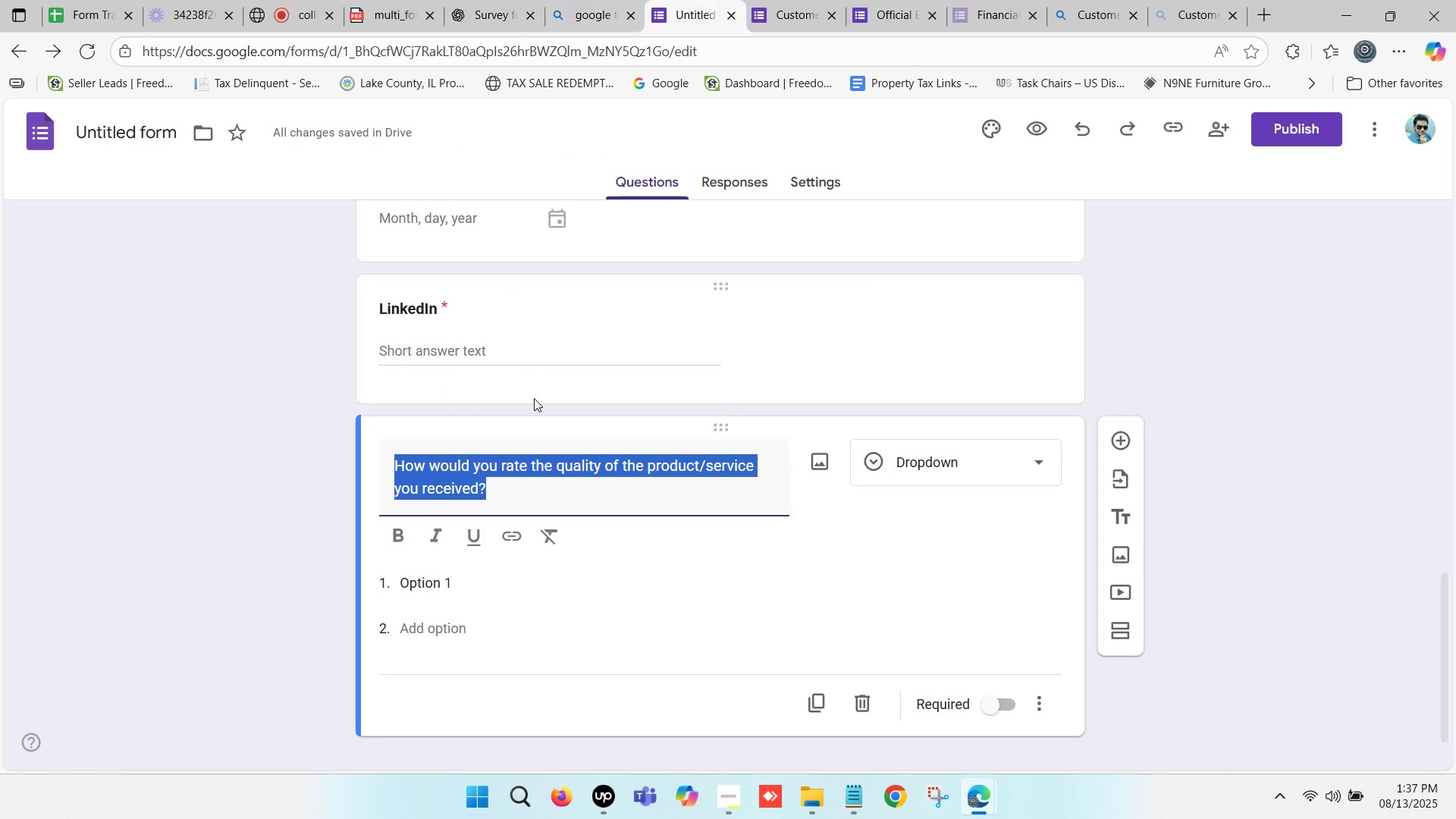 
left_click([500, 505])
 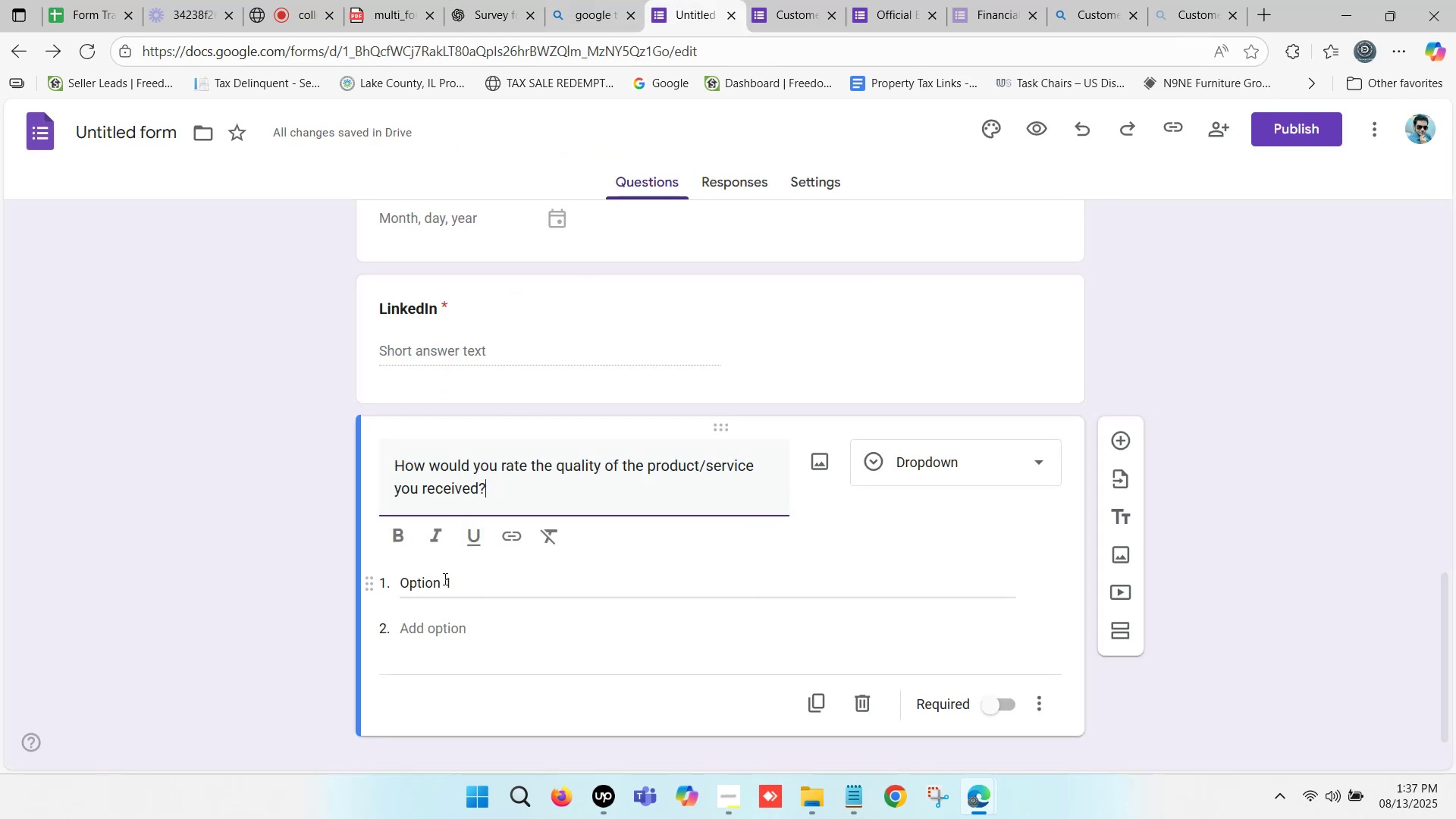 
left_click([441, 582])
 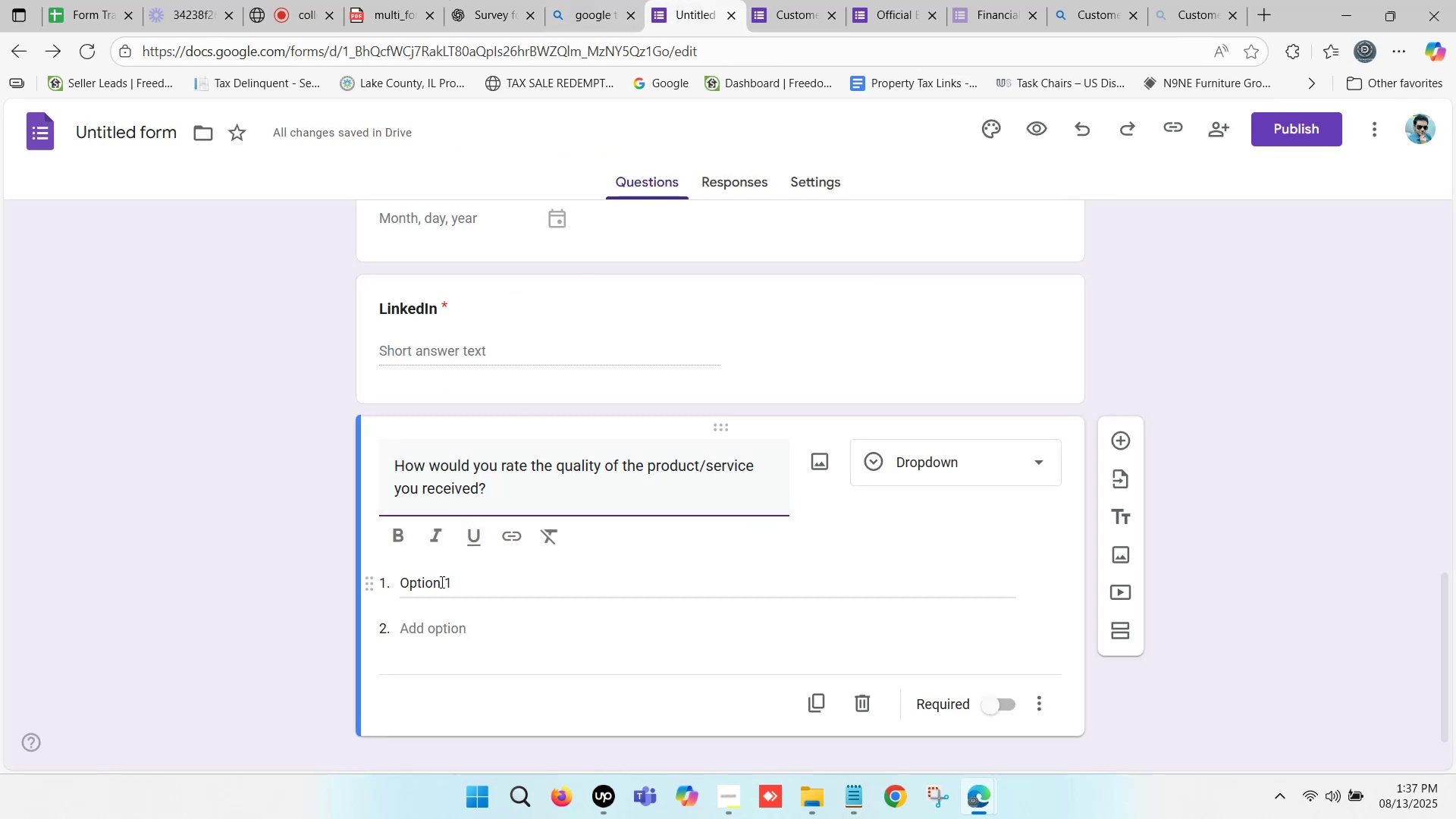 
key(Control+ControlLeft)
 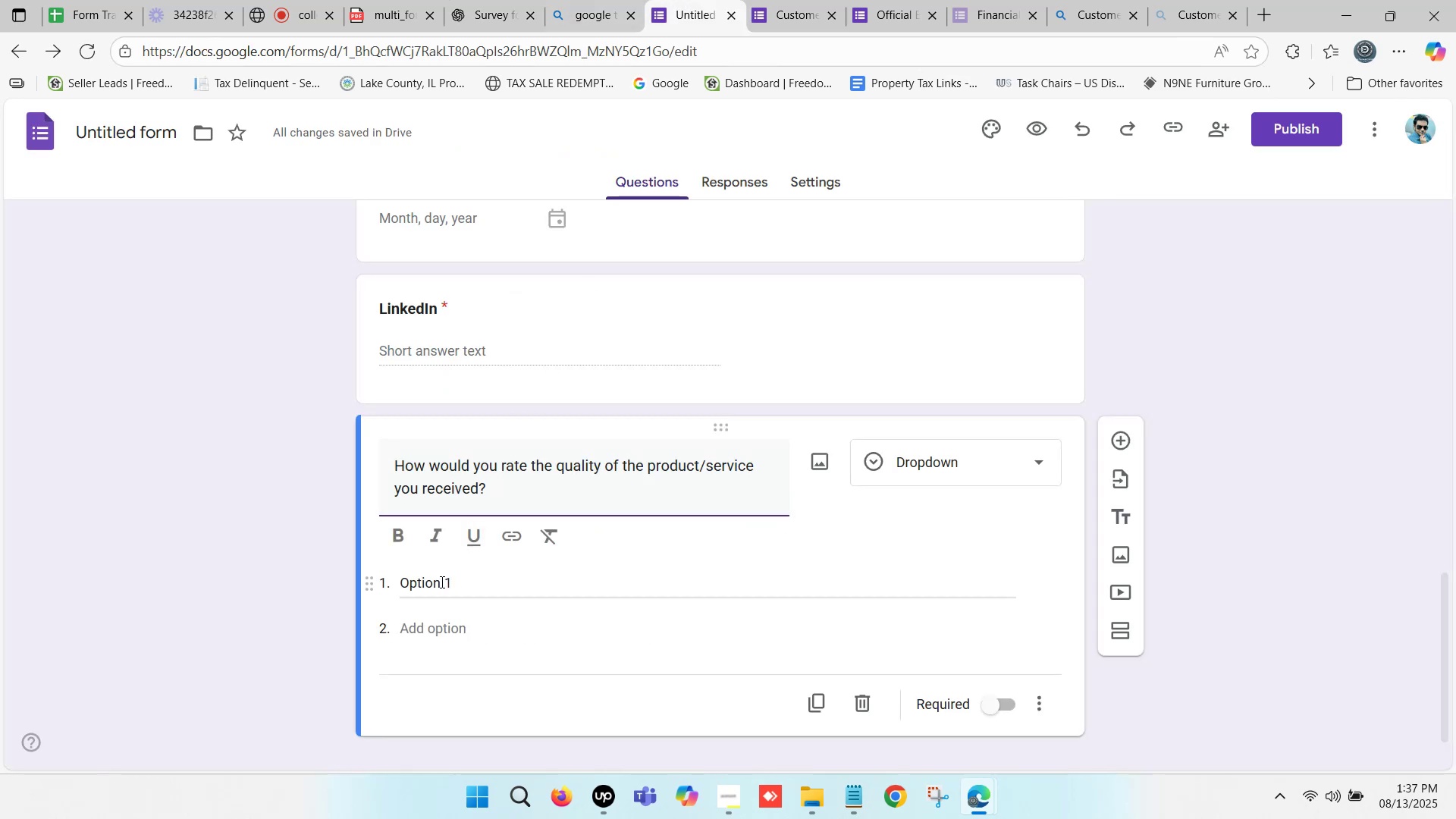 
key(Control+V)
 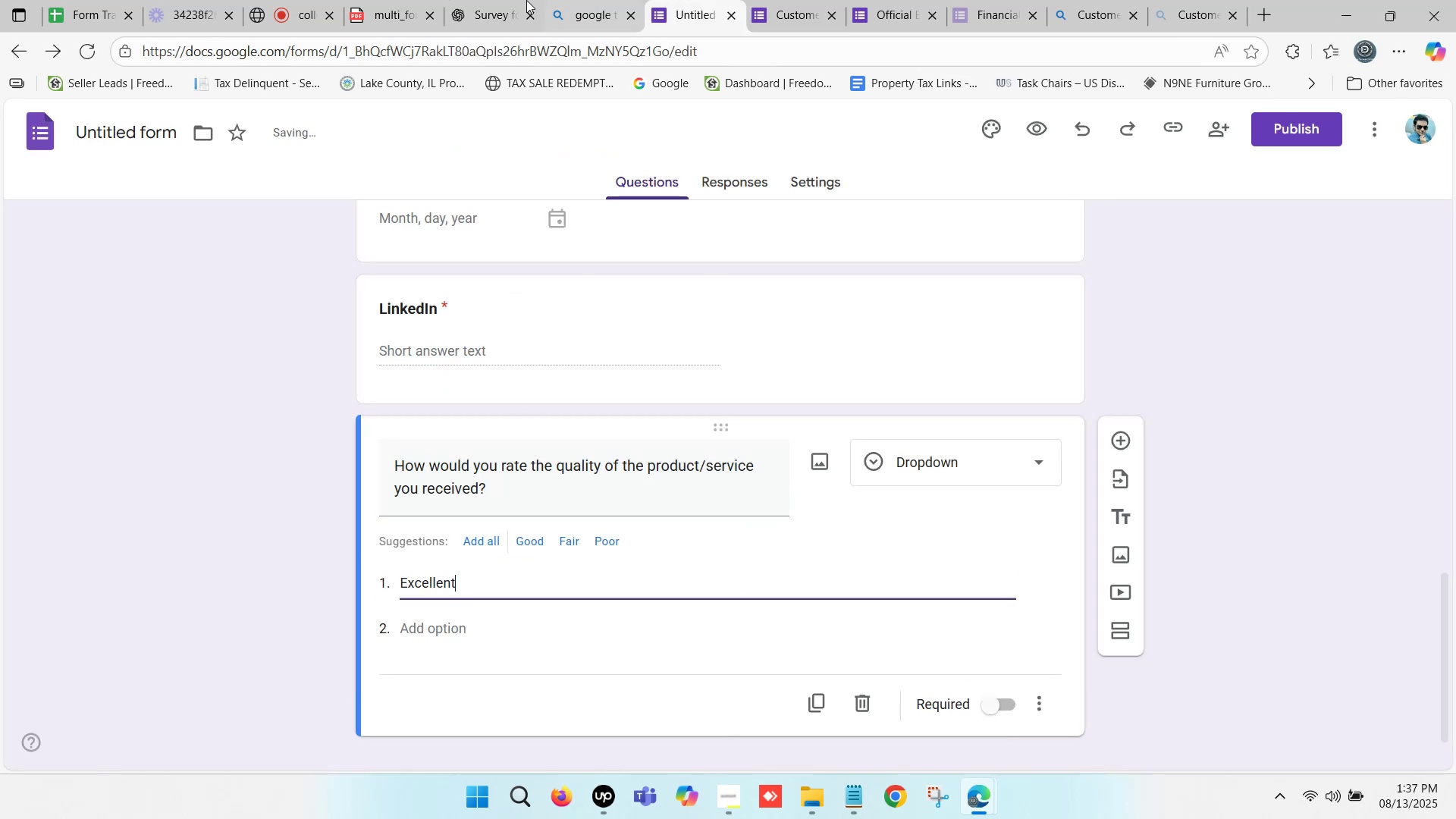 
left_click([510, 0])
 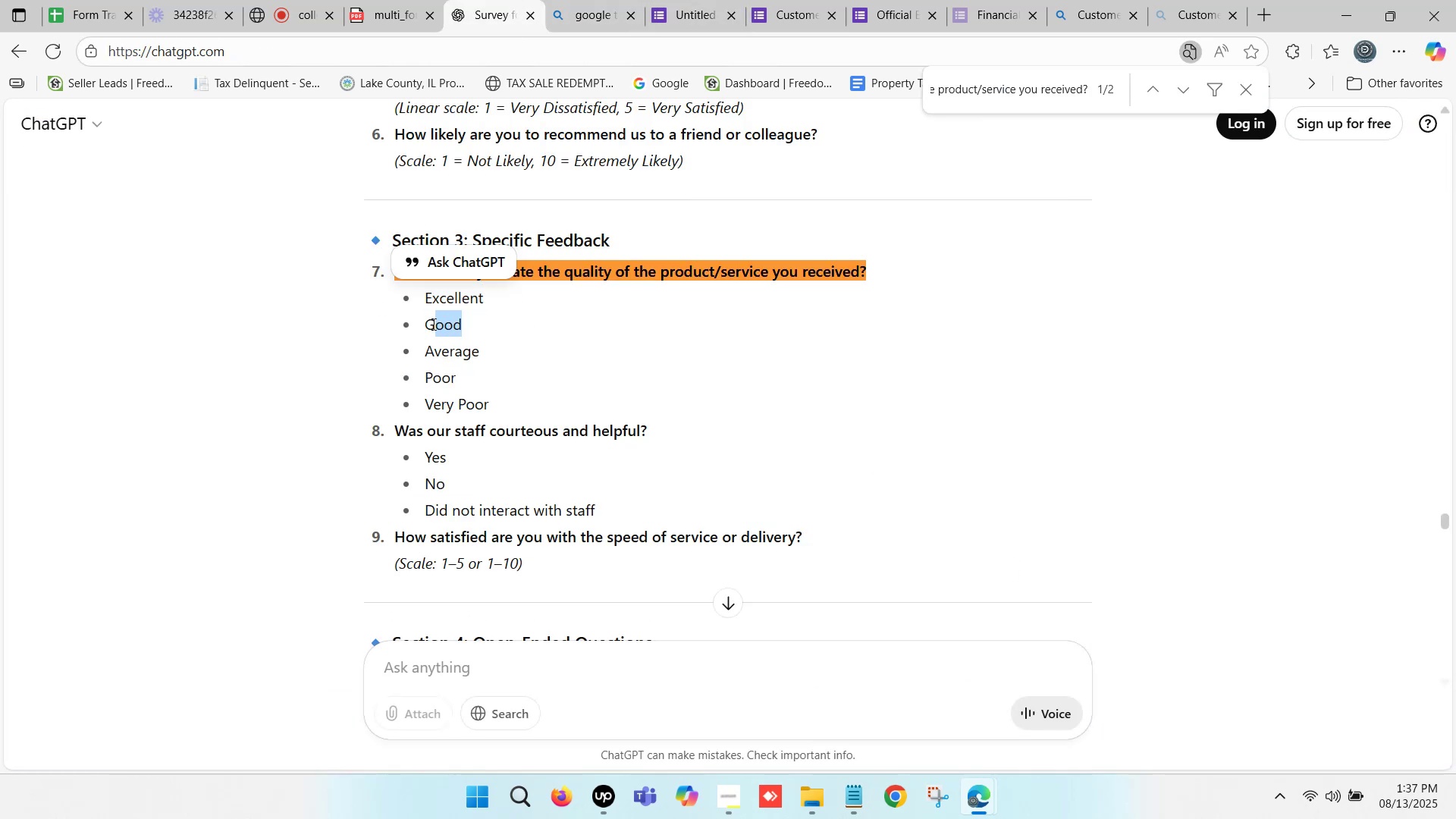 
key(Control+C)
 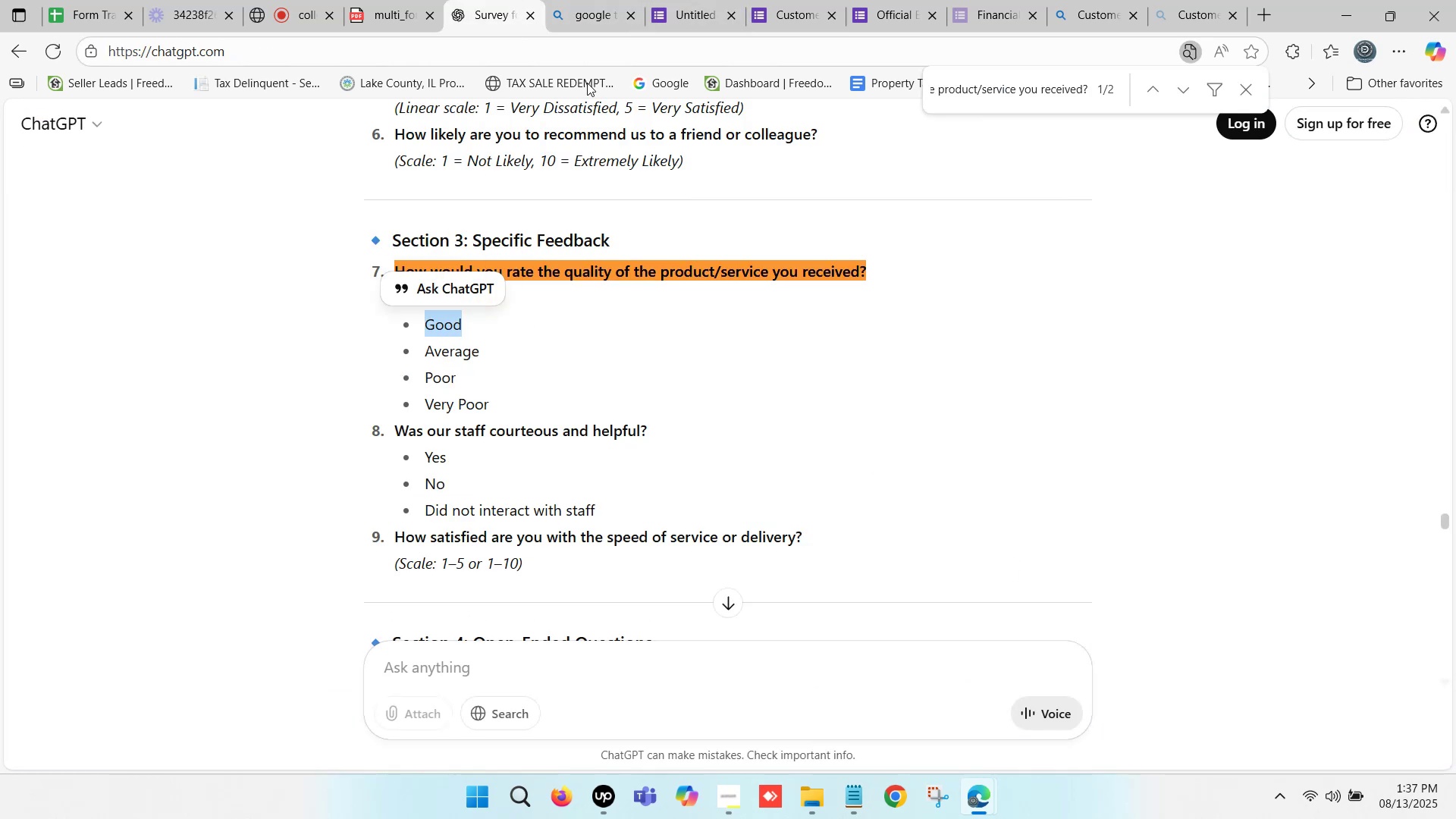 
key(Control+C)
 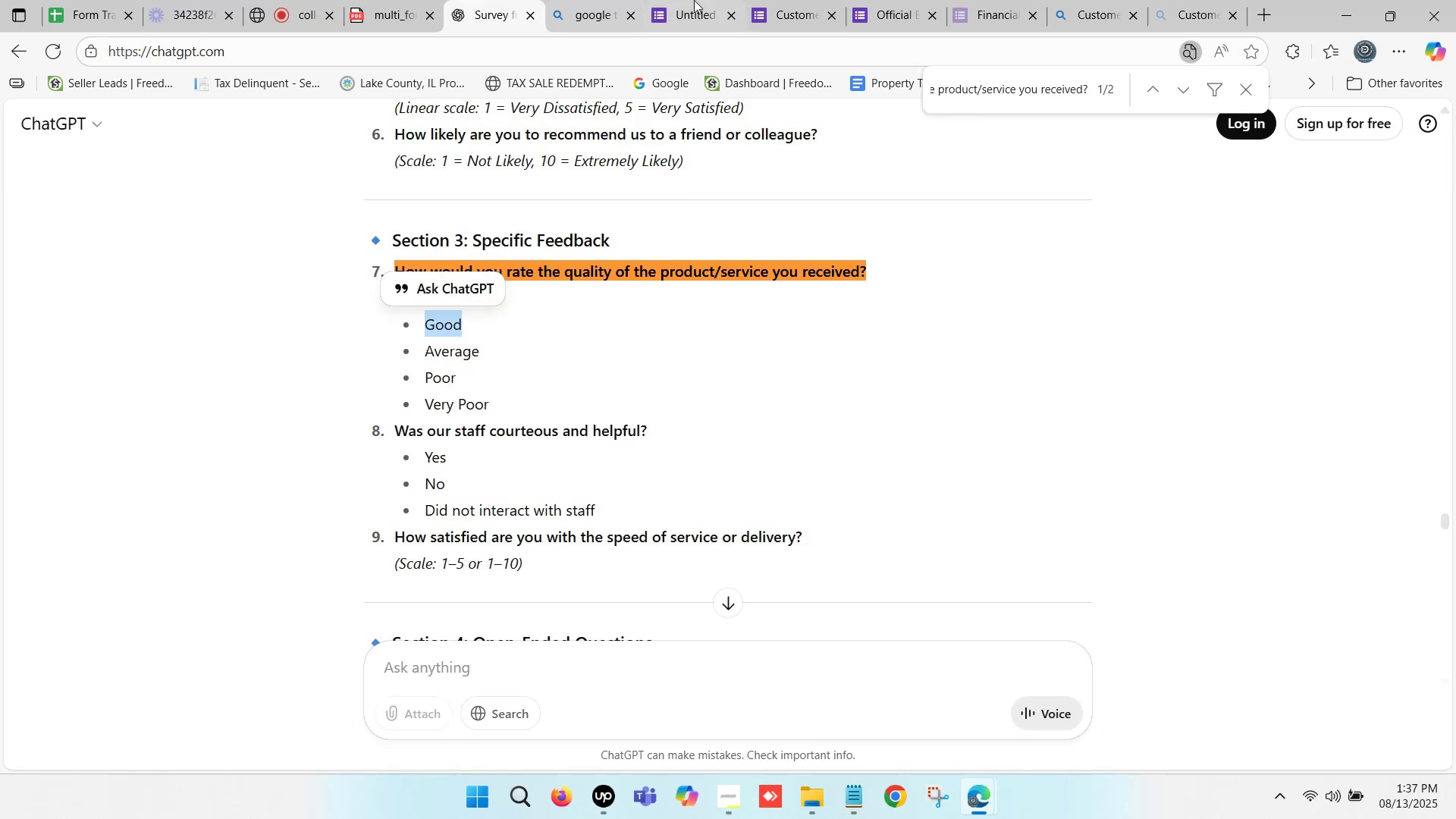 
left_click([703, 0])
 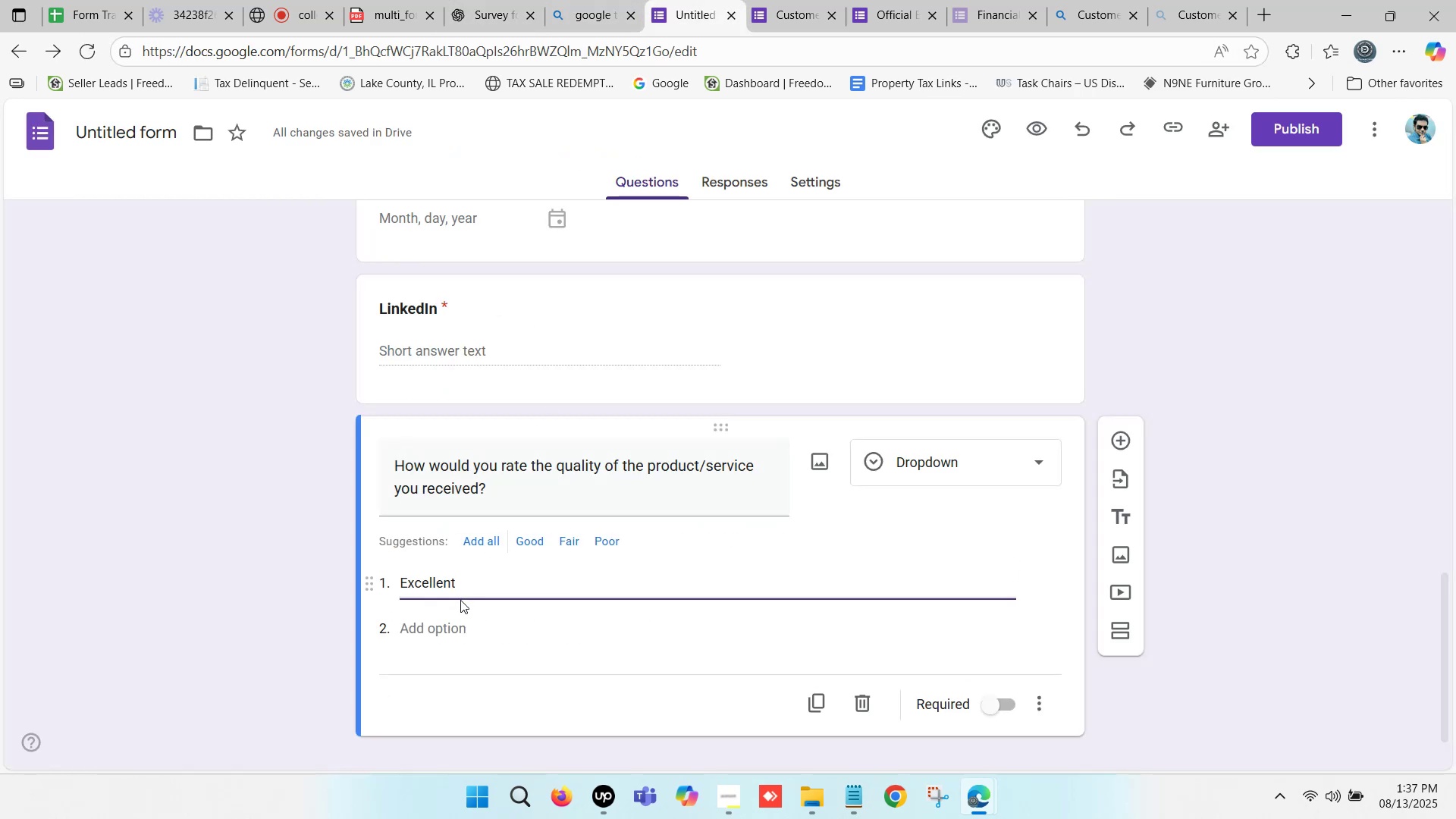 
left_click([438, 626])
 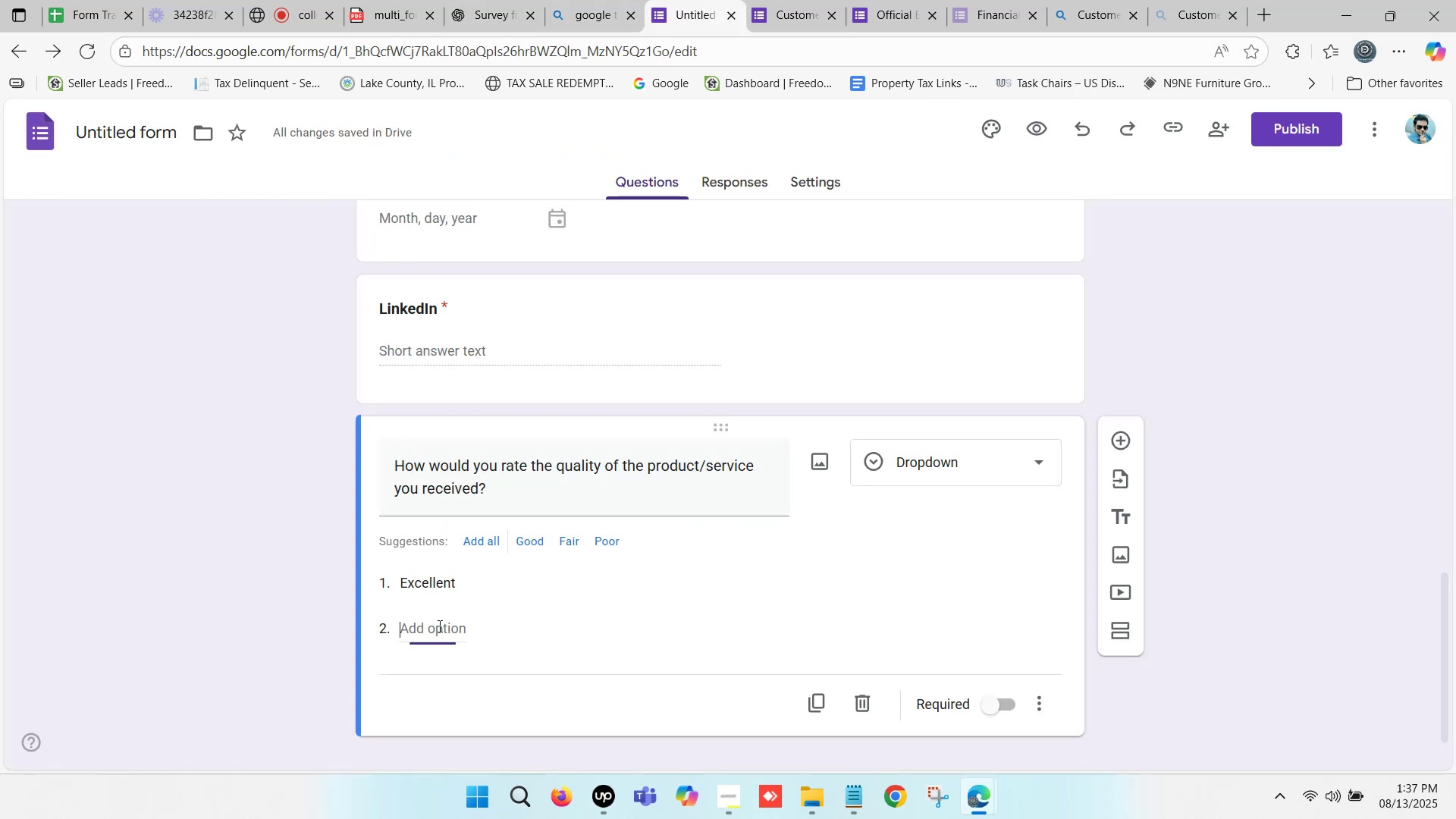 
key(Control+ControlLeft)
 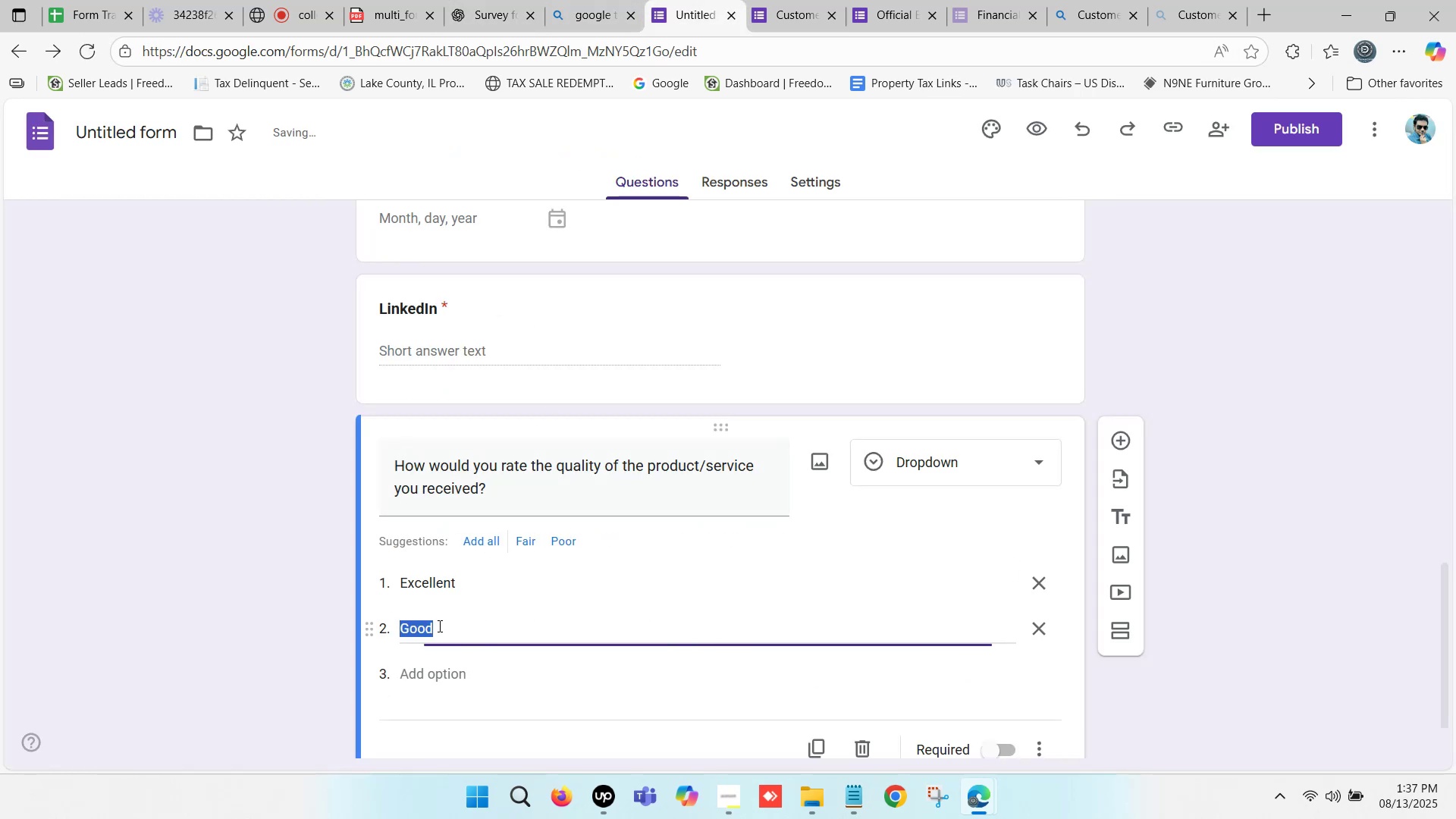 
key(Control+V)
 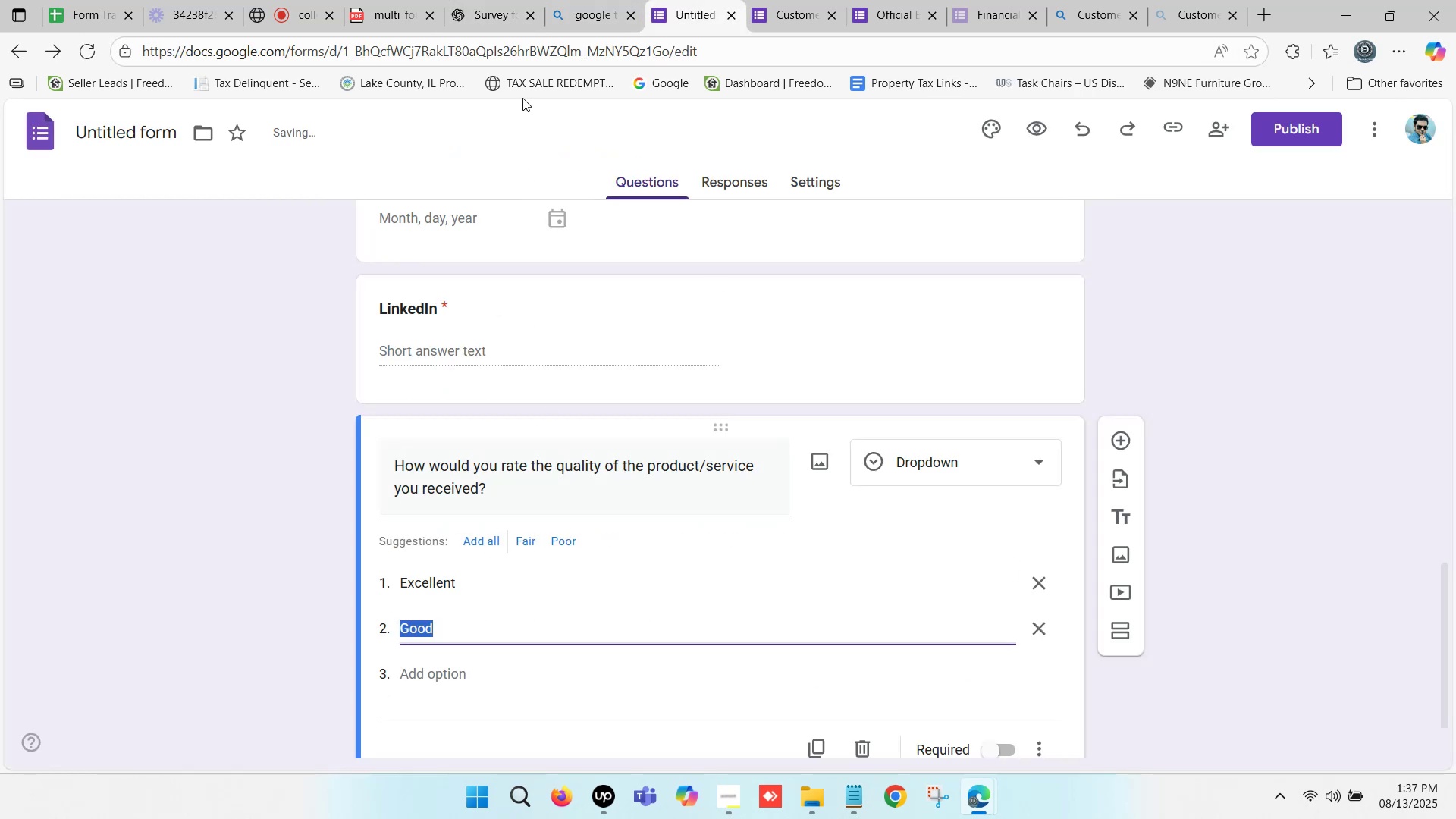 
left_click([494, 0])
 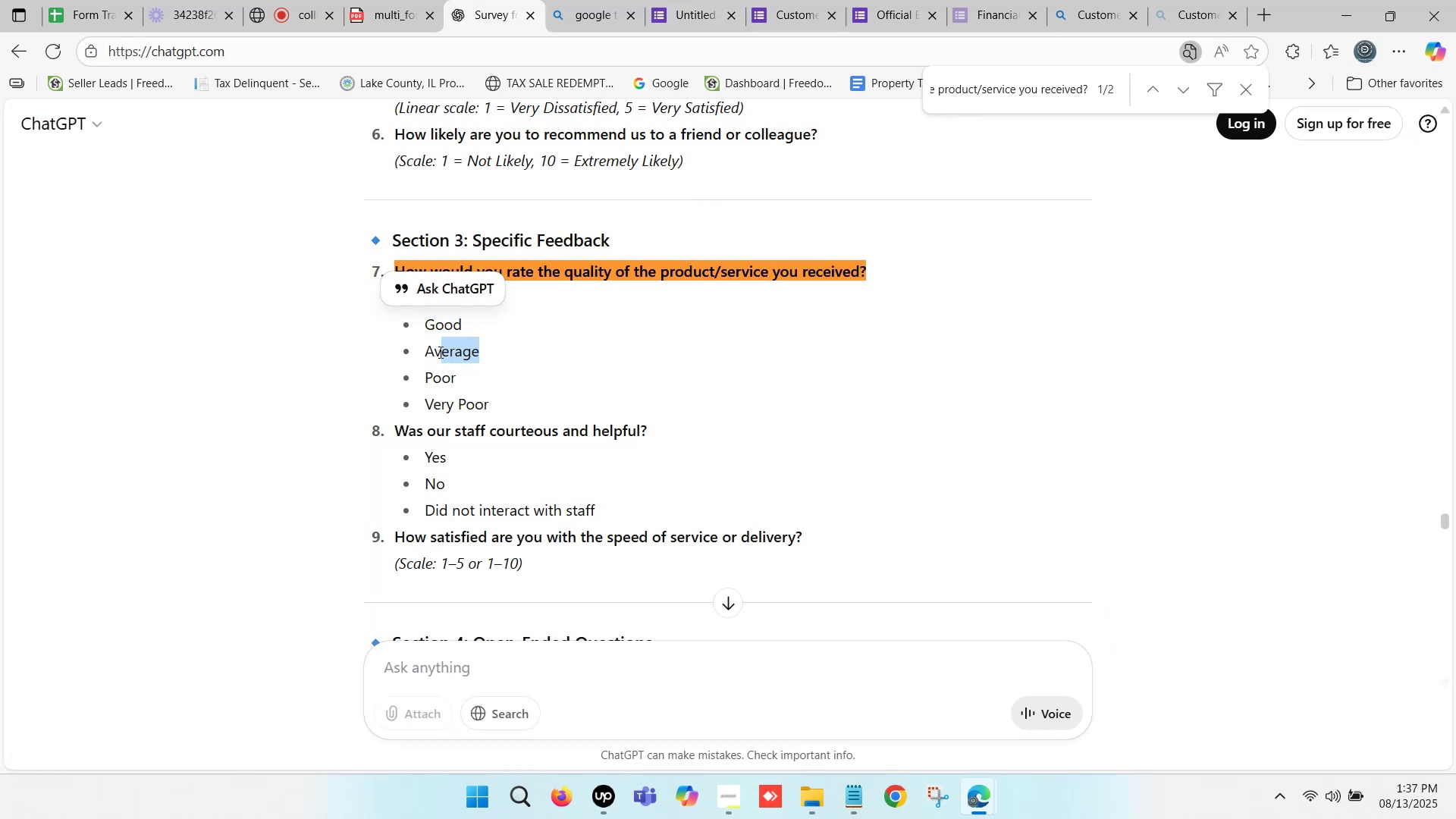 
key(Control+C)
 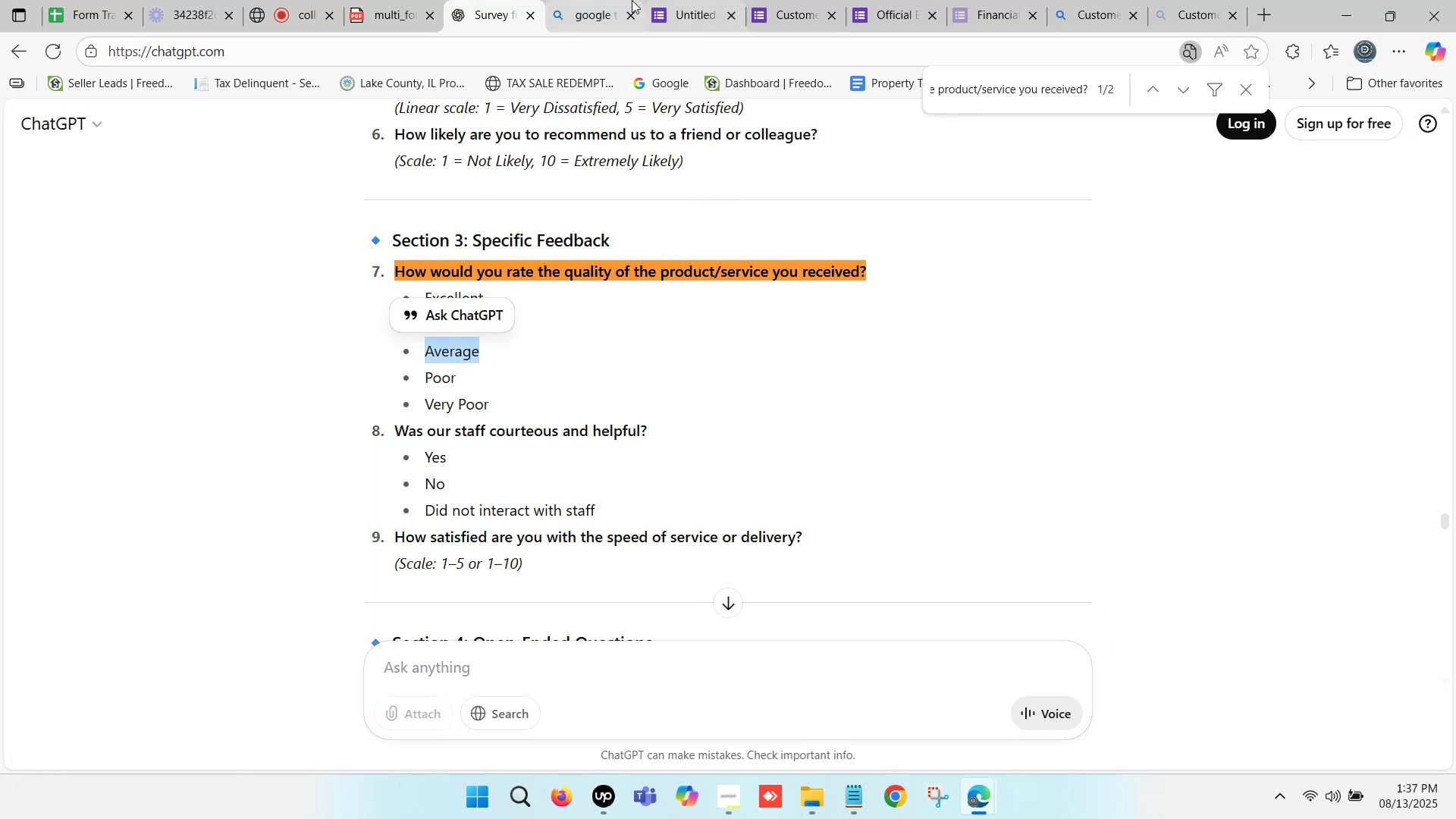 
left_click([705, 0])
 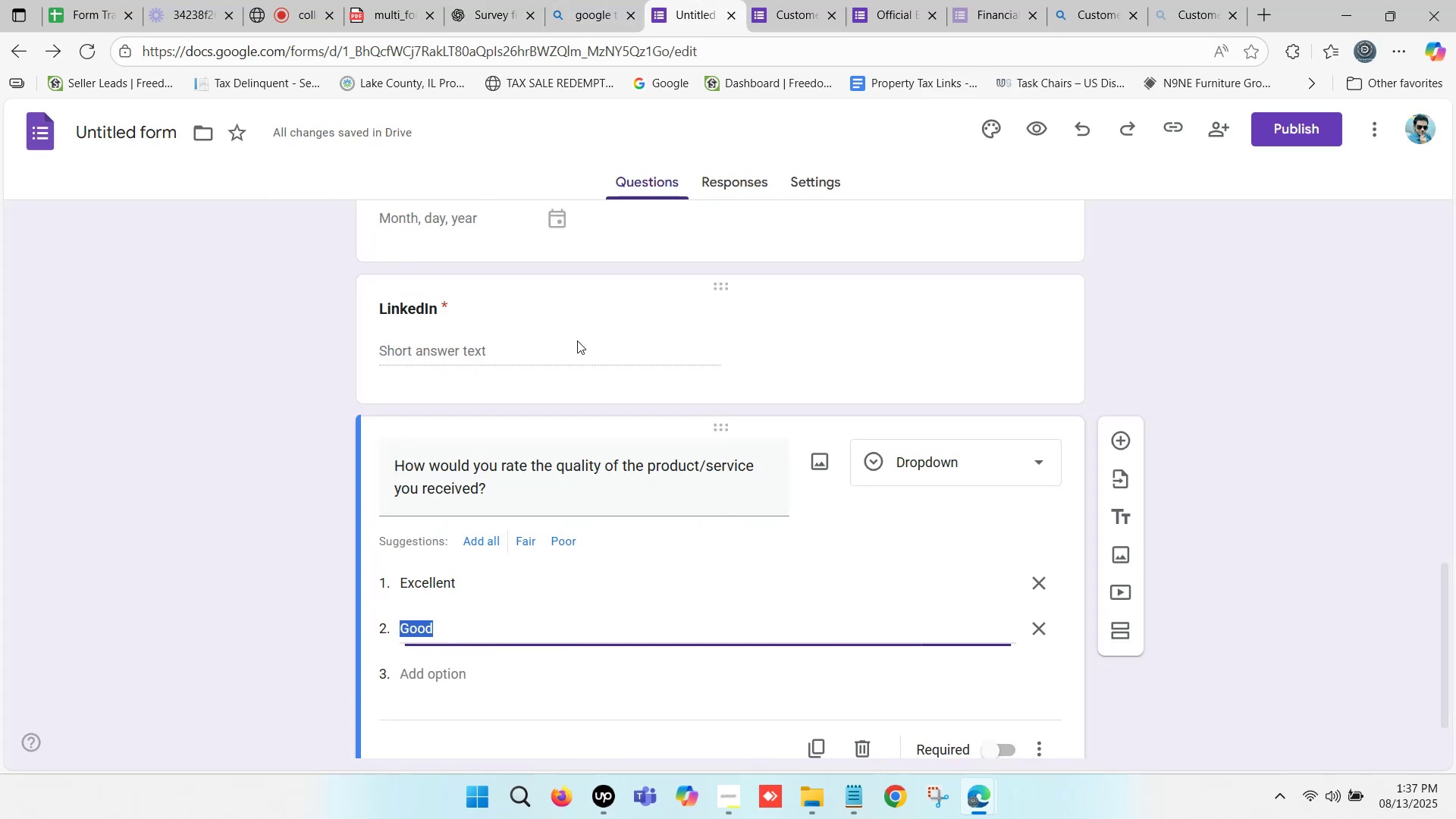 
key(Control+ControlLeft)
 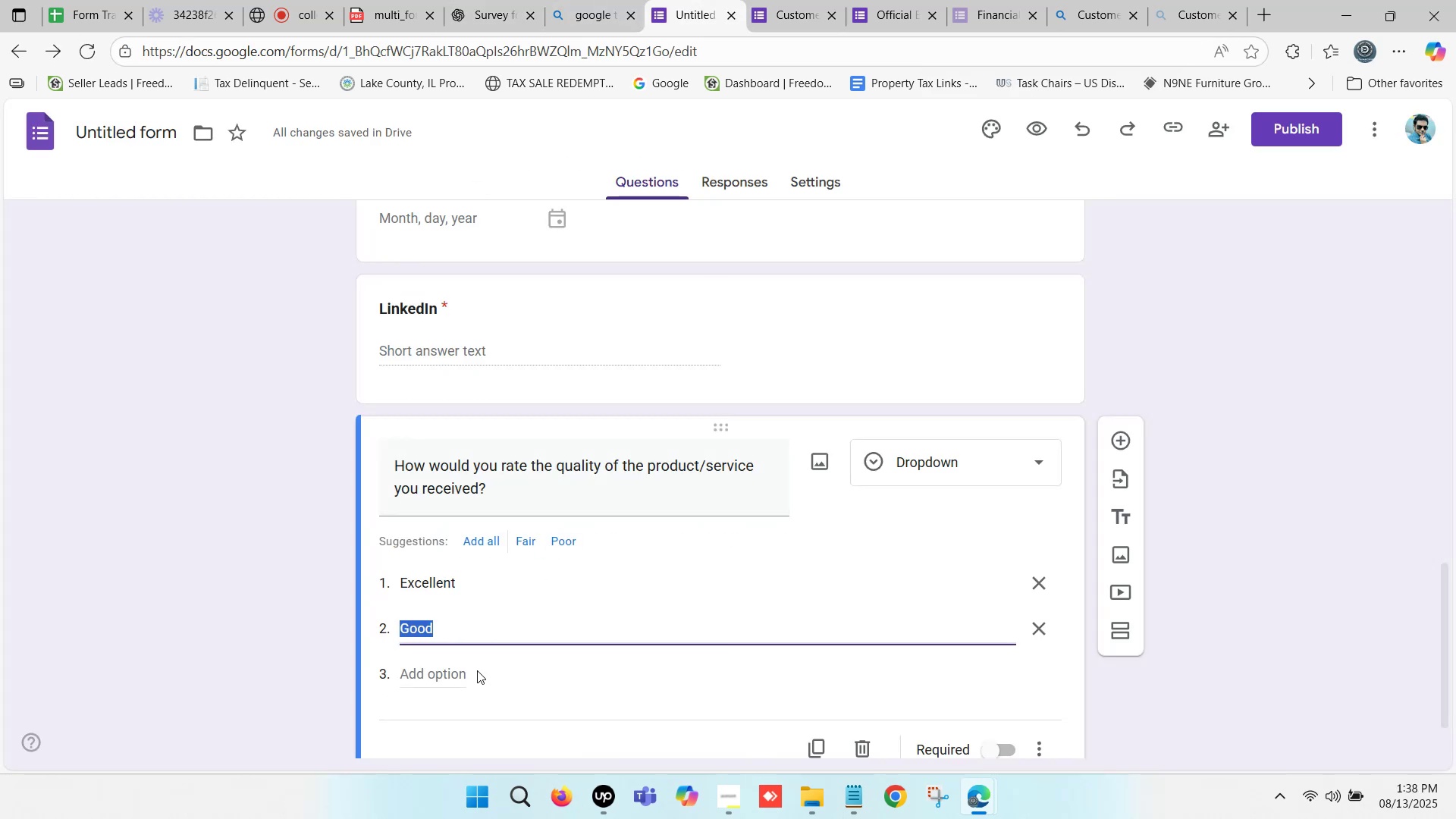 
left_click([466, 677])
 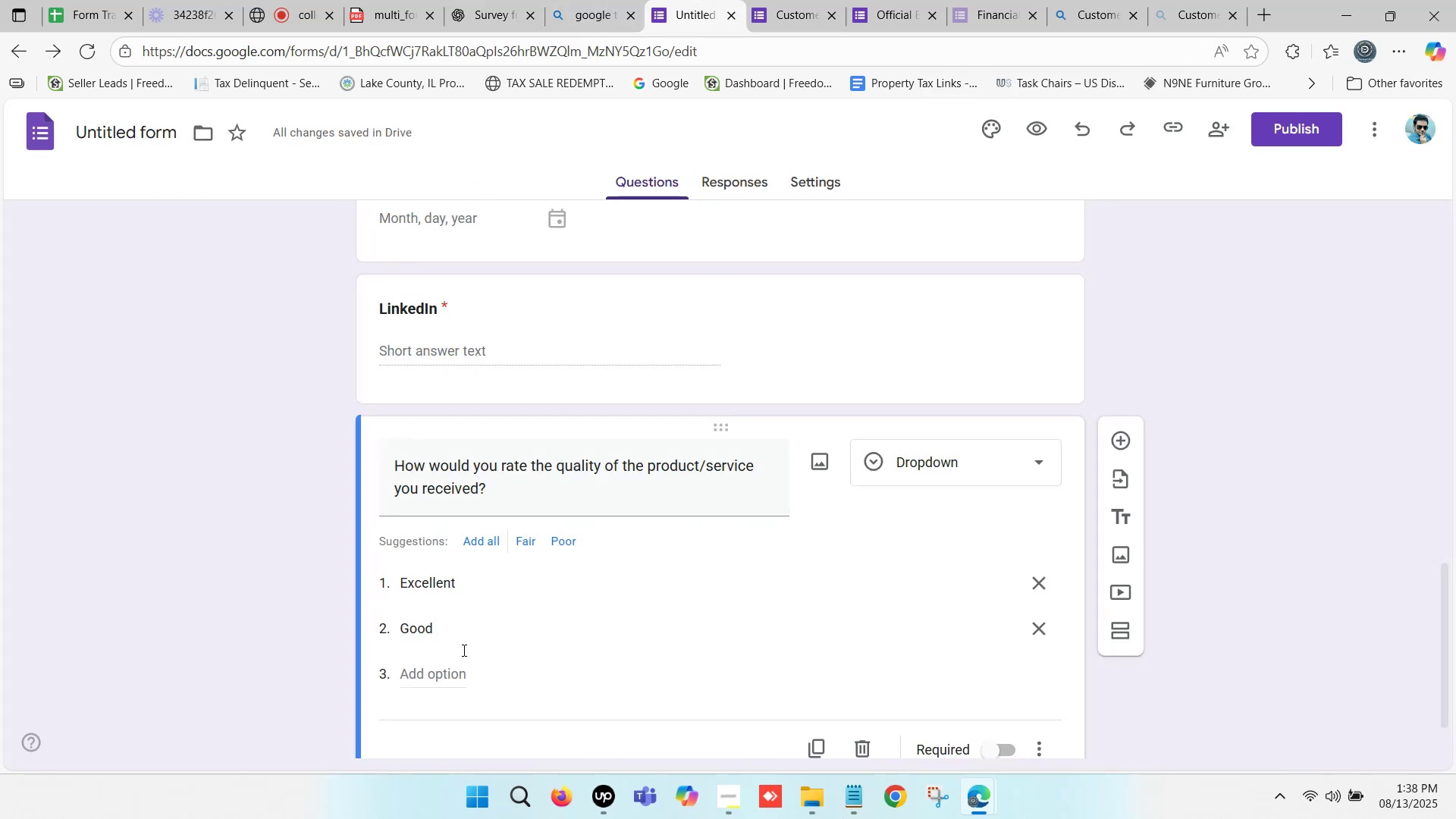 
scroll: coordinate [460, 628], scroll_direction: down, amount: 2.0
 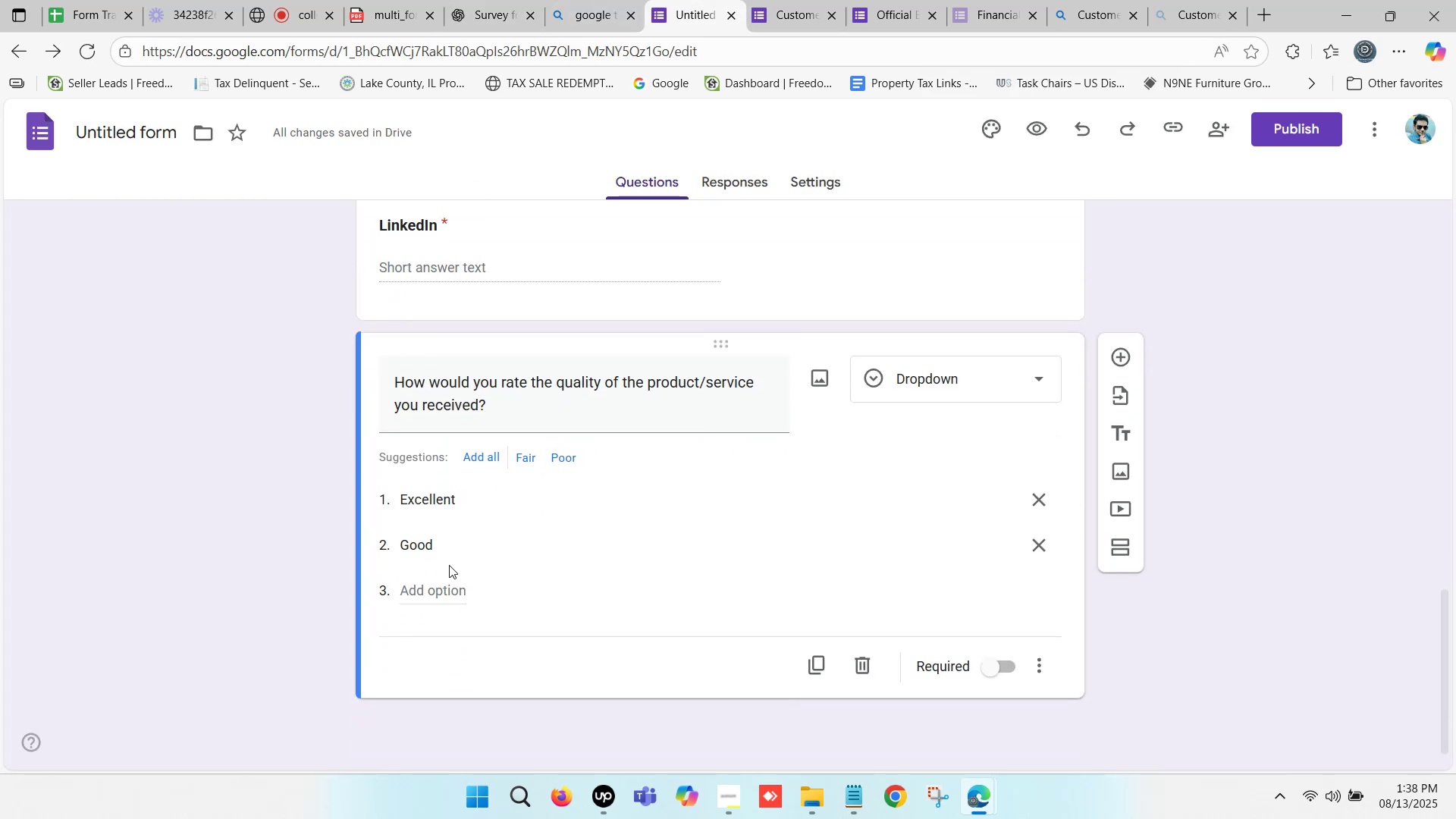 
left_click([453, 577])
 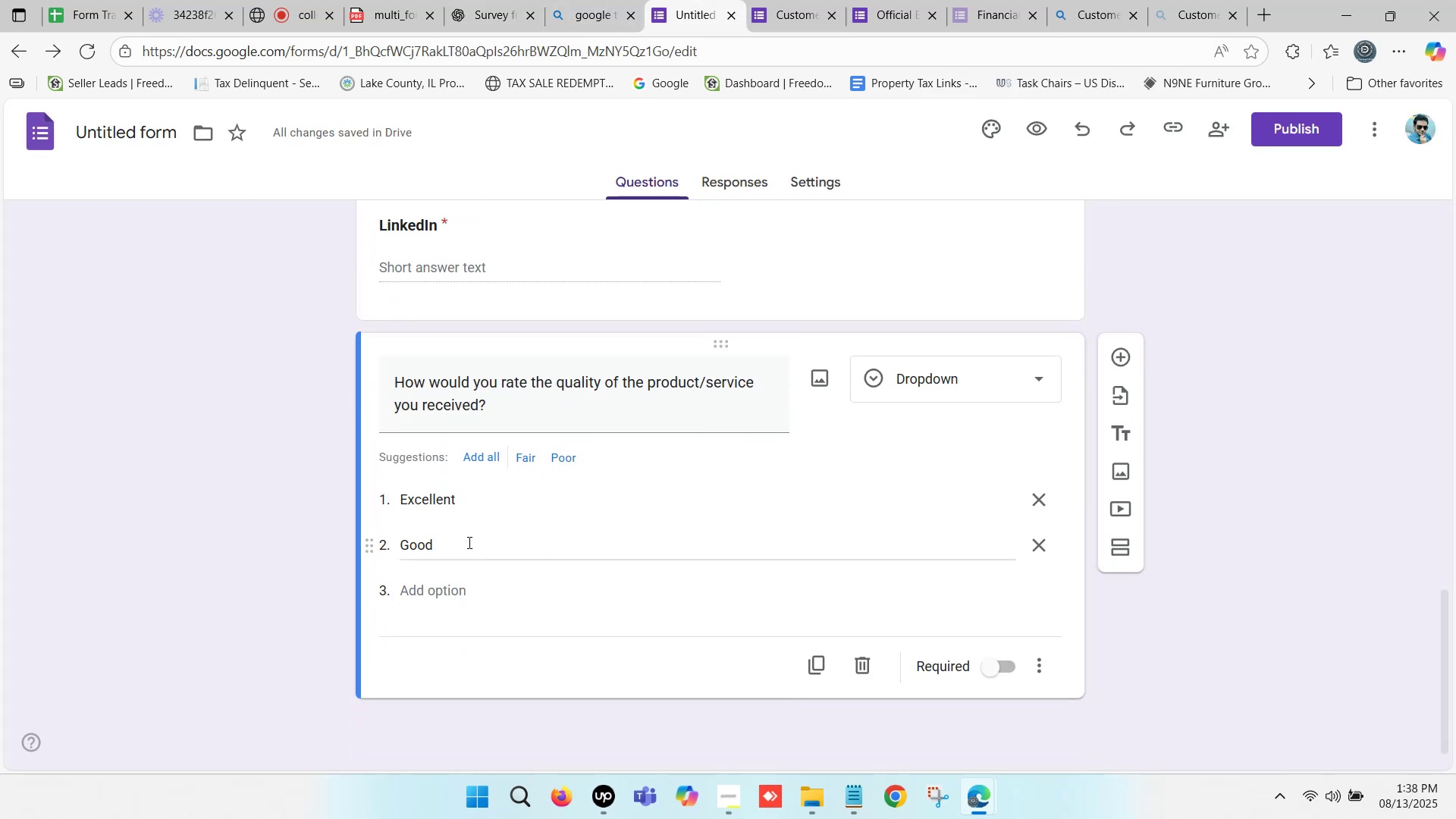 
left_click([468, 529])
 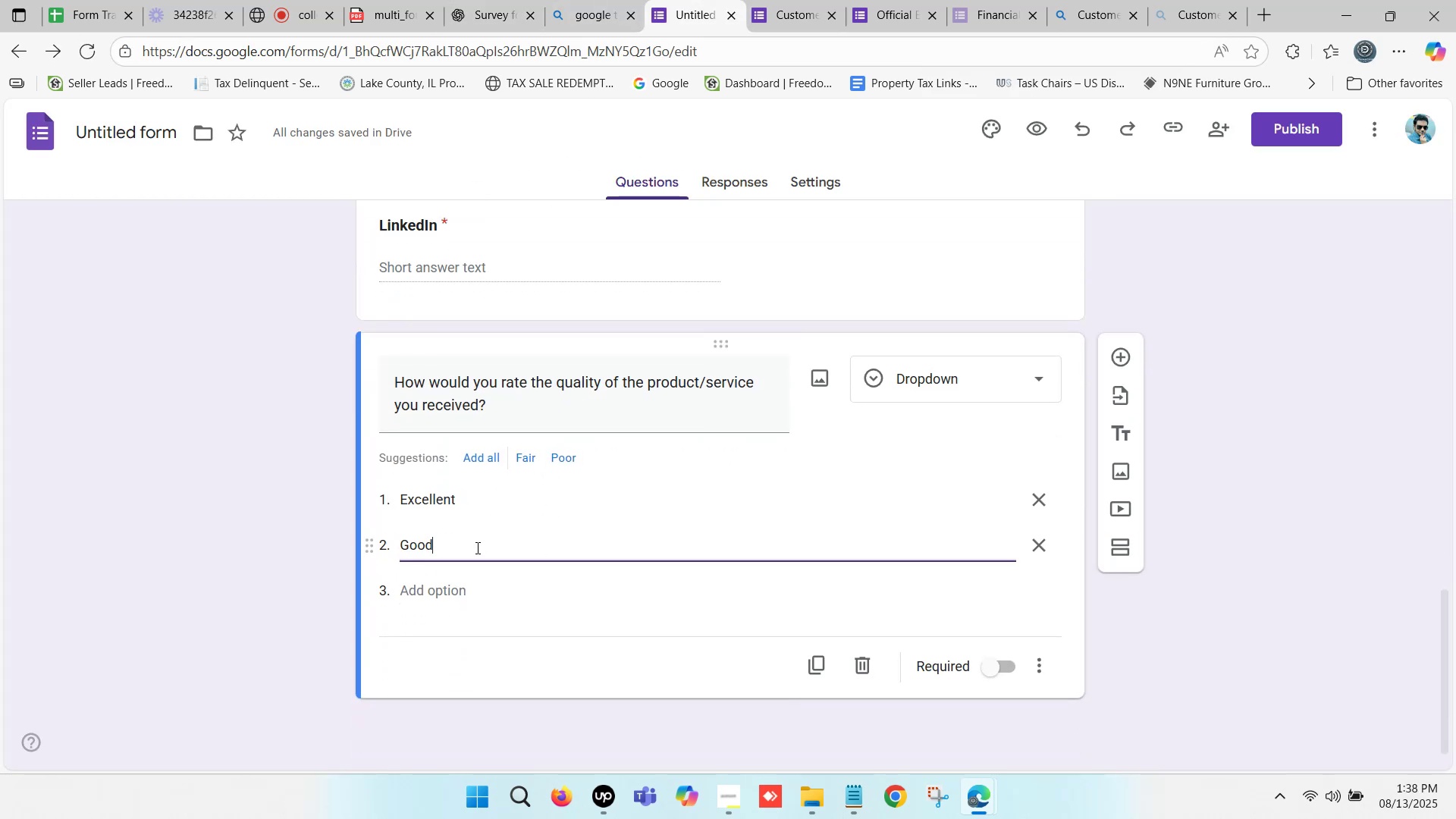 
double_click([452, 581])
 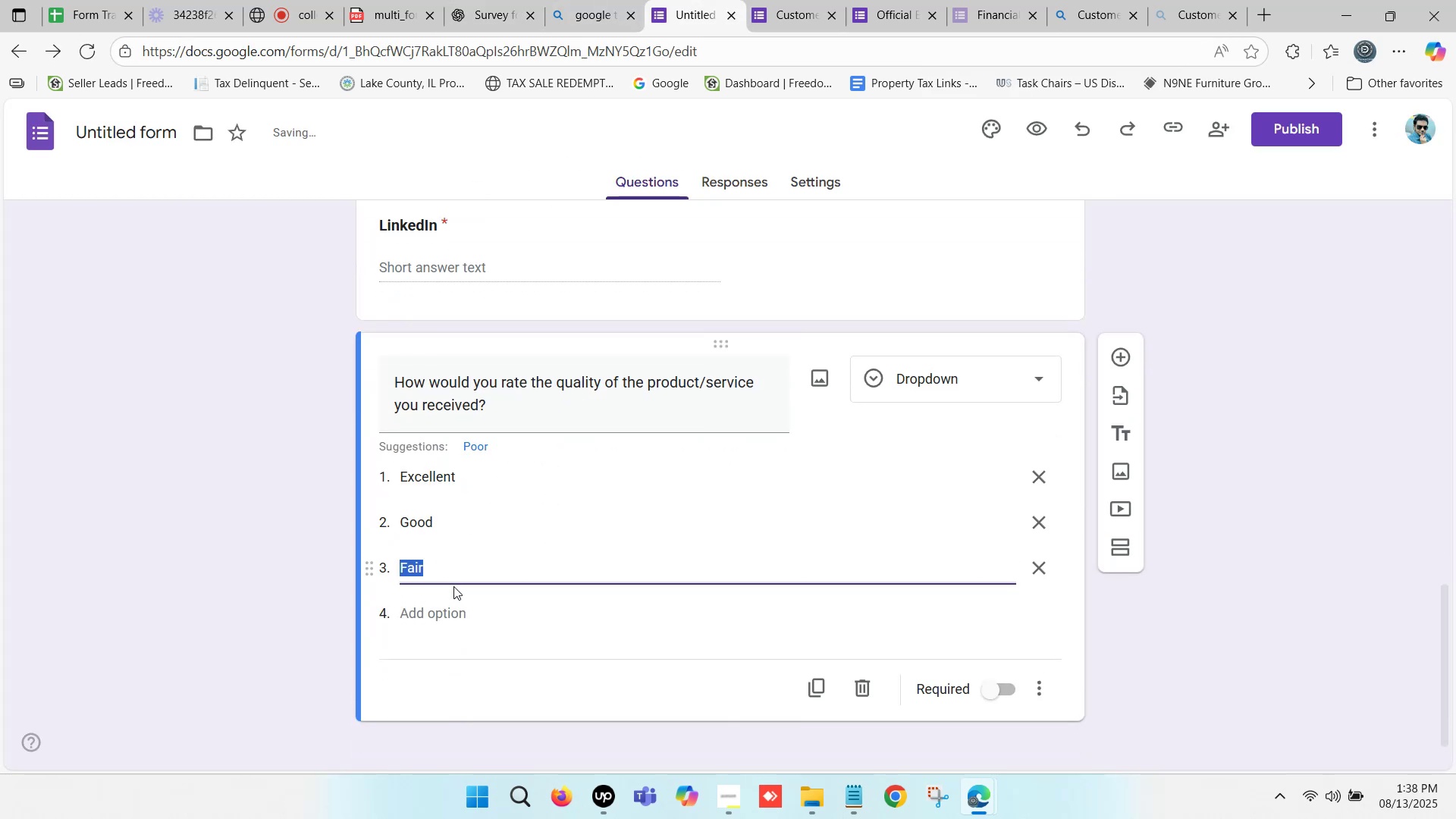 
key(Control+ControlLeft)
 